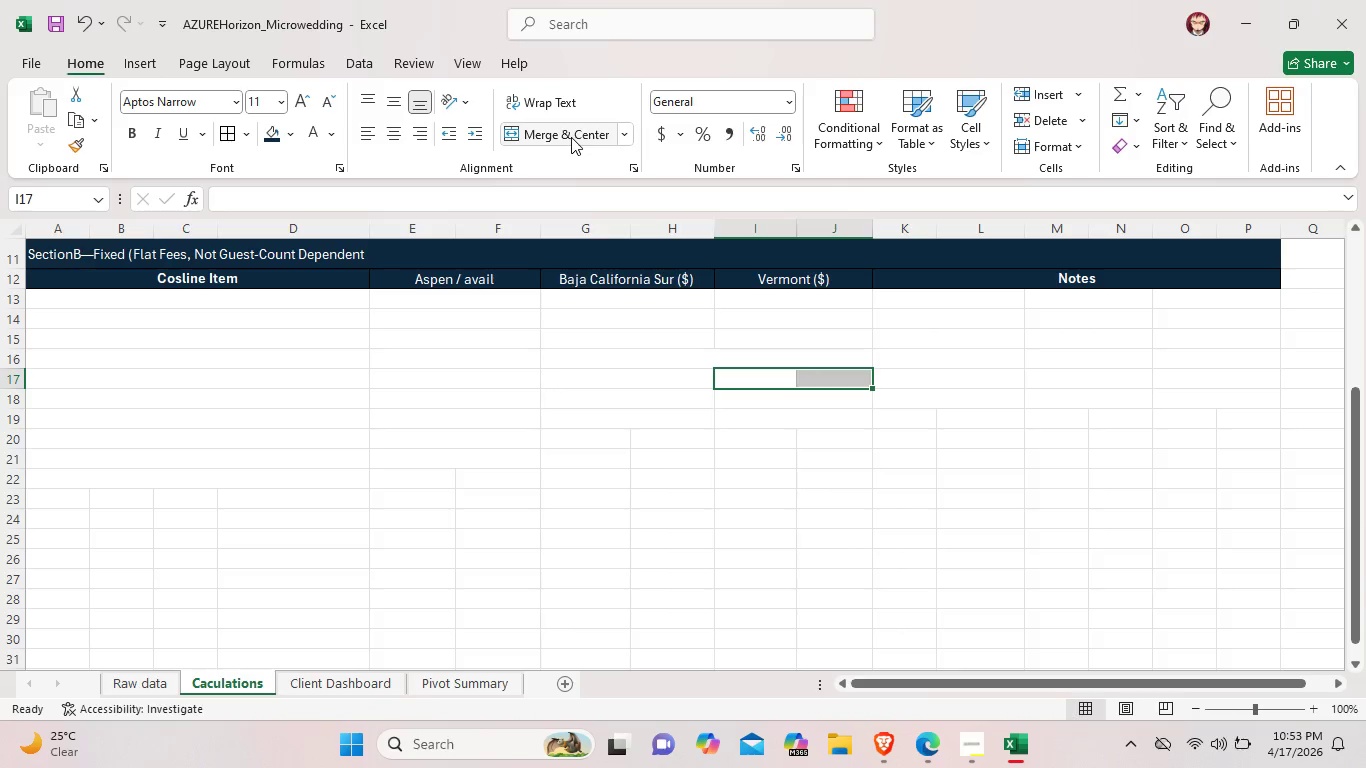 
left_click([571, 137])
 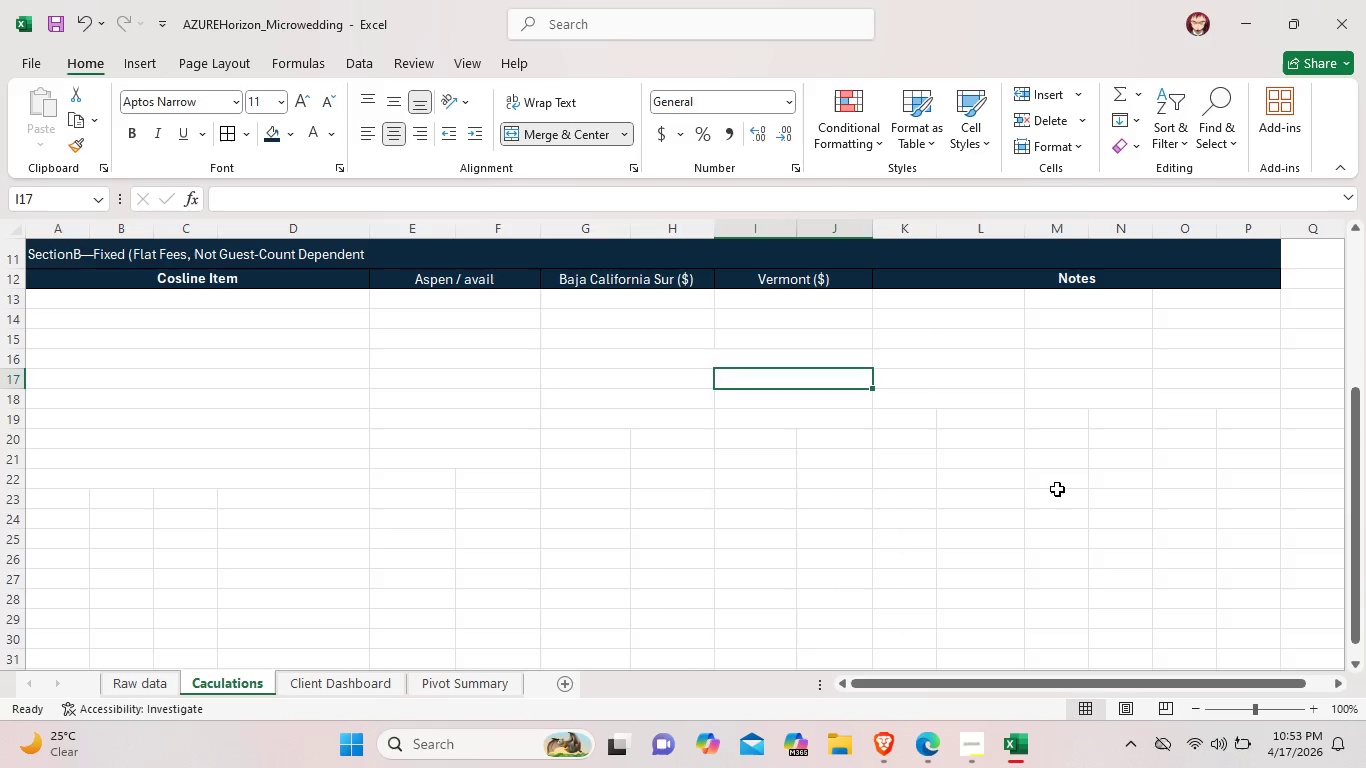 
left_click([1057, 489])
 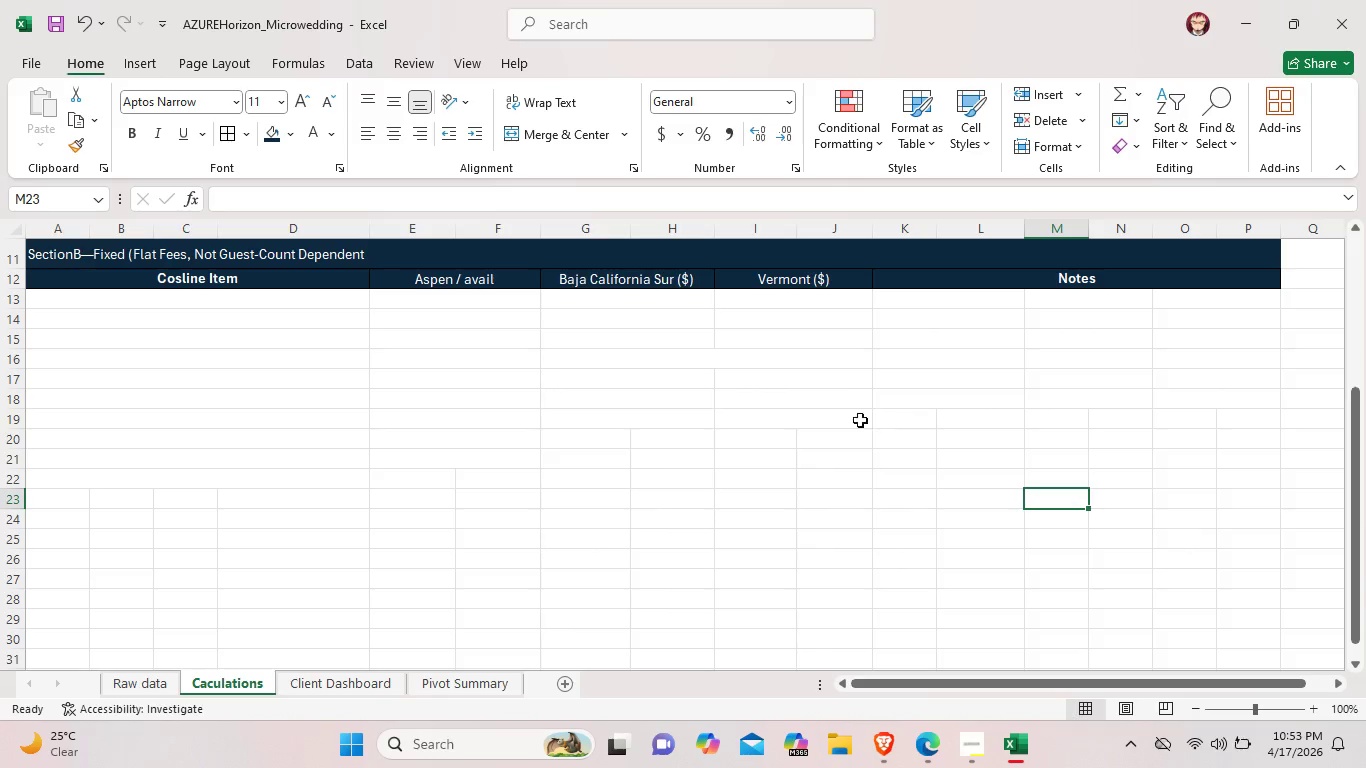 
left_click_drag(start_coordinate=[886, 419], to_coordinate=[971, 418])
 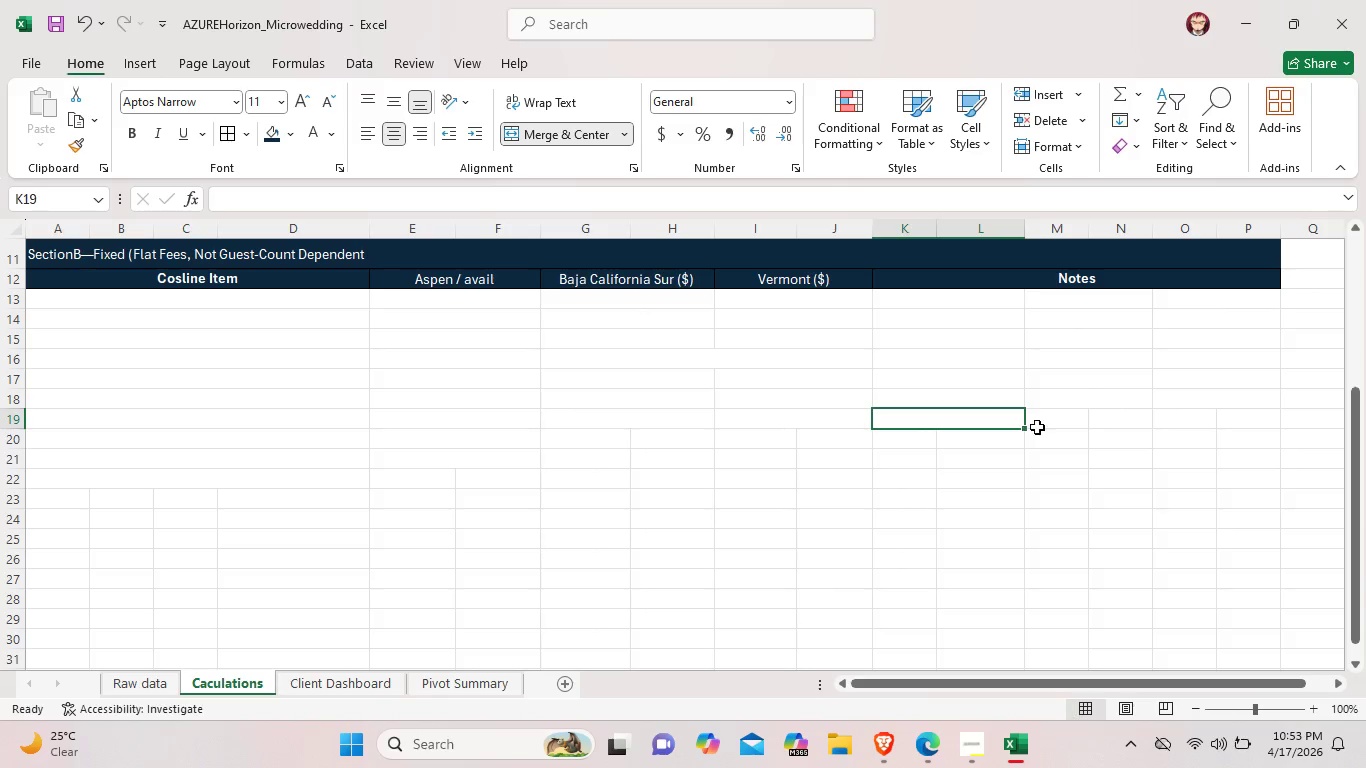 
left_click_drag(start_coordinate=[1039, 426], to_coordinate=[1097, 421])
 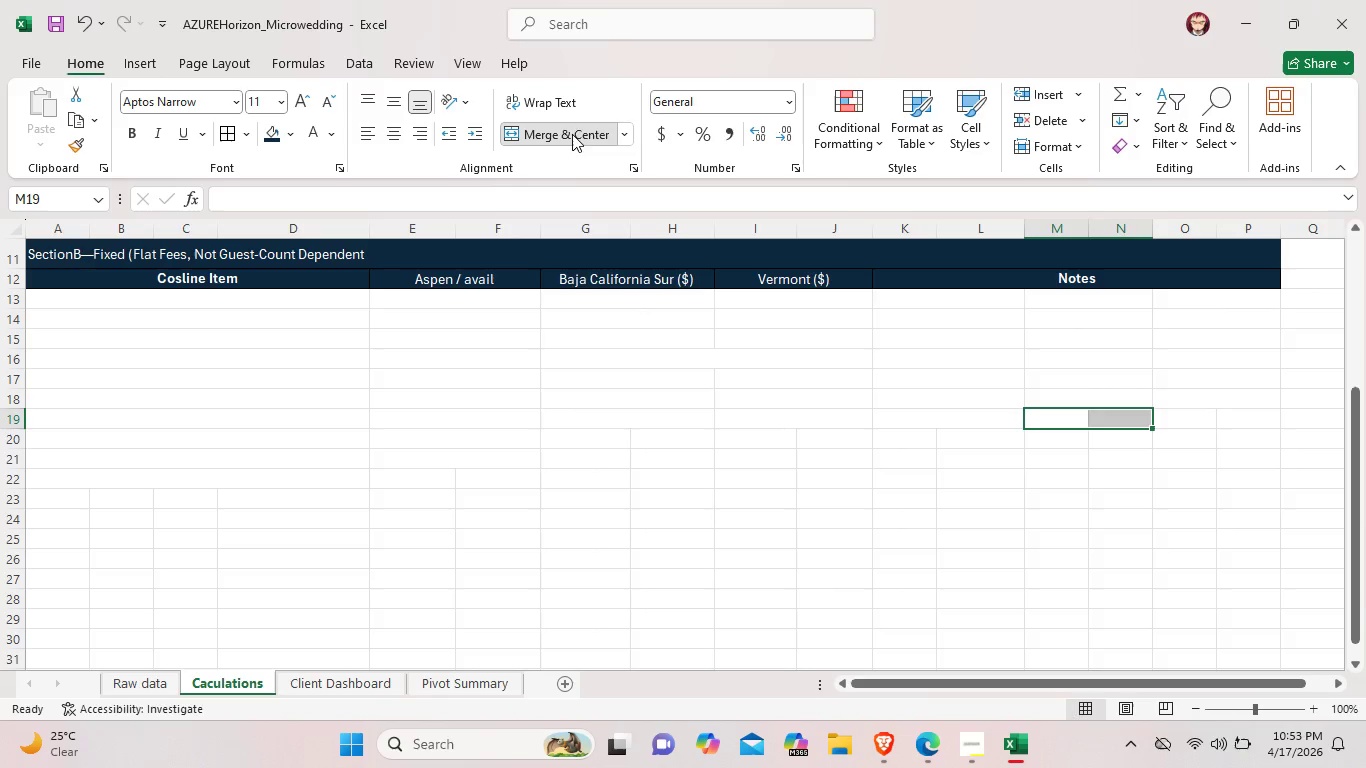 
left_click([572, 134])
 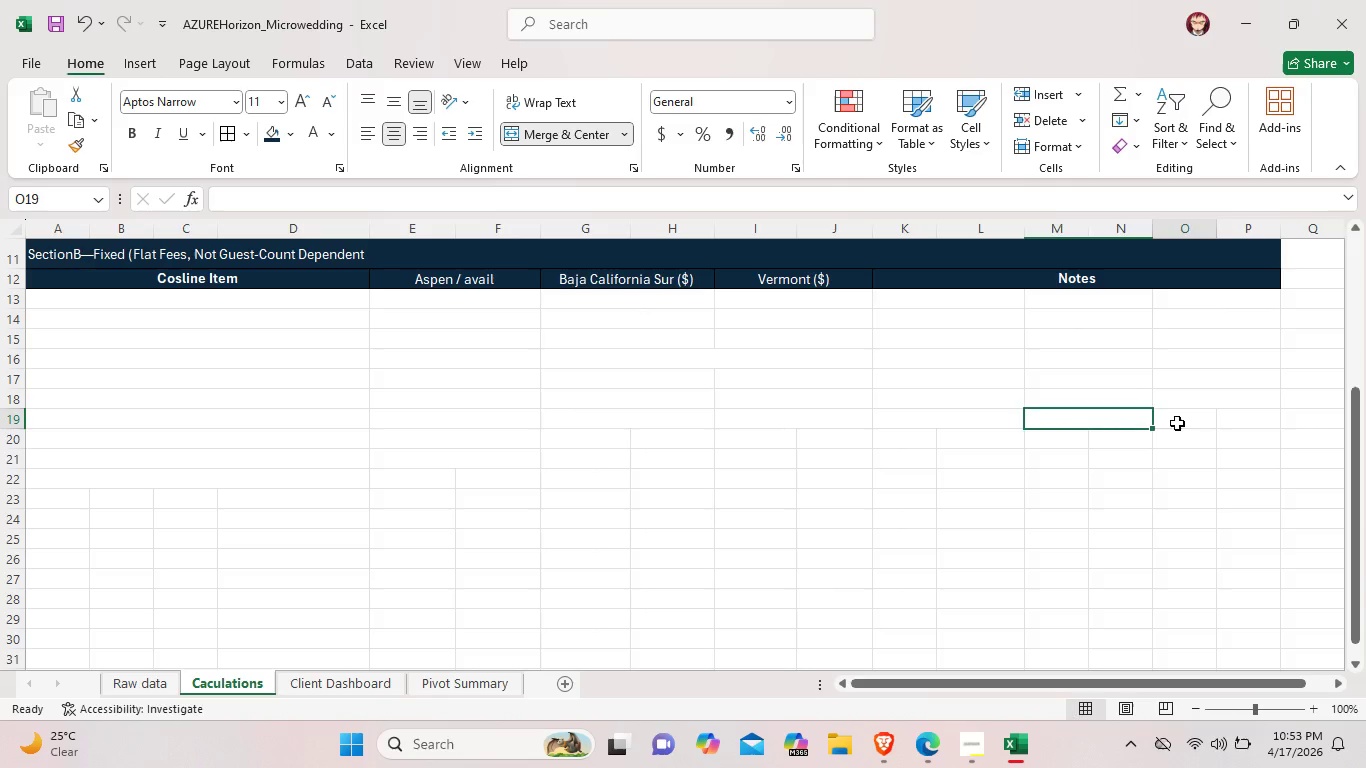 
left_click_drag(start_coordinate=[1177, 423], to_coordinate=[1230, 421])
 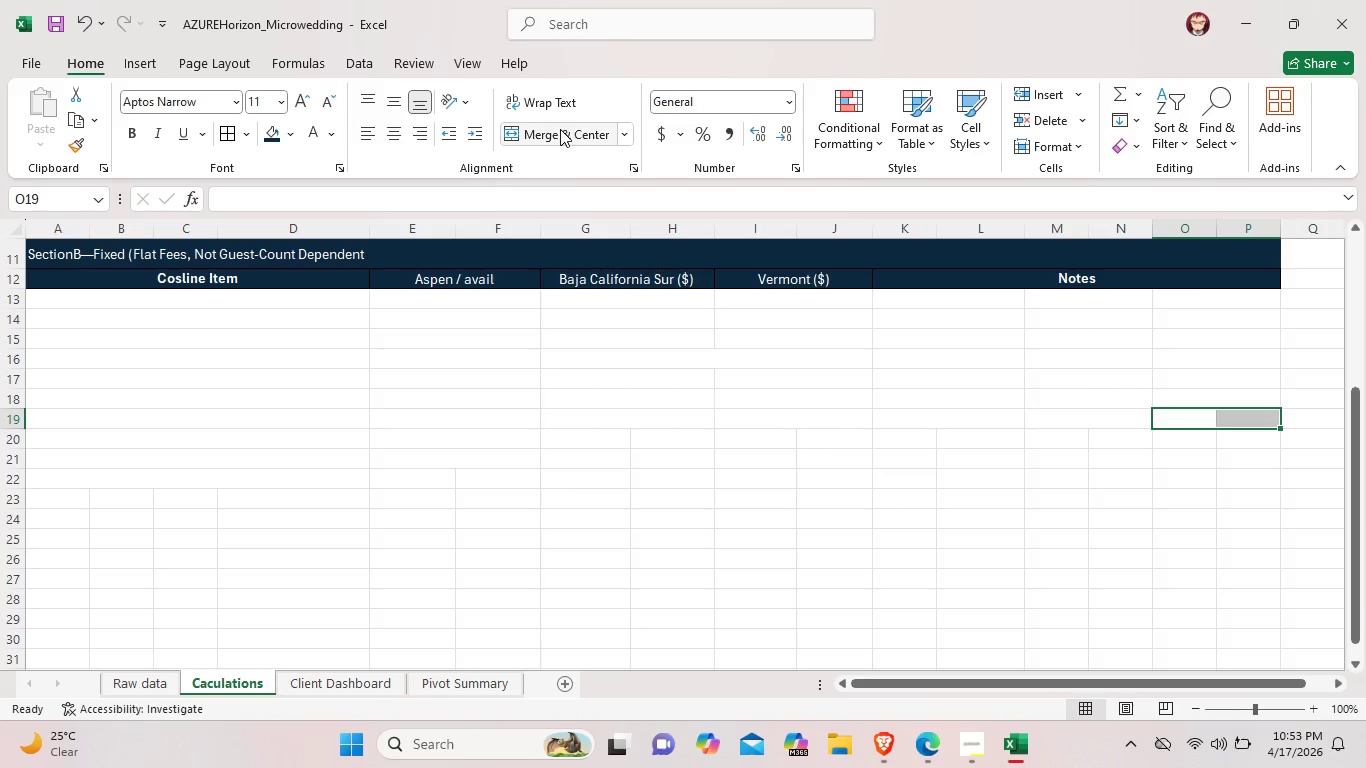 
left_click([561, 129])
 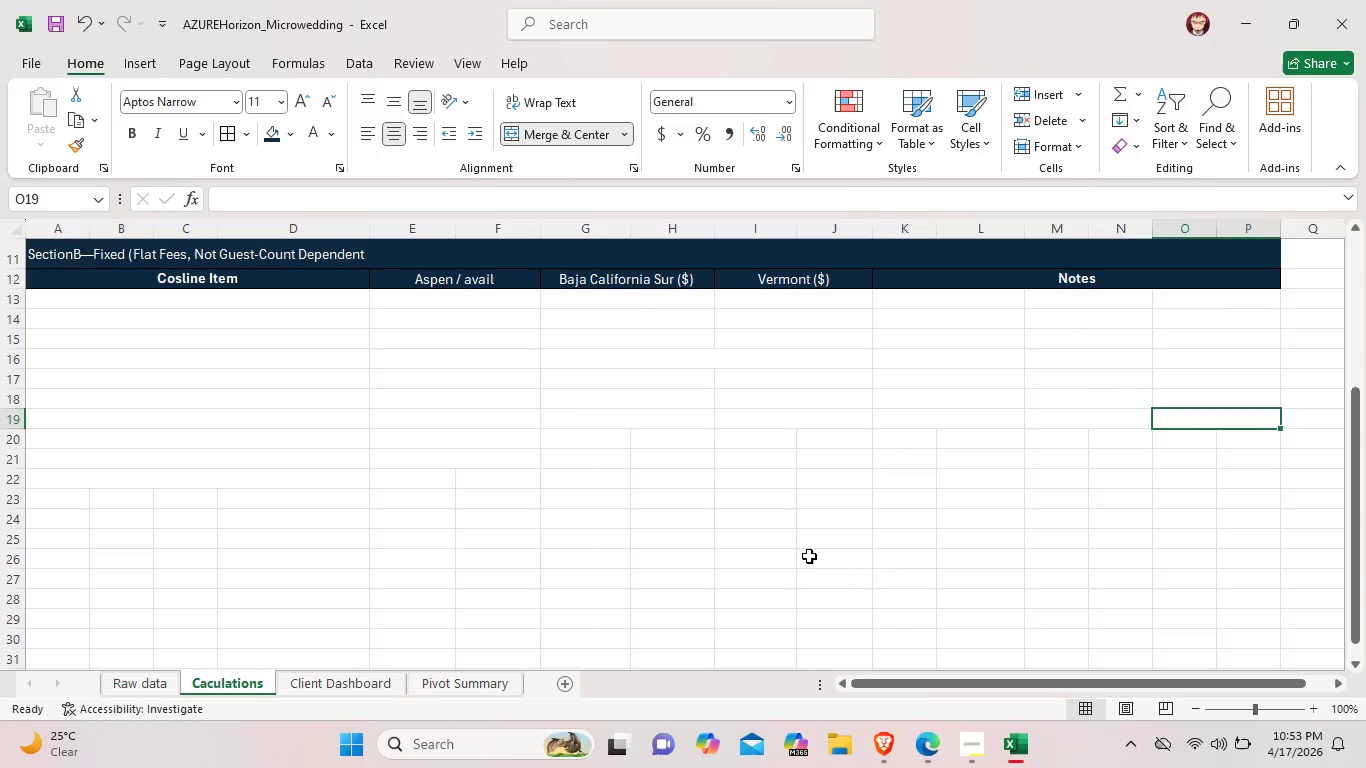 
left_click([809, 556])
 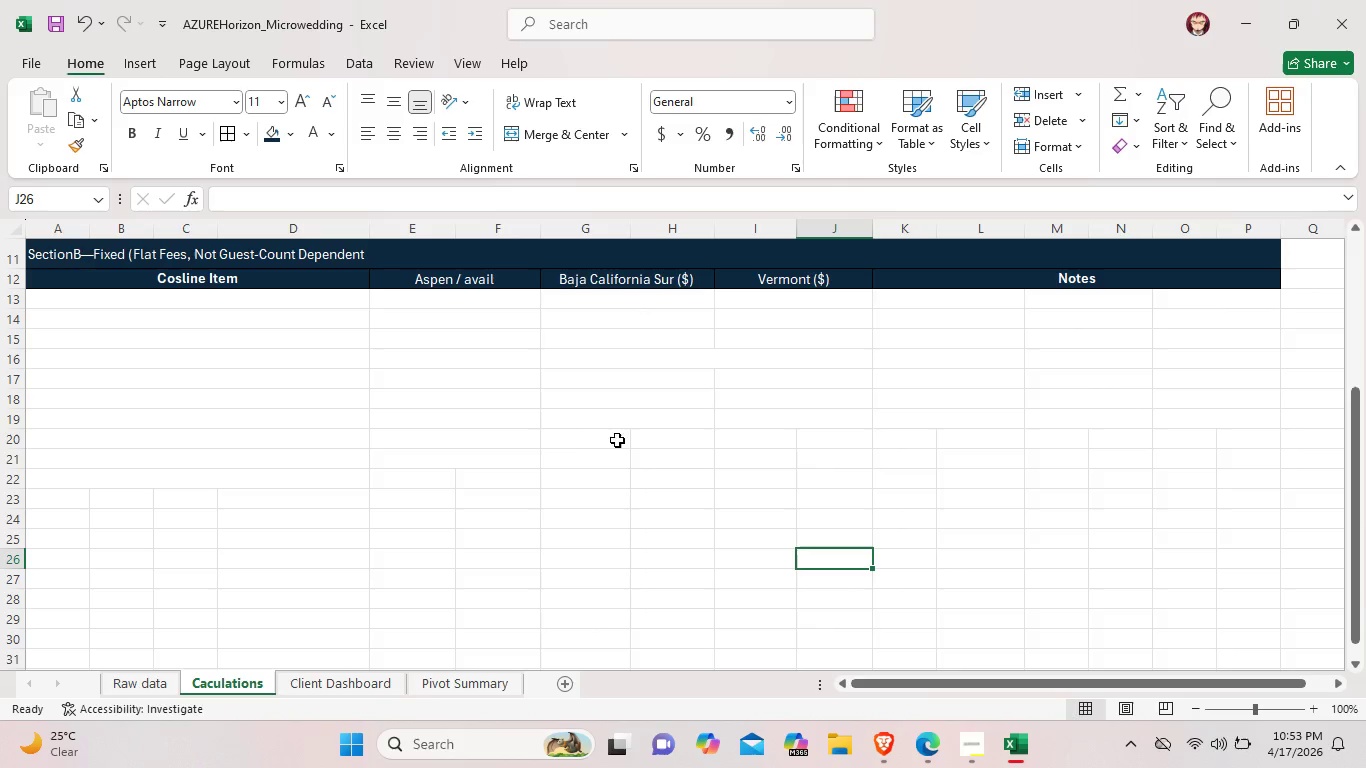 
left_click_drag(start_coordinate=[593, 431], to_coordinate=[657, 437])
 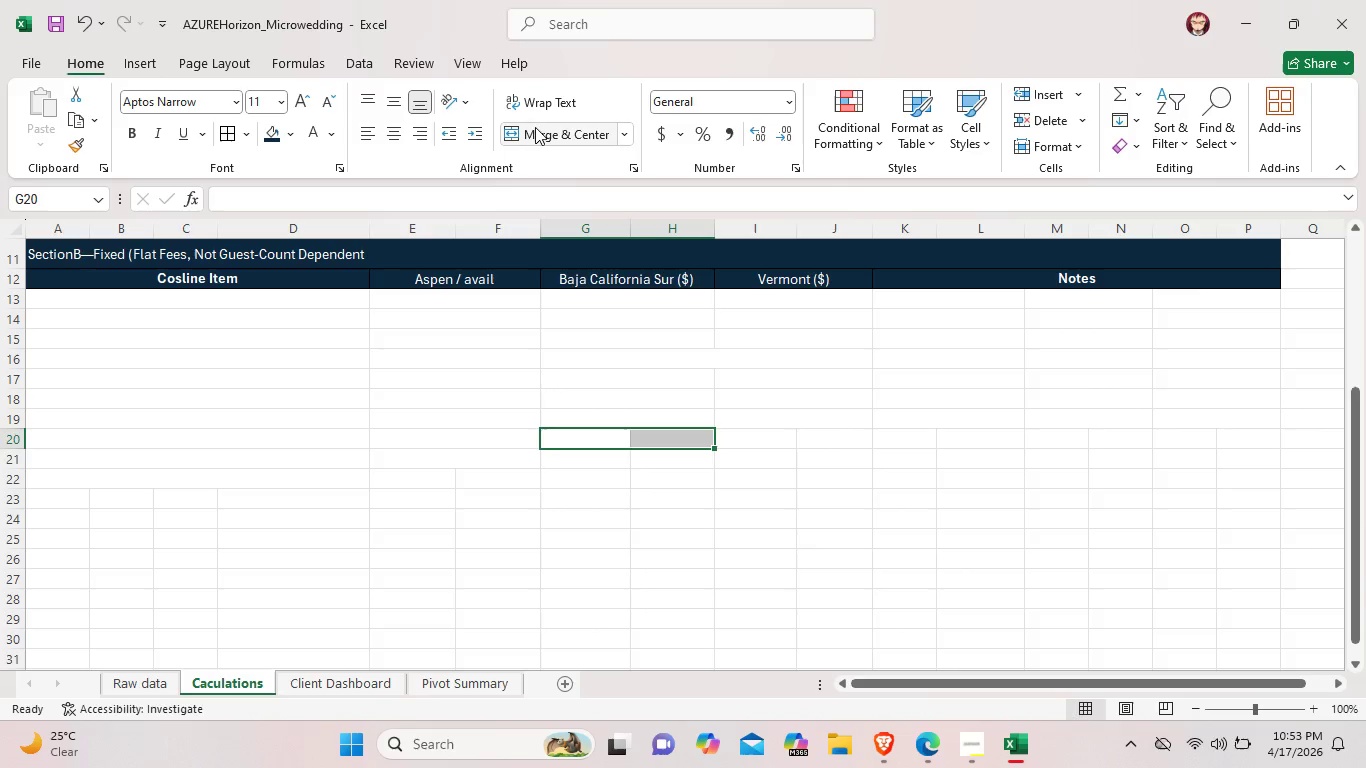 
left_click([535, 127])
 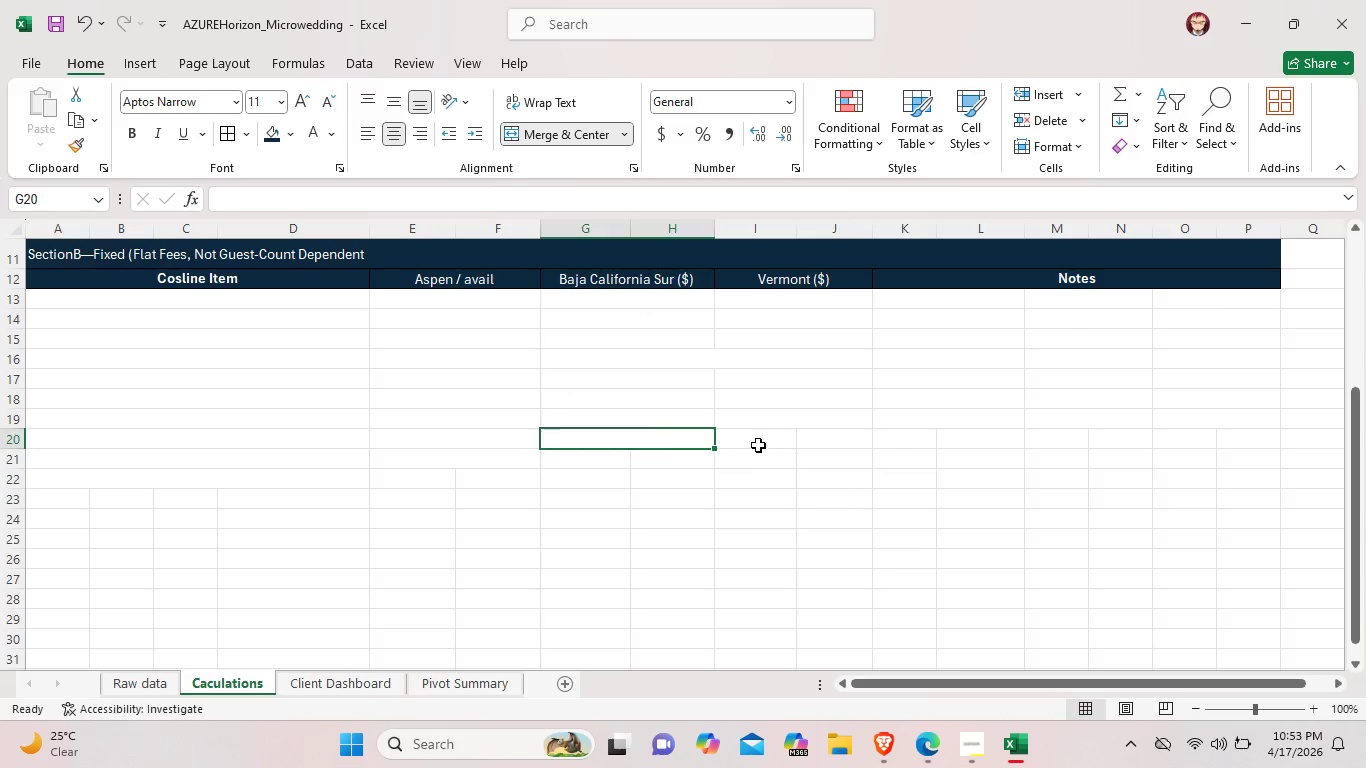 
left_click_drag(start_coordinate=[758, 445], to_coordinate=[819, 444])
 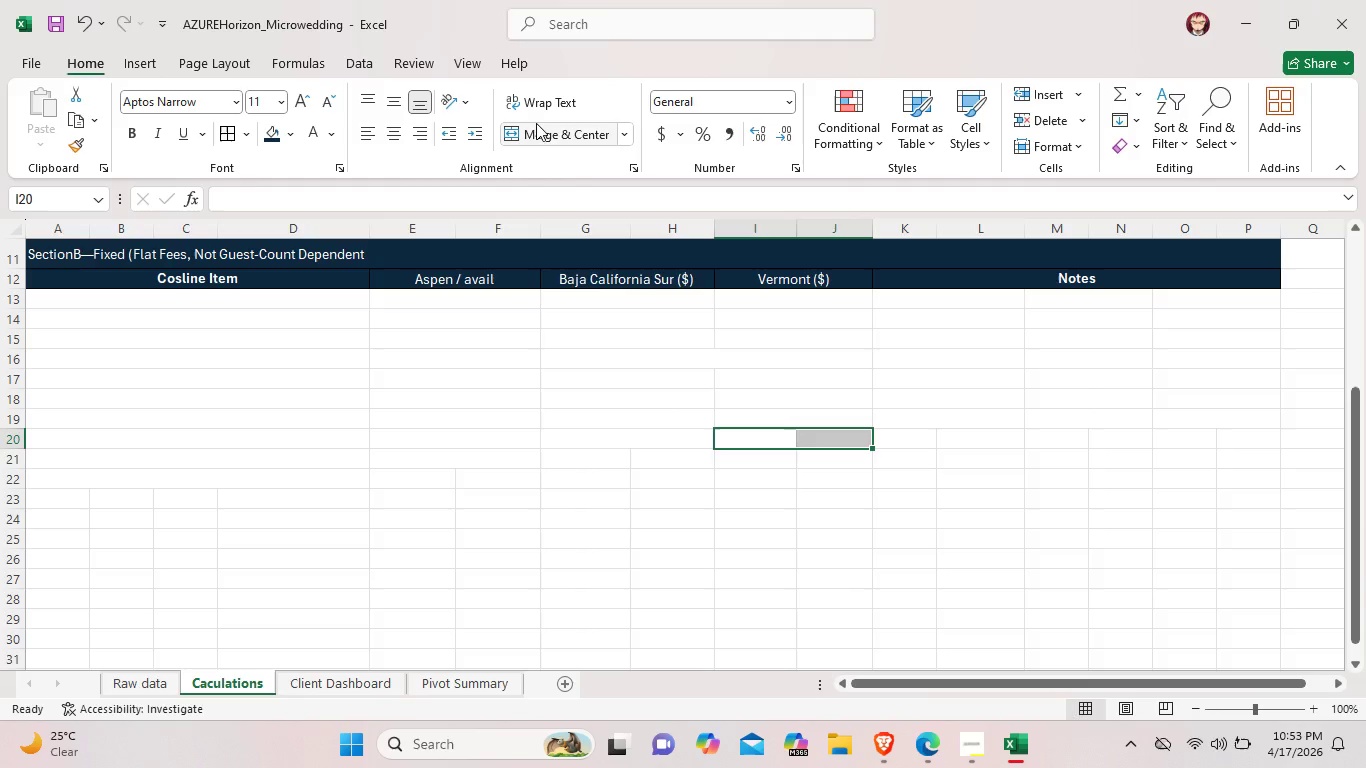 
left_click([536, 124])
 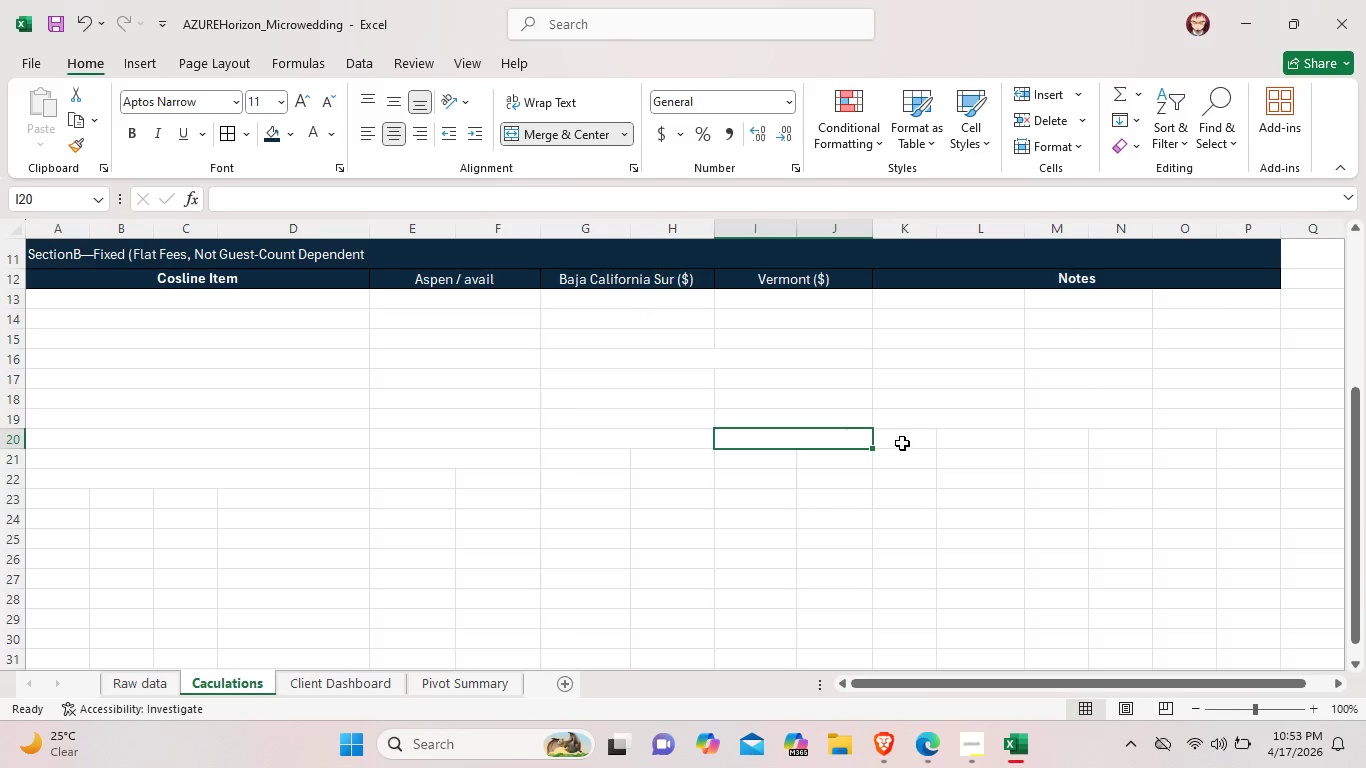 
left_click_drag(start_coordinate=[902, 443], to_coordinate=[969, 440])
 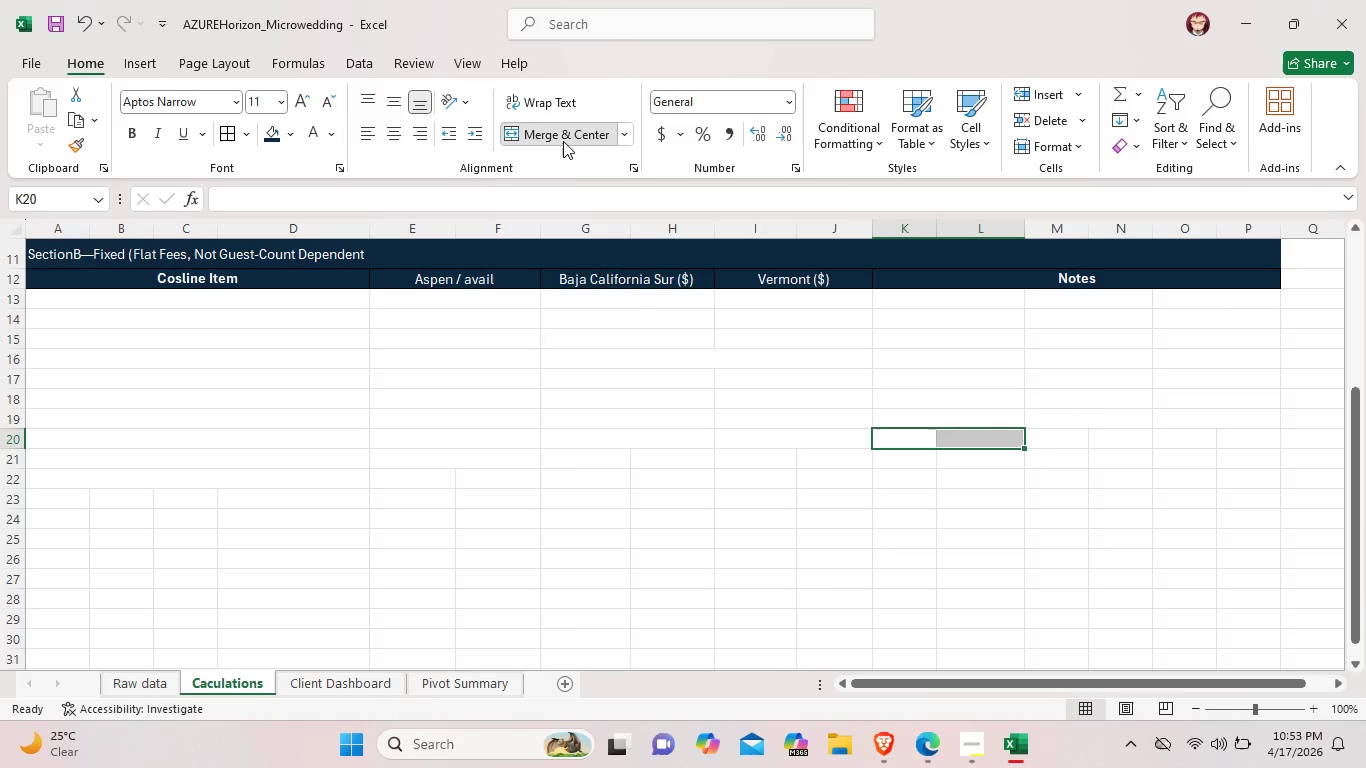 
left_click([563, 141])
 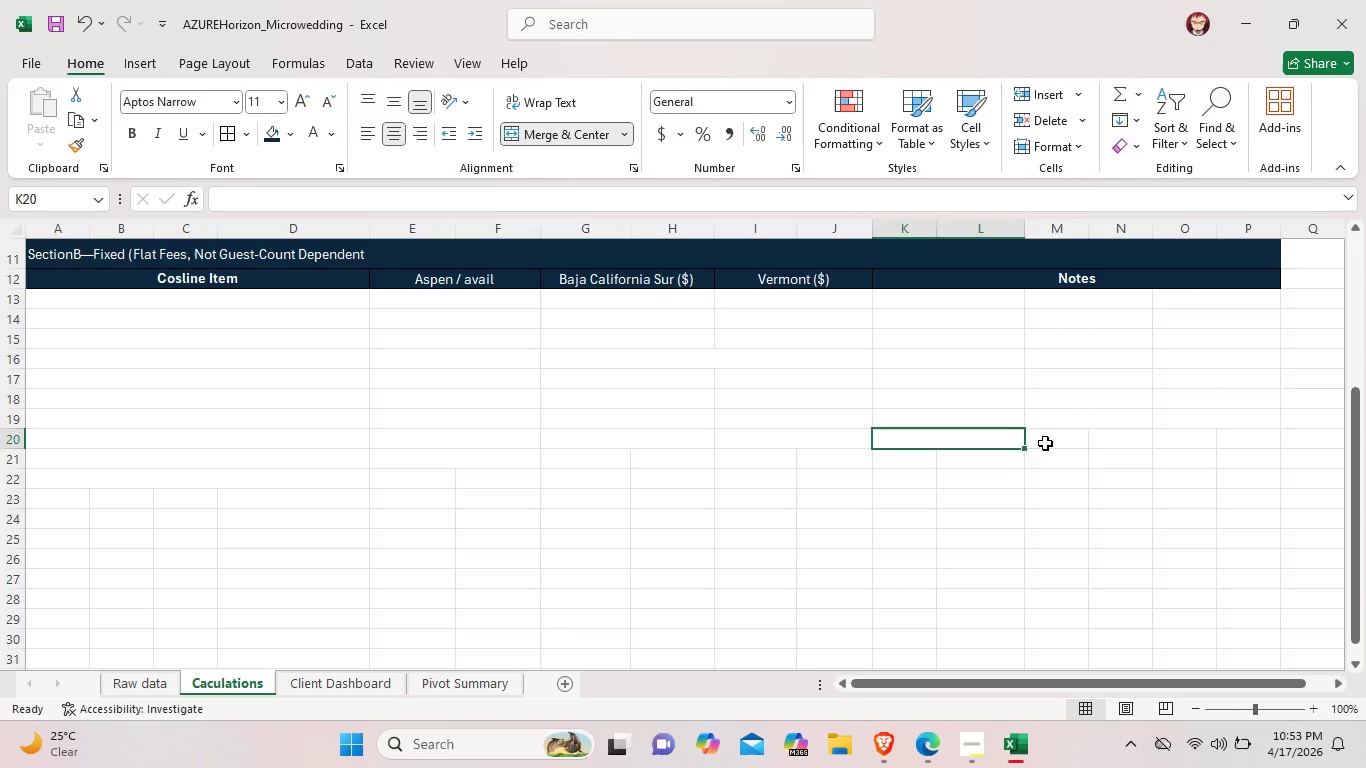 
left_click_drag(start_coordinate=[1045, 443], to_coordinate=[1119, 442])
 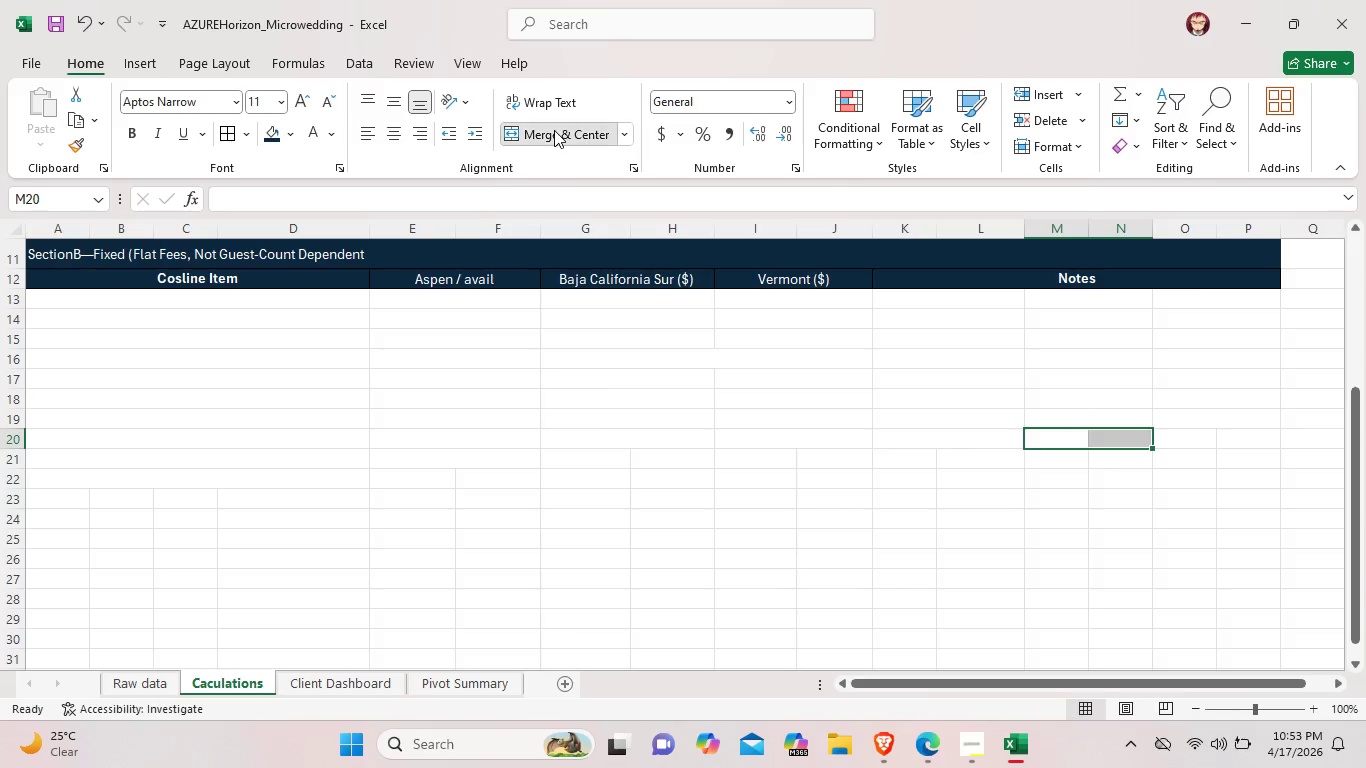 
left_click_drag(start_coordinate=[554, 130], to_coordinate=[571, 137])
 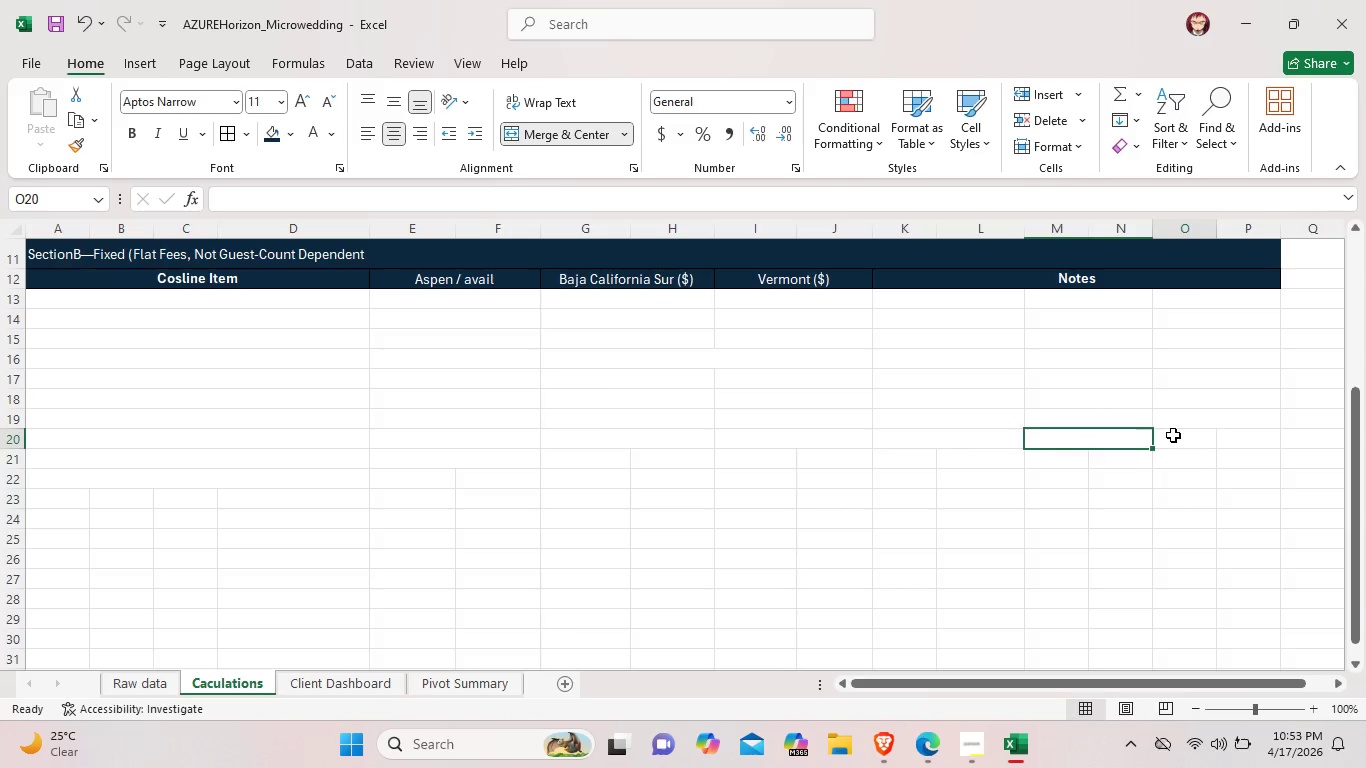 
left_click_drag(start_coordinate=[1173, 435], to_coordinate=[1229, 435])
 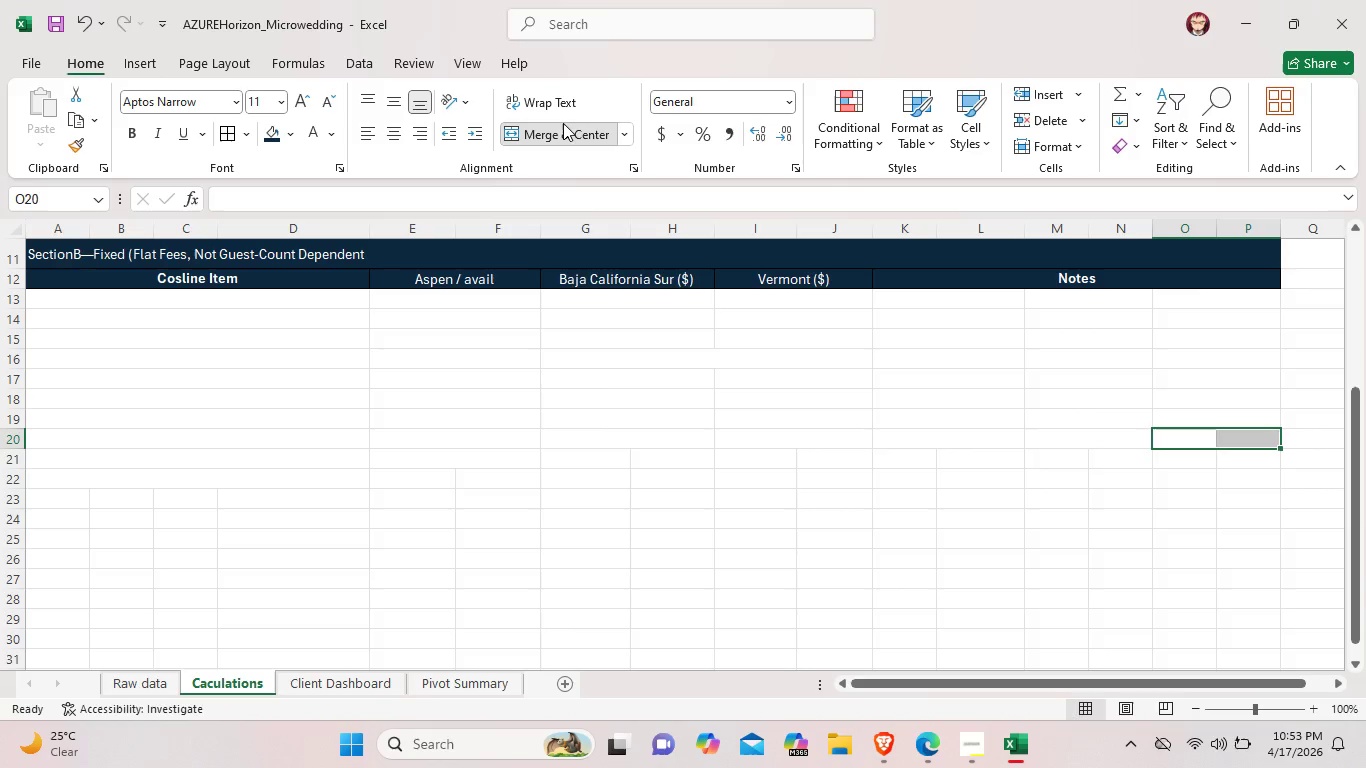 
left_click([563, 123])
 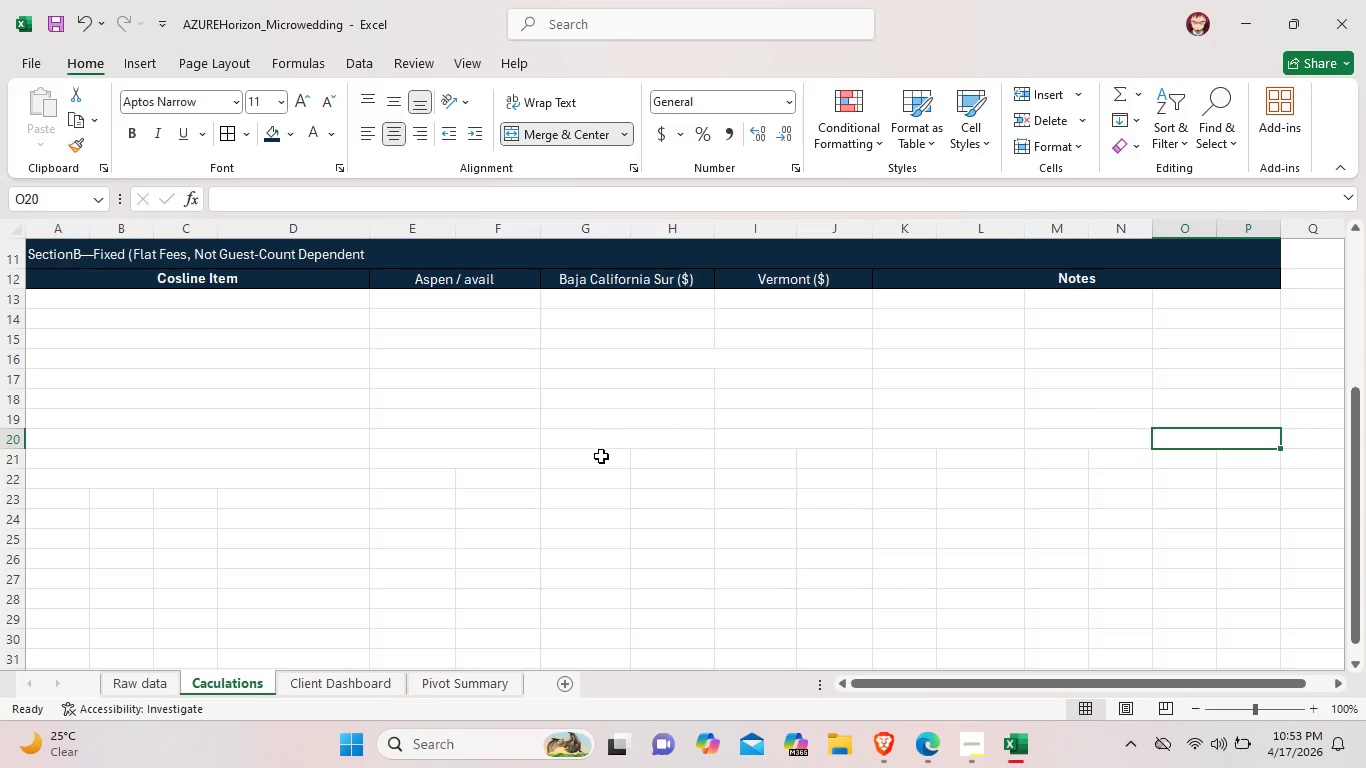 
left_click_drag(start_coordinate=[592, 456], to_coordinate=[667, 460])
 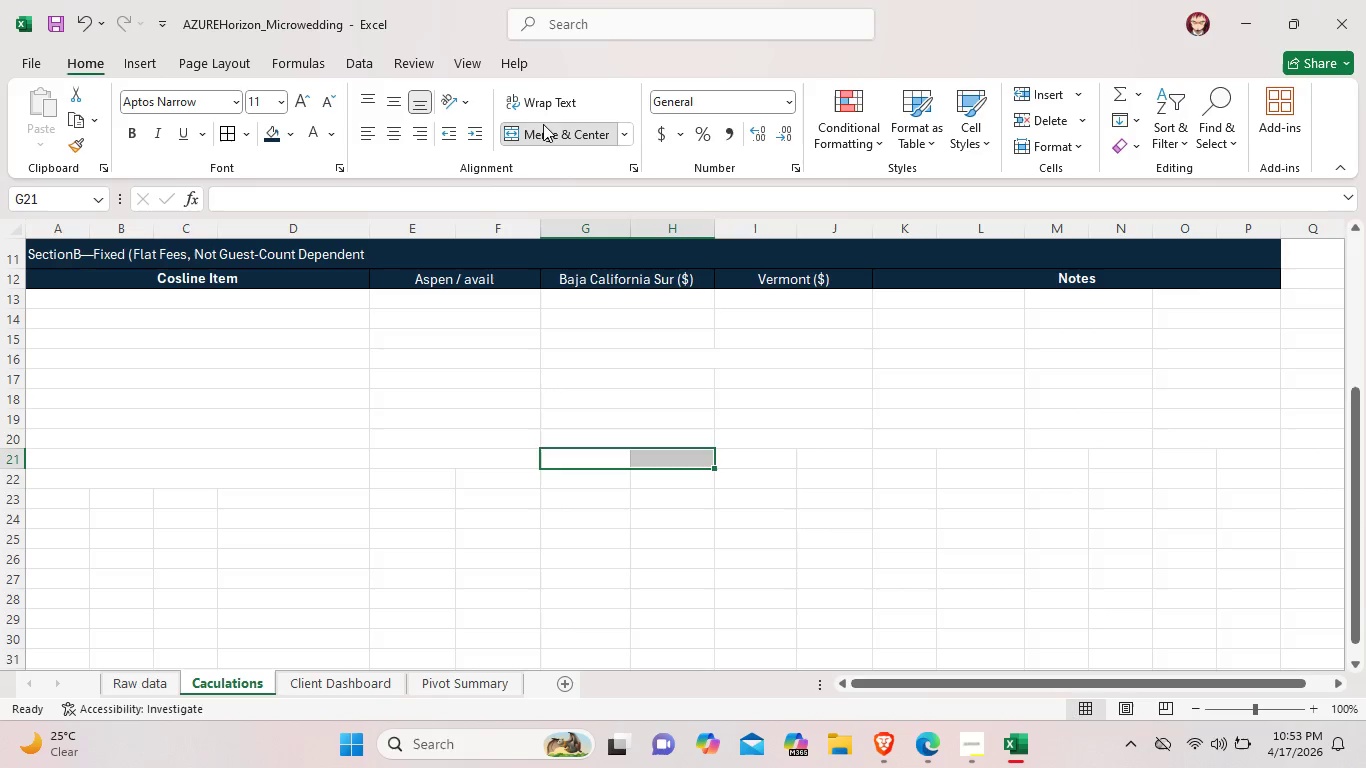 
left_click_drag(start_coordinate=[542, 124], to_coordinate=[553, 130])
 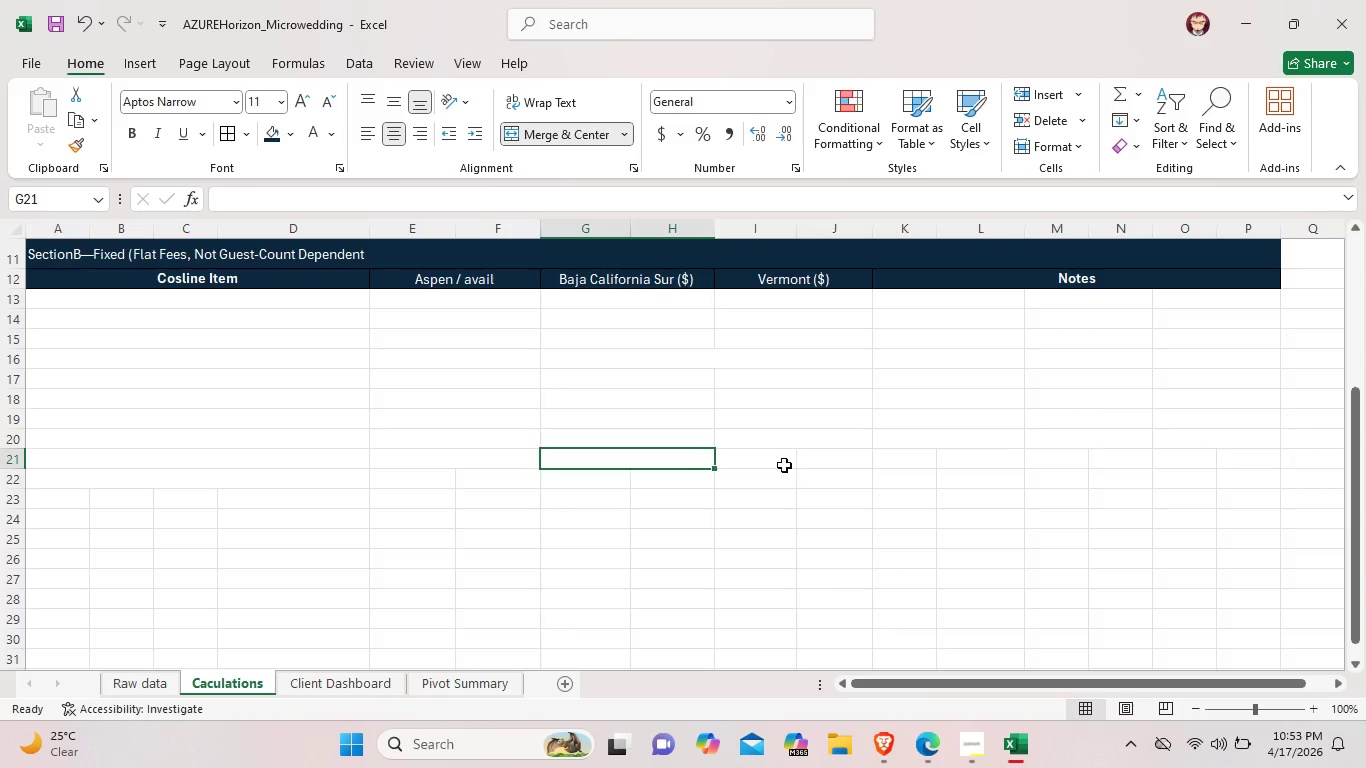 
left_click_drag(start_coordinate=[783, 464], to_coordinate=[829, 464])
 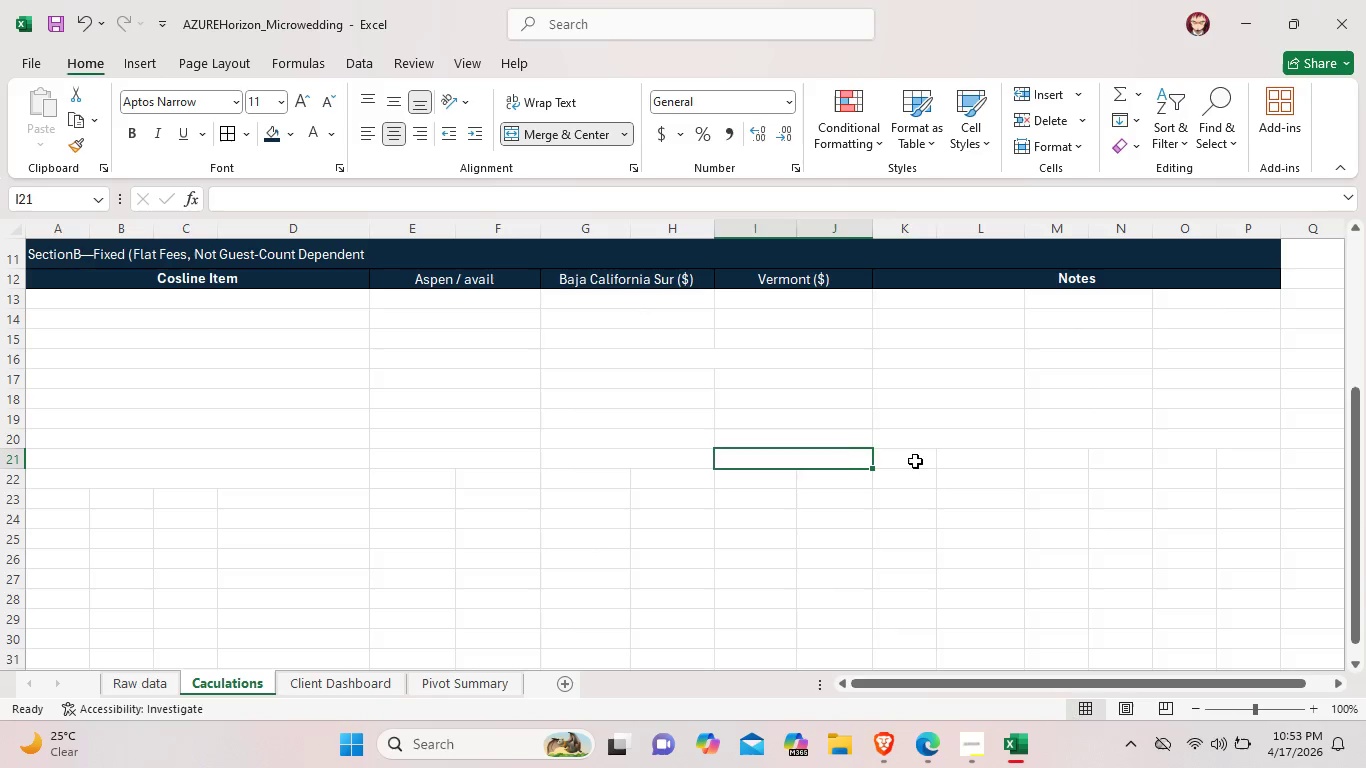 
left_click_drag(start_coordinate=[905, 455], to_coordinate=[979, 455])
 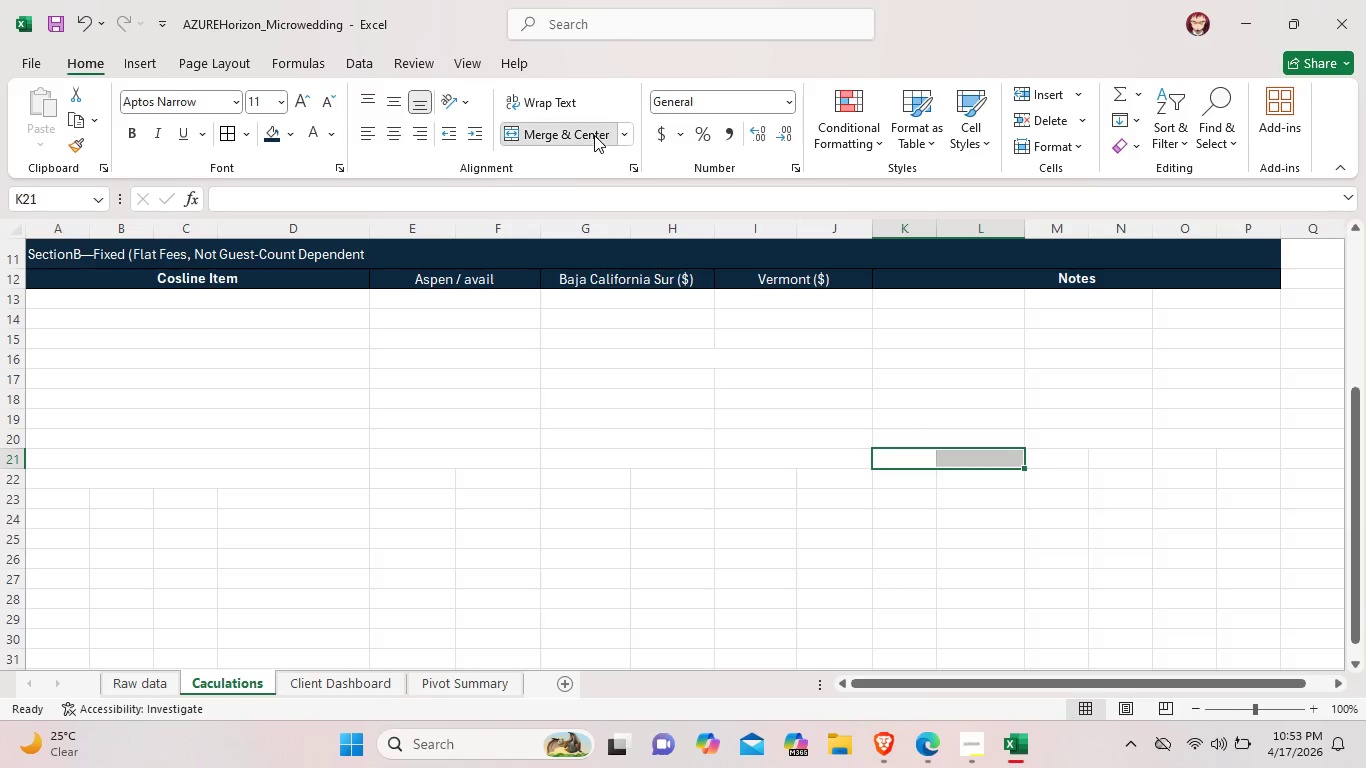 
left_click([594, 135])
 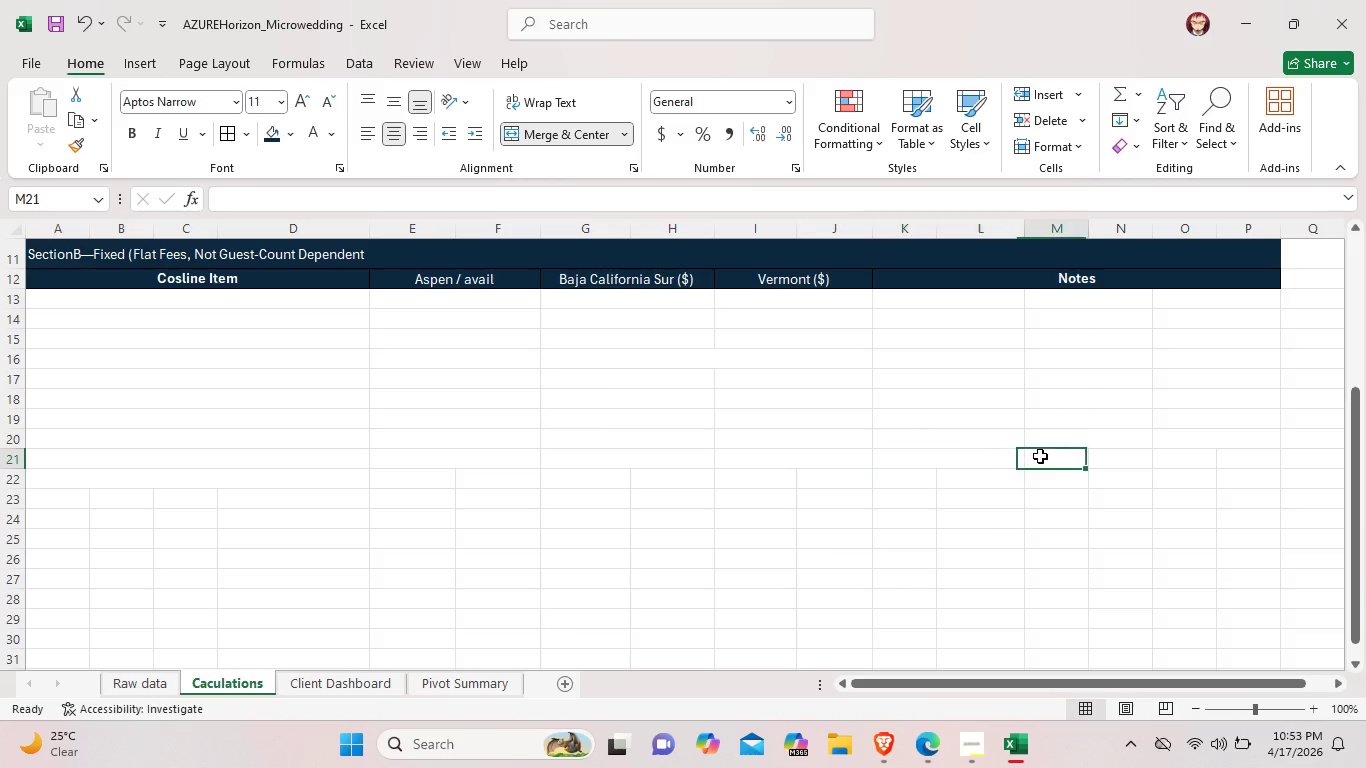 
left_click_drag(start_coordinate=[1039, 456], to_coordinate=[1101, 462])
 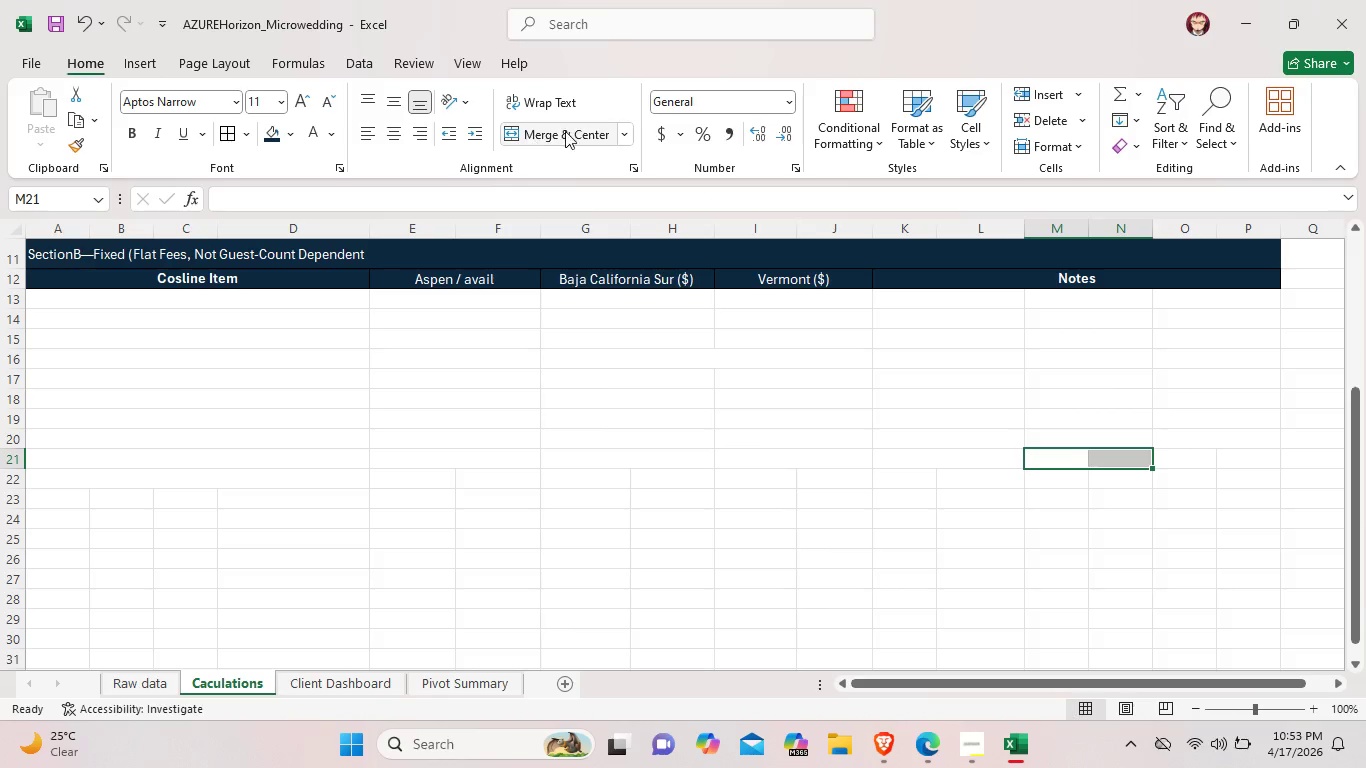 
left_click_drag(start_coordinate=[565, 131], to_coordinate=[573, 134])
 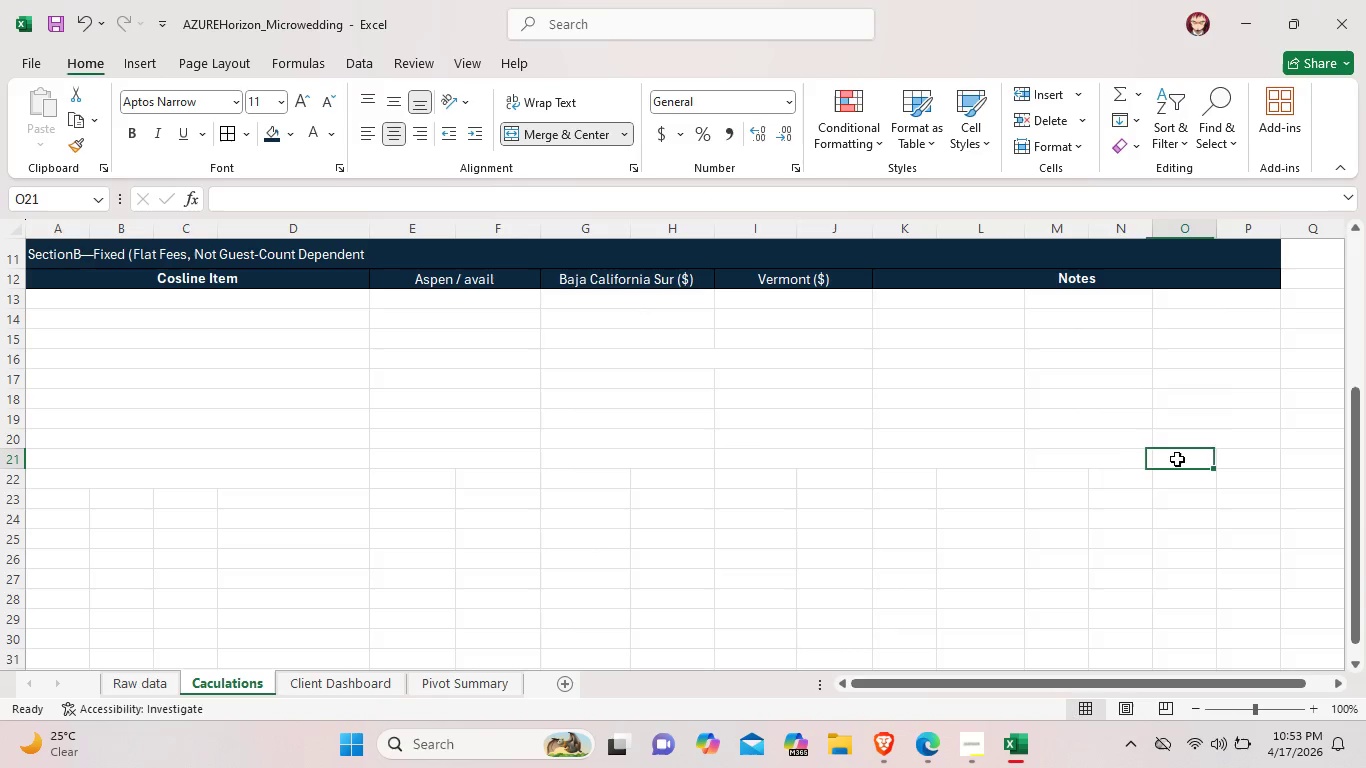 
left_click_drag(start_coordinate=[1176, 459], to_coordinate=[1228, 459])
 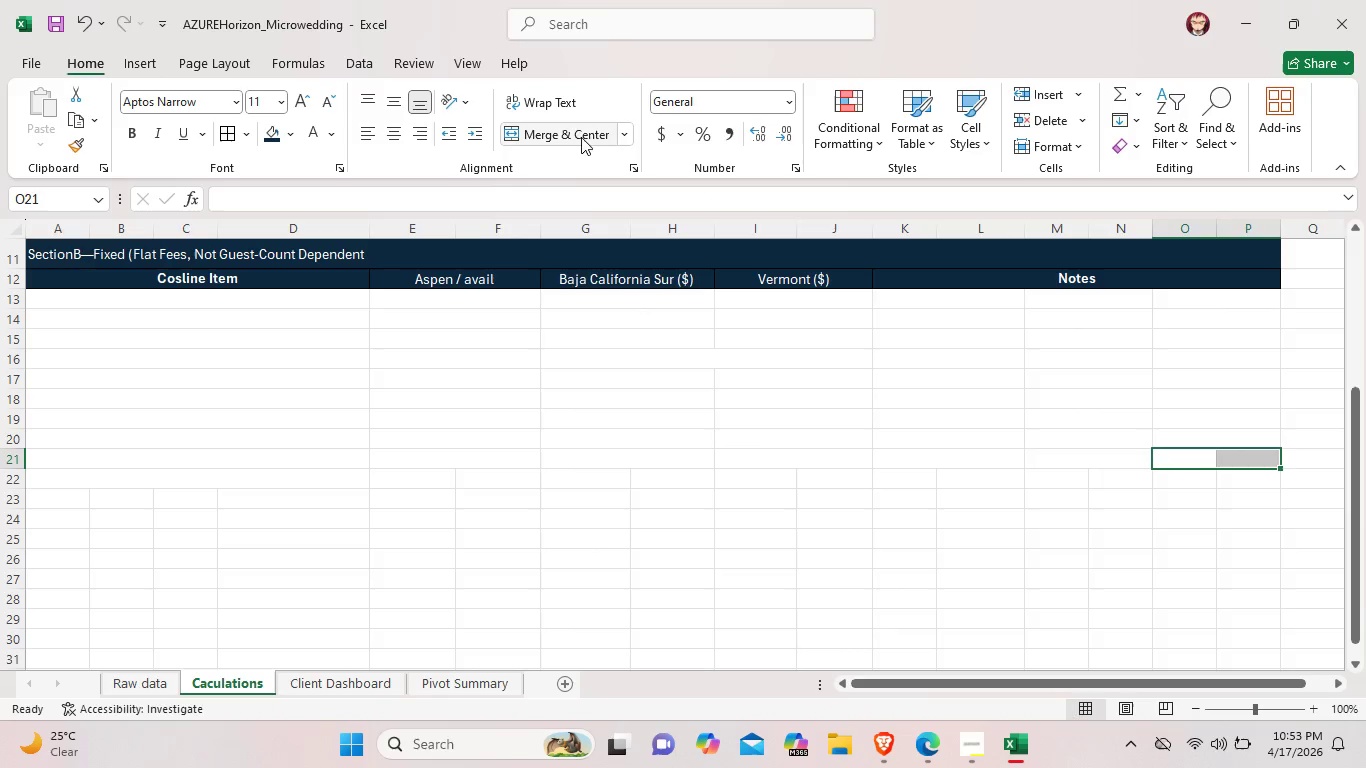 
left_click([581, 137])
 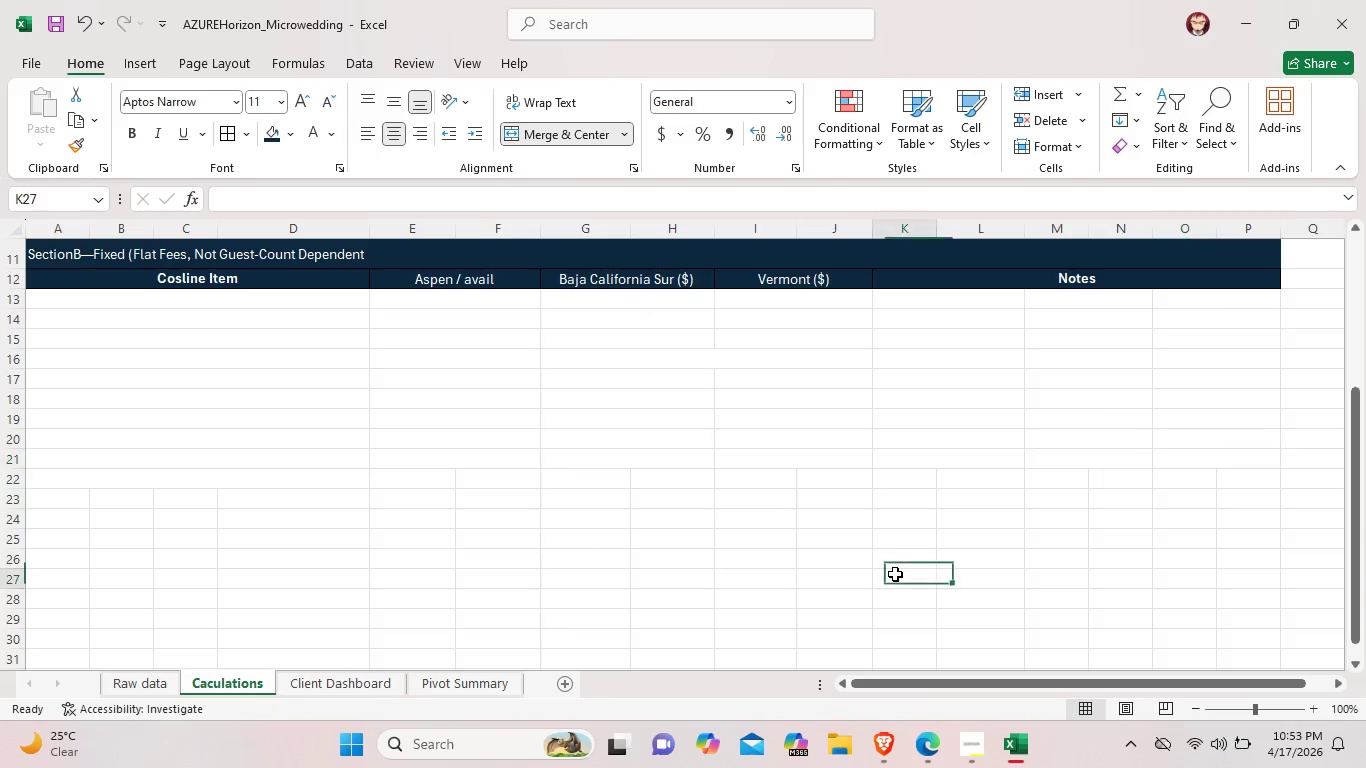 
left_click([895, 574])
 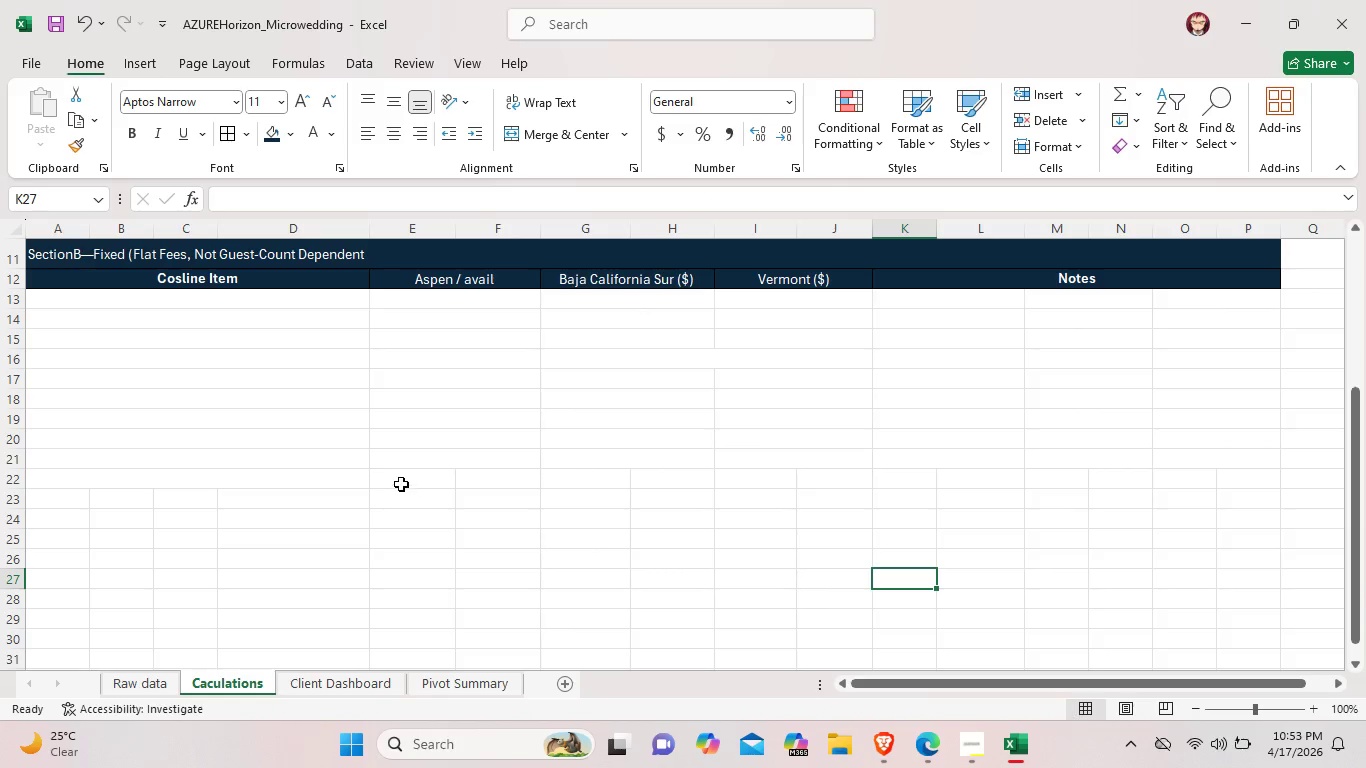 
left_click_drag(start_coordinate=[391, 481], to_coordinate=[523, 487])
 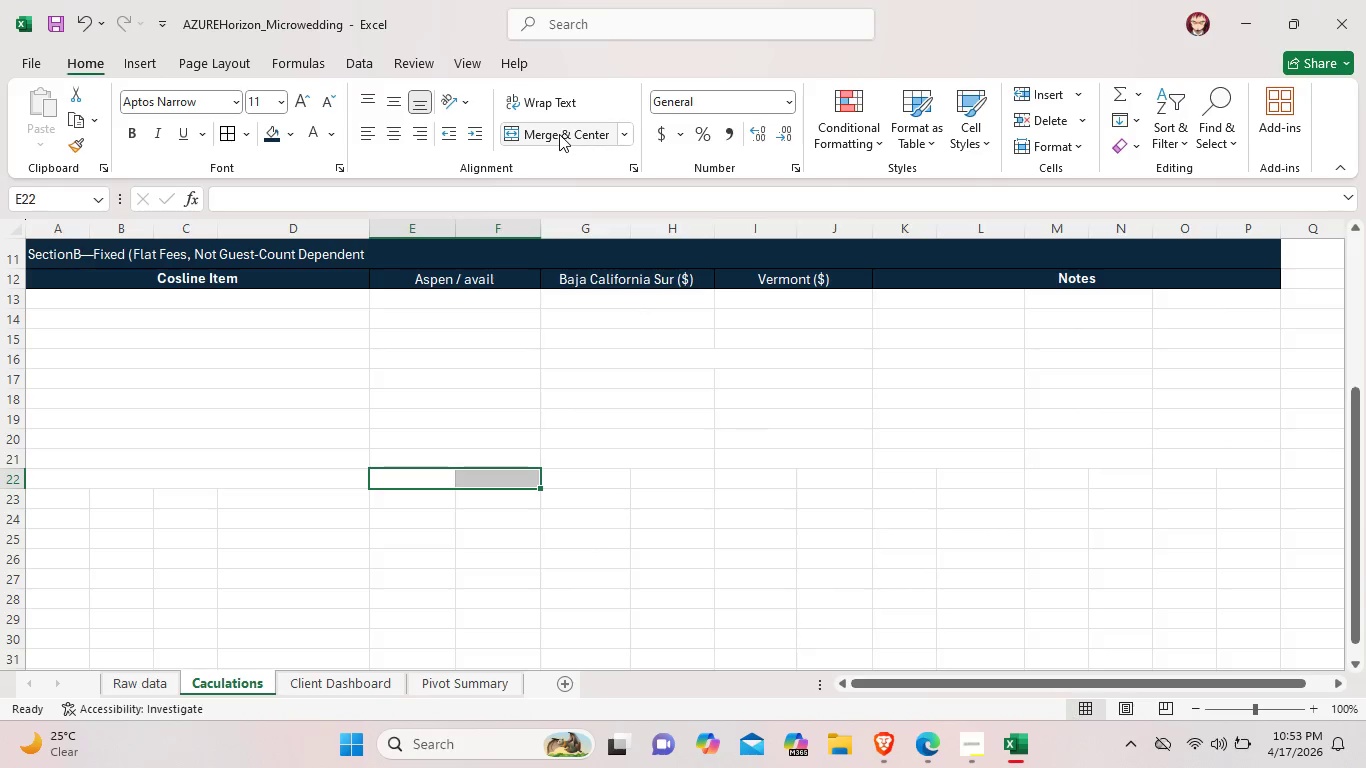 
left_click([559, 134])
 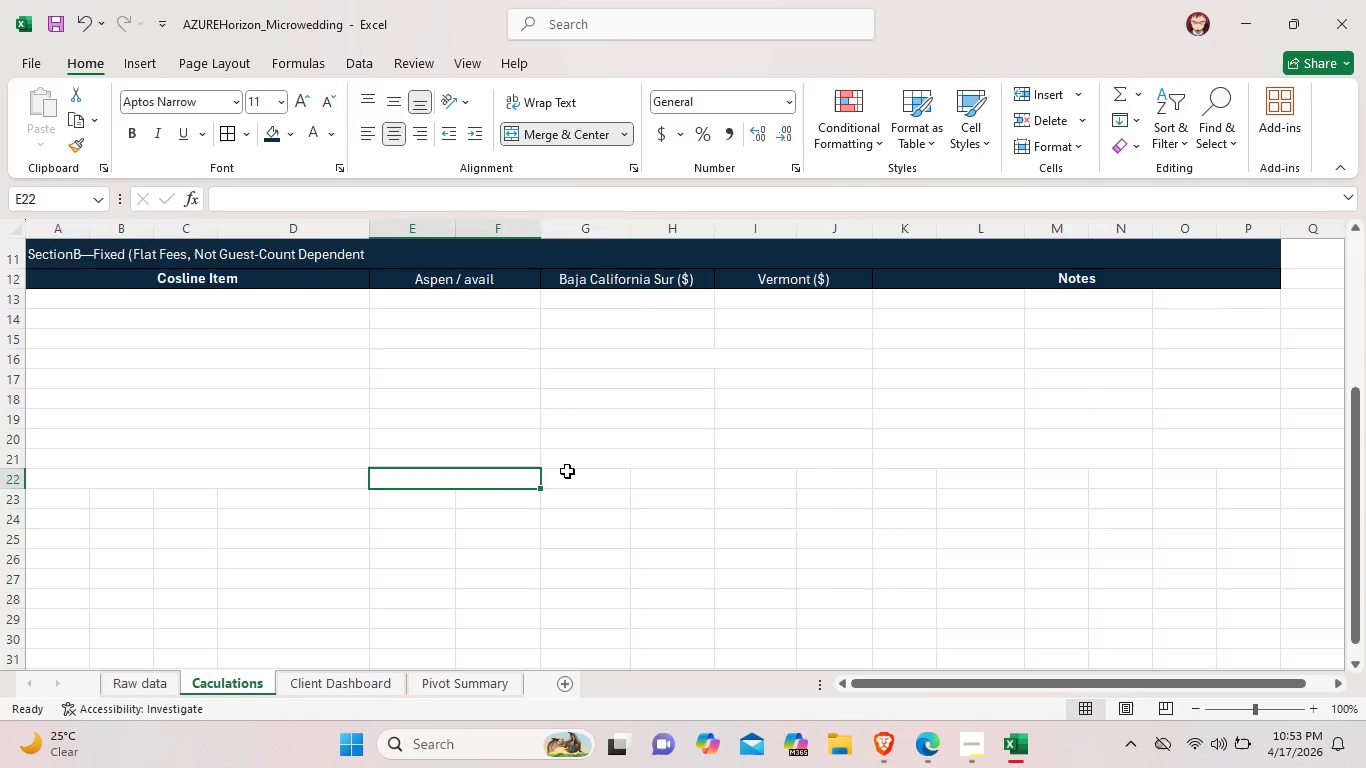 
left_click_drag(start_coordinate=[567, 471], to_coordinate=[679, 482])
 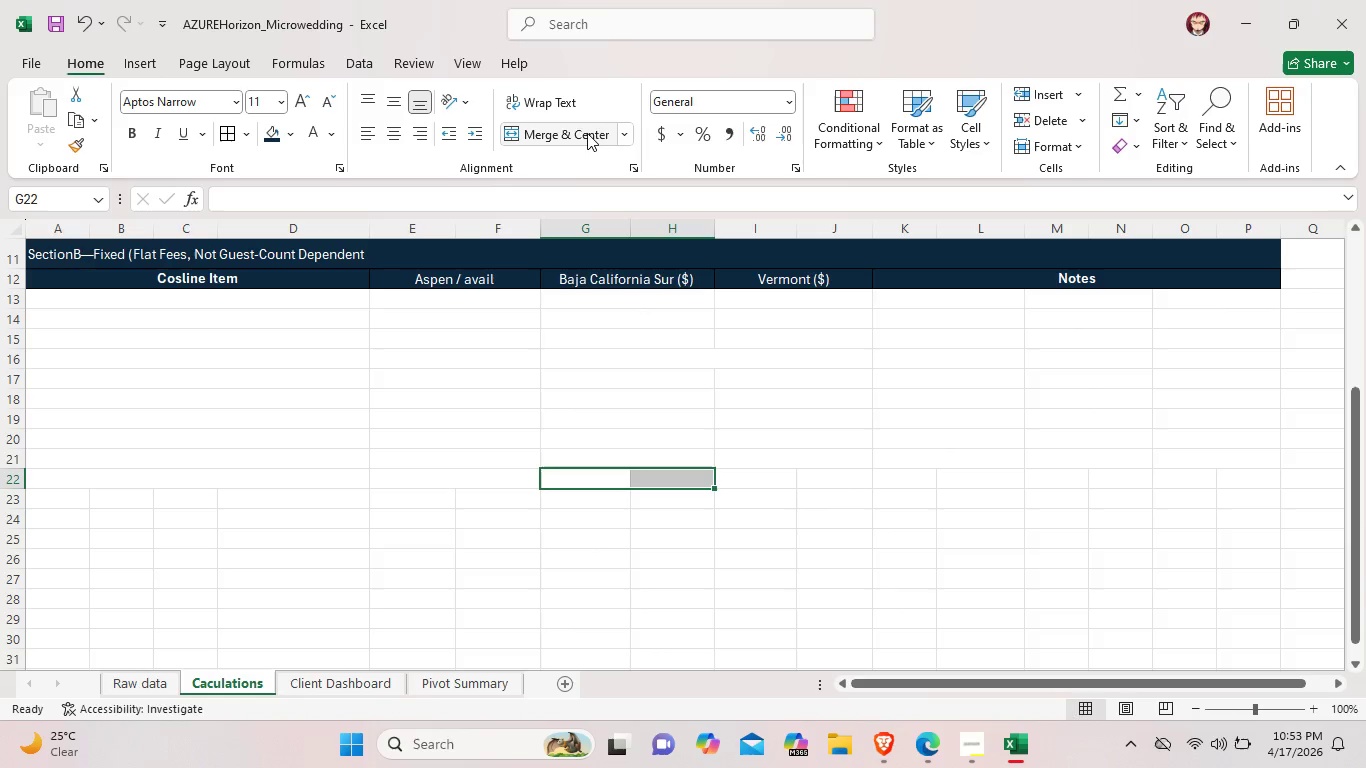 
left_click([587, 133])
 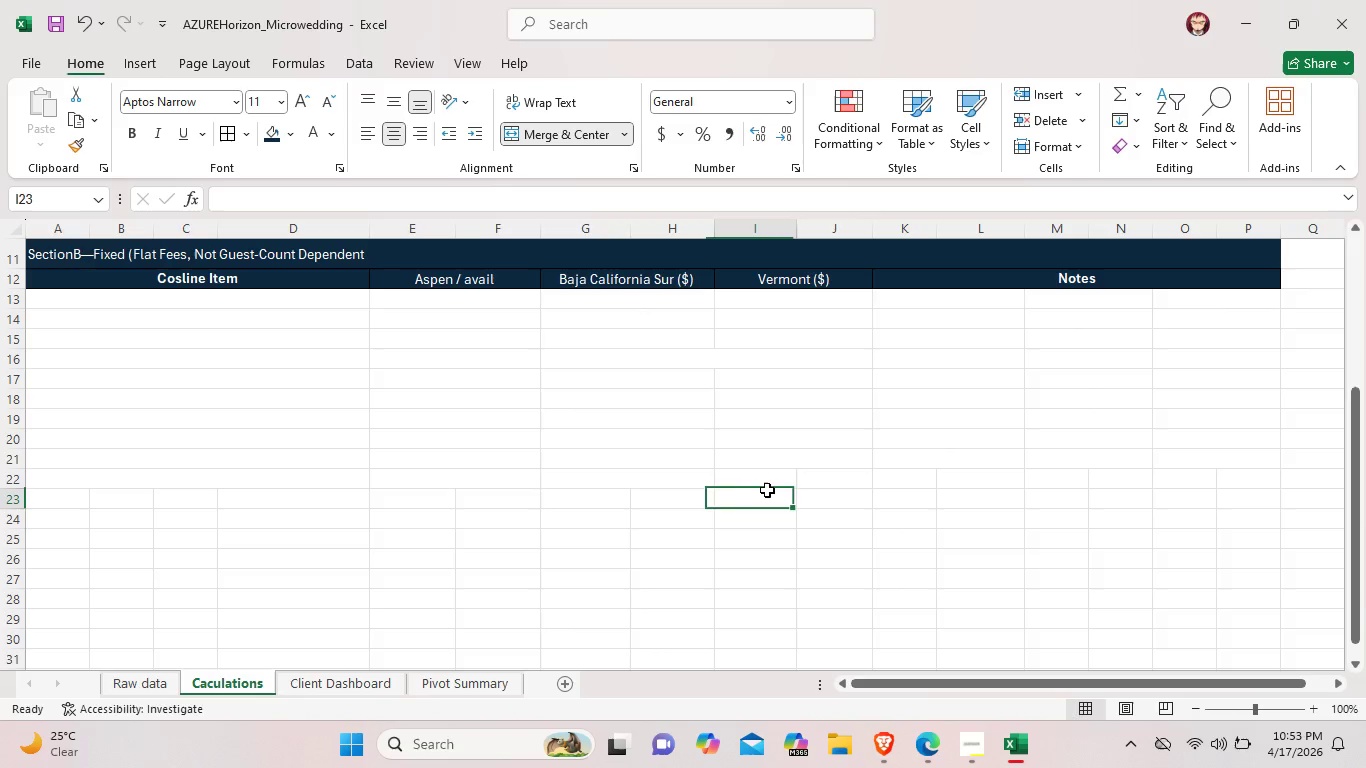 
left_click_drag(start_coordinate=[766, 491], to_coordinate=[834, 485])
 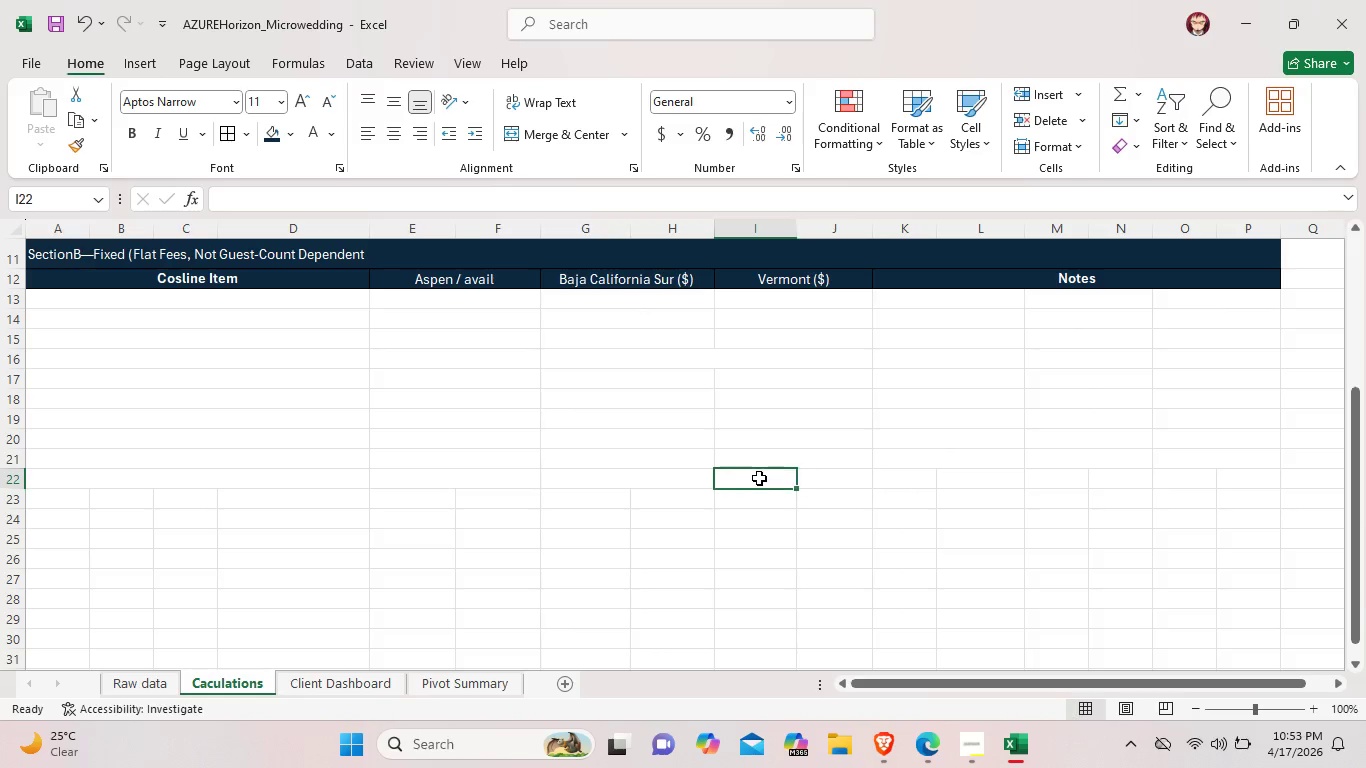 
left_click([759, 478])
 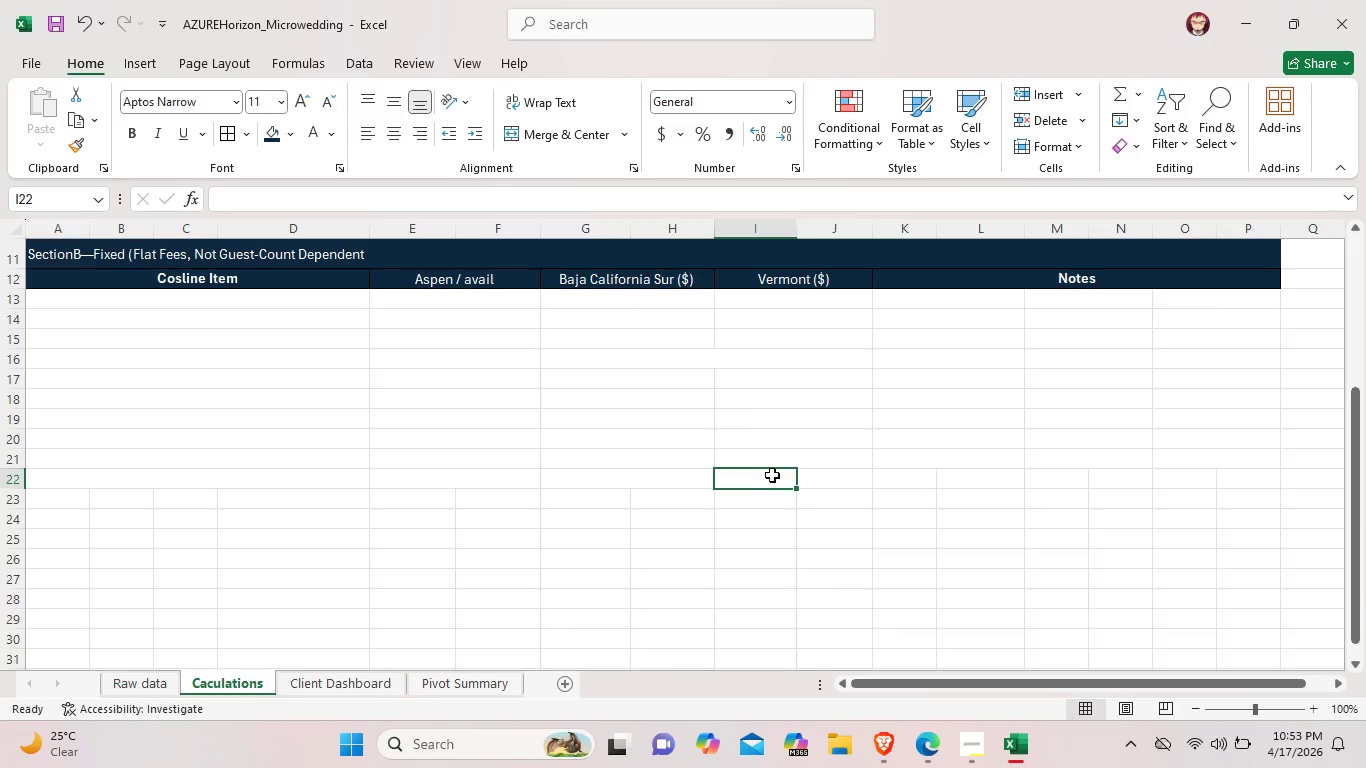 
left_click_drag(start_coordinate=[736, 480], to_coordinate=[835, 475])
 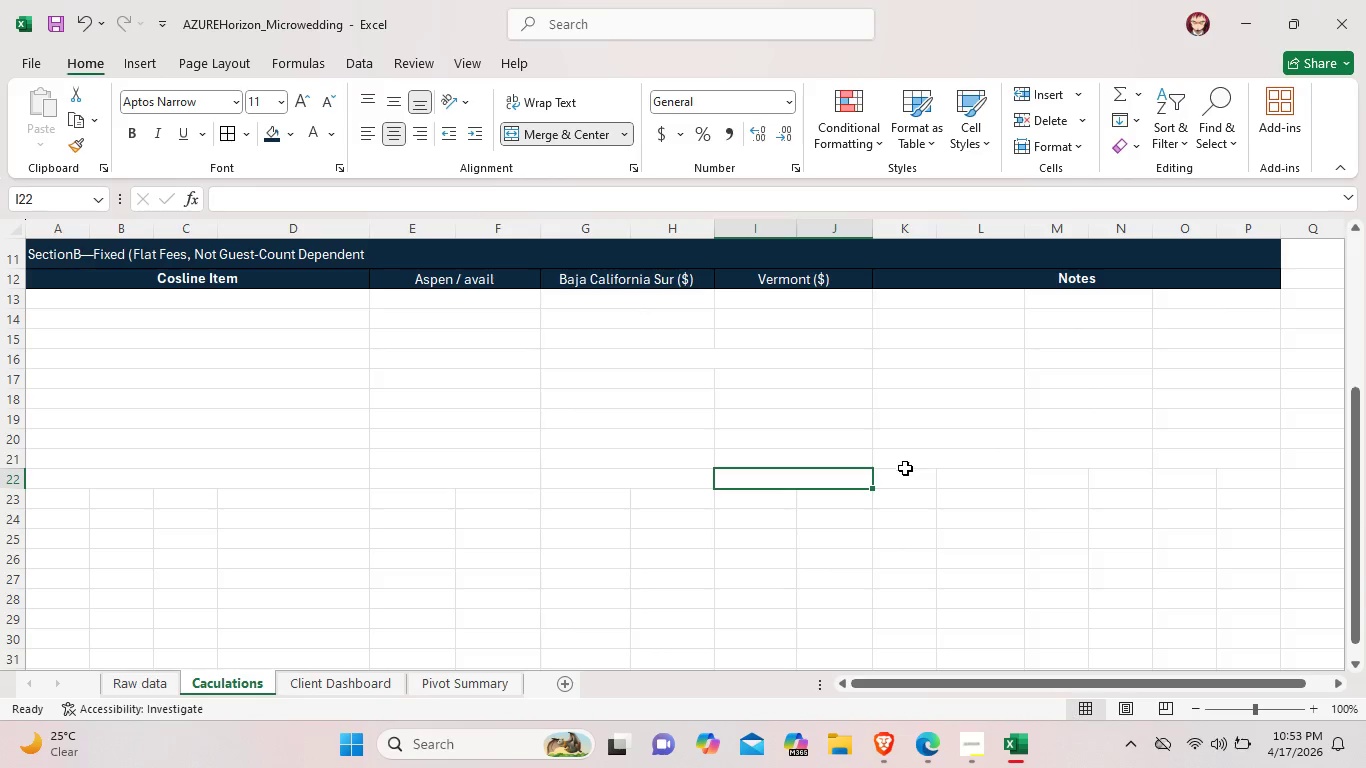 
left_click_drag(start_coordinate=[903, 477], to_coordinate=[987, 479])
 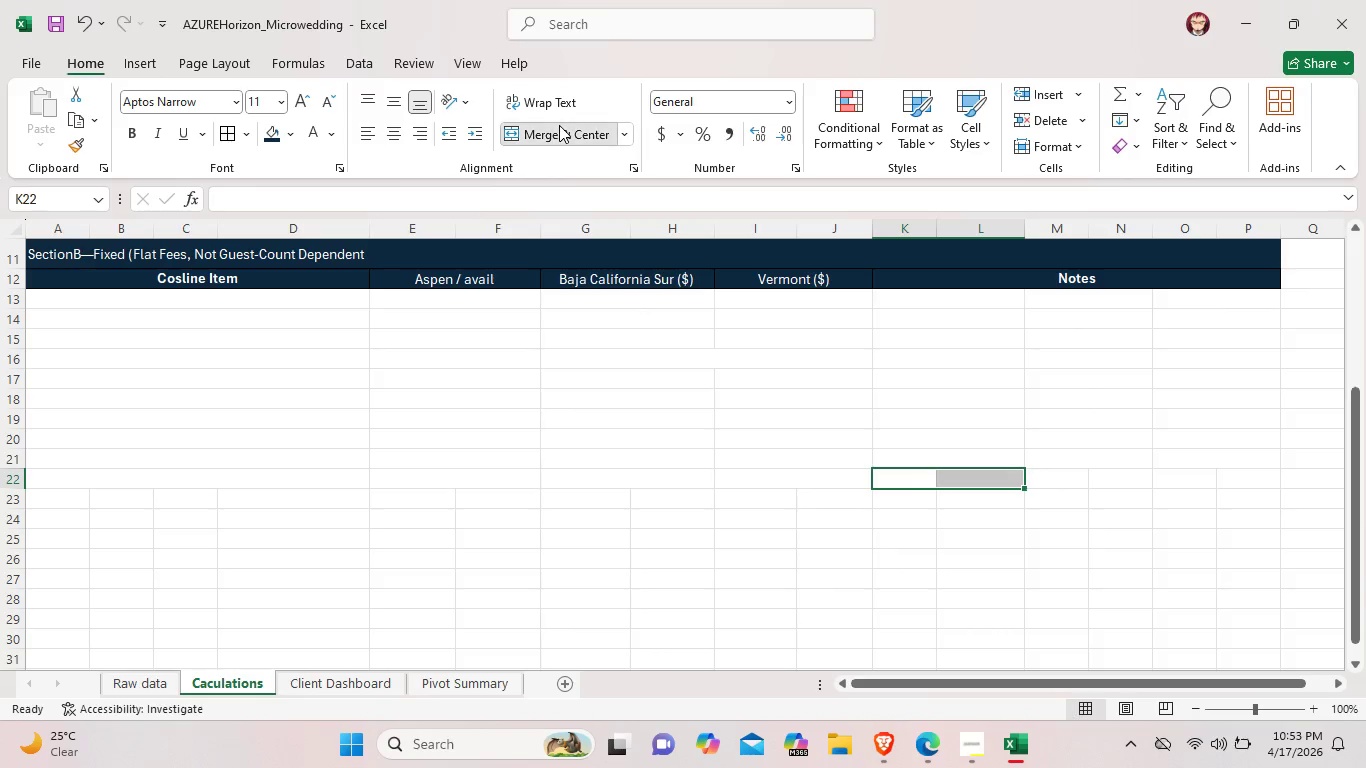 
left_click([559, 125])
 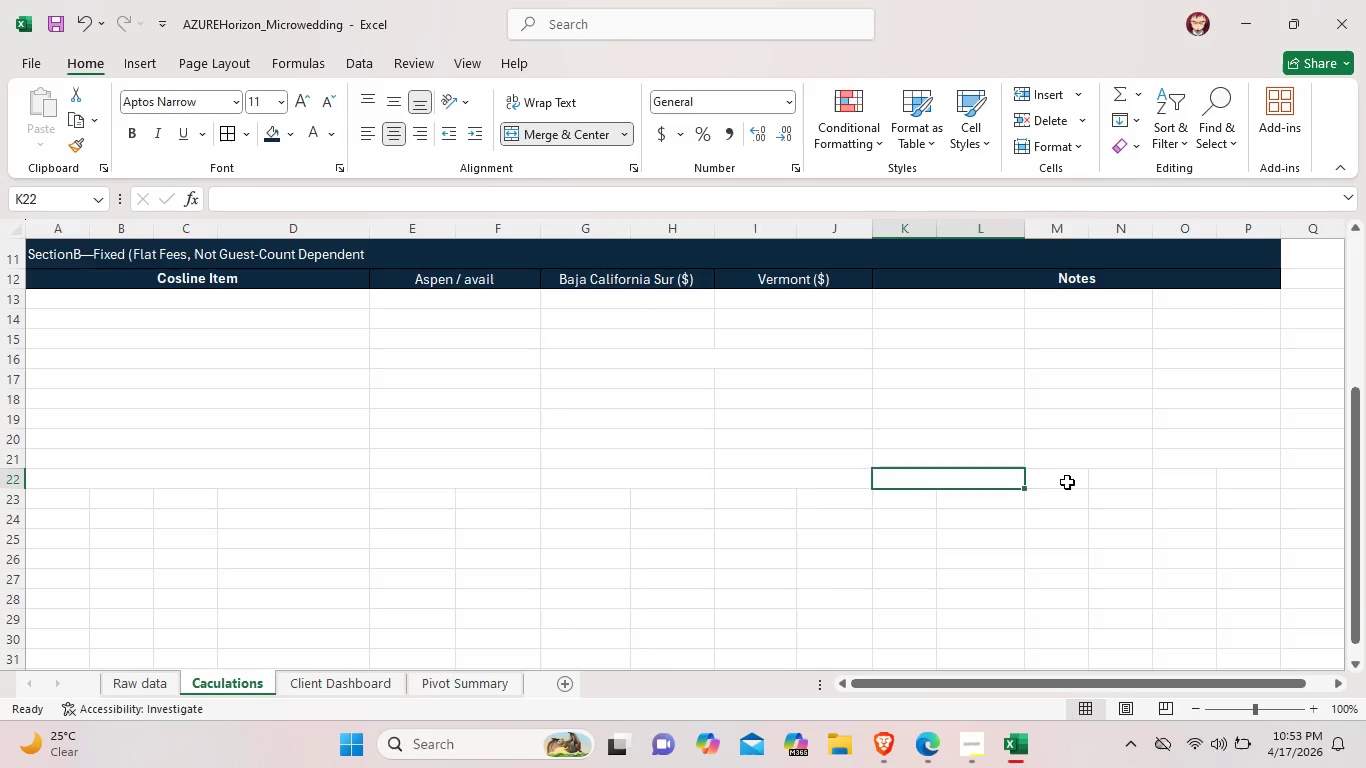 
left_click_drag(start_coordinate=[1067, 483], to_coordinate=[1134, 477])
 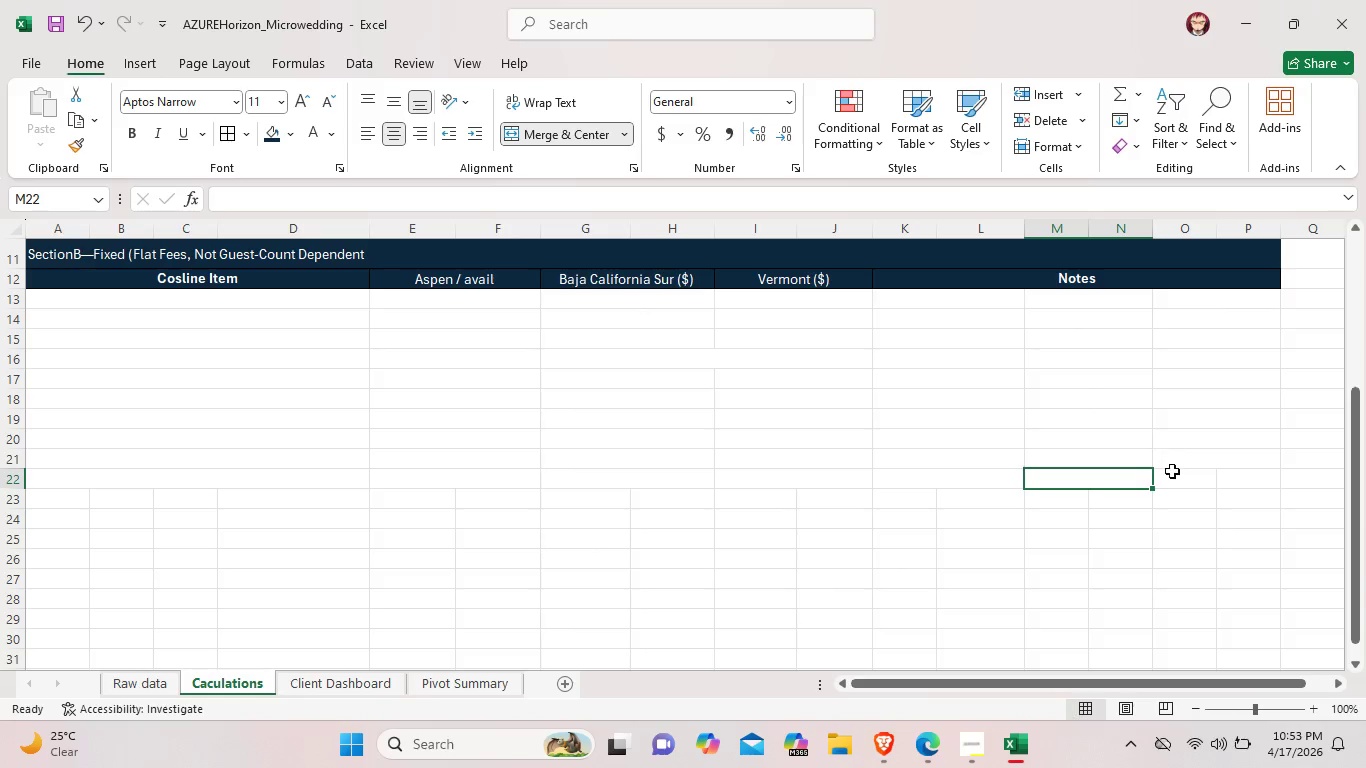 
left_click_drag(start_coordinate=[1173, 474], to_coordinate=[1239, 474])
 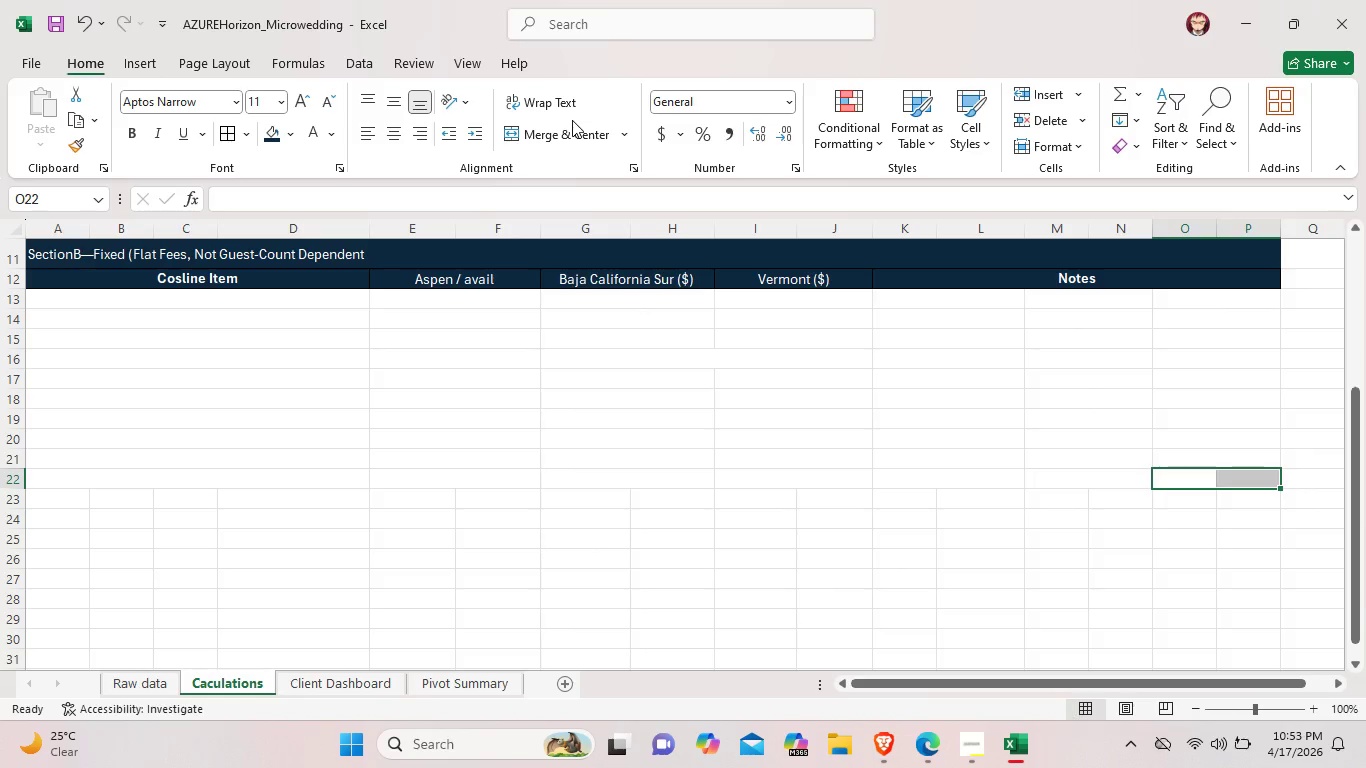 
left_click([572, 120])
 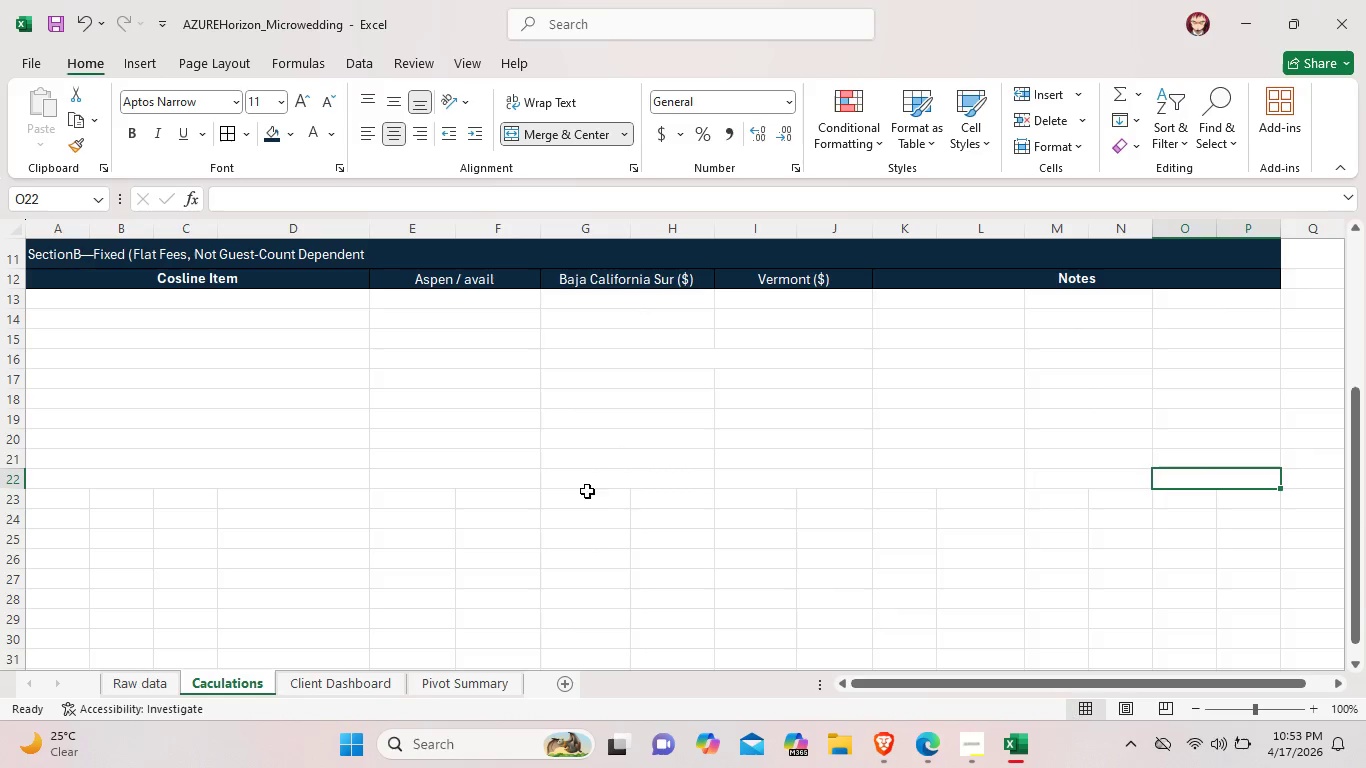 
left_click([484, 501])
 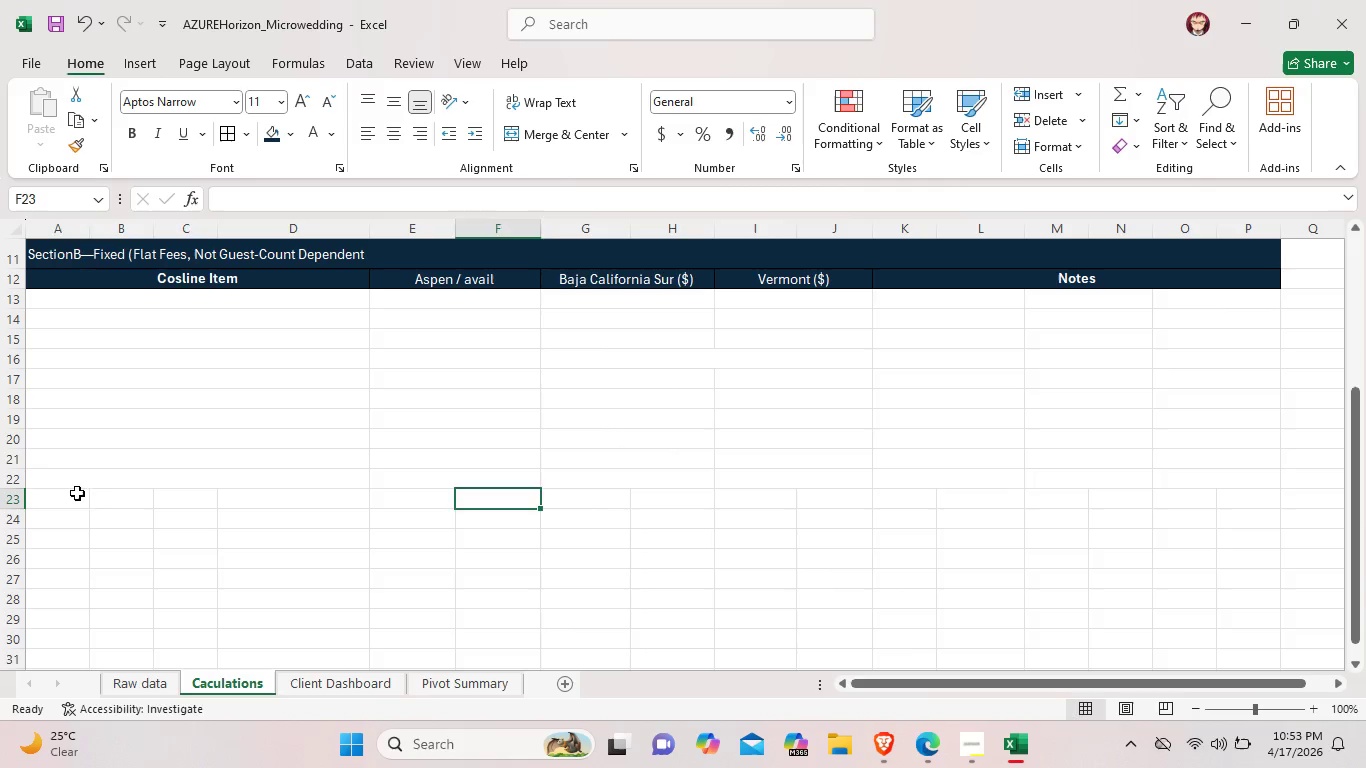 
left_click_drag(start_coordinate=[77, 493], to_coordinate=[307, 505])
 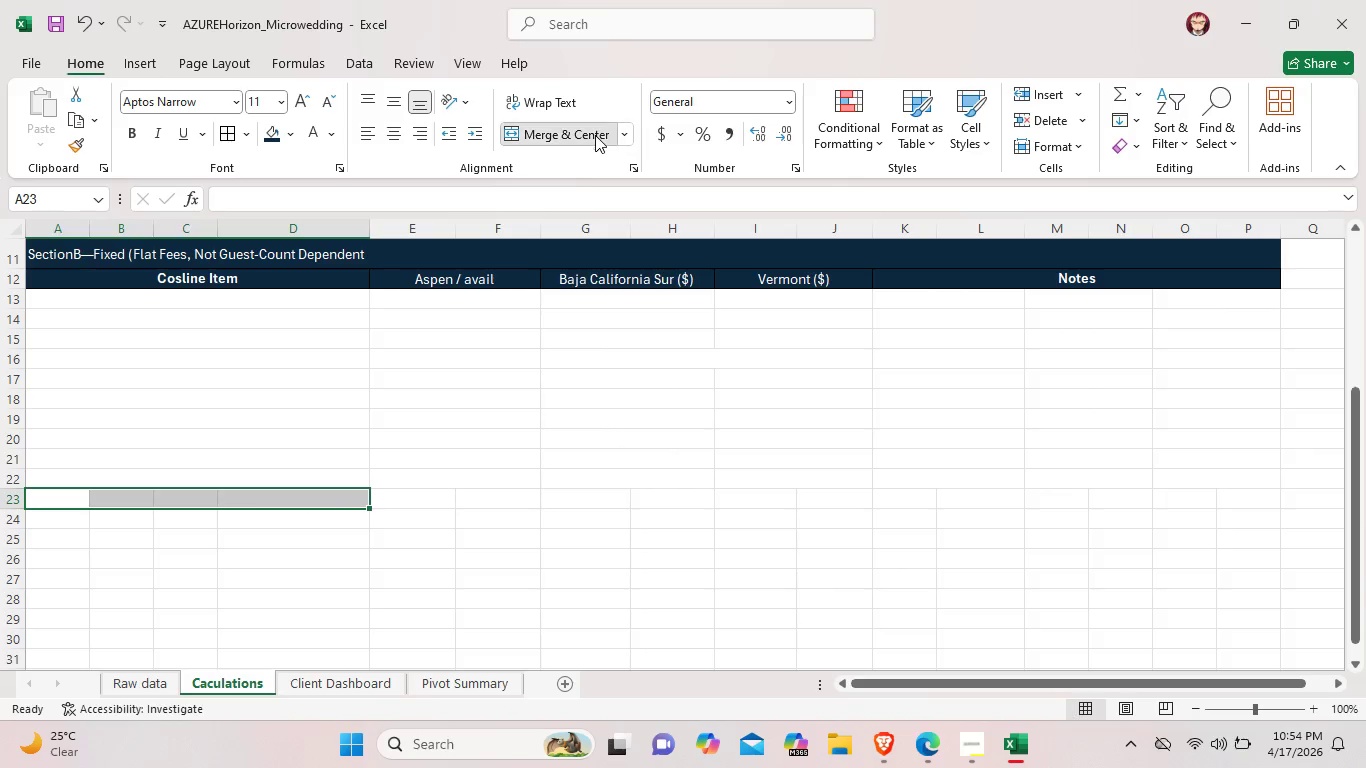 
left_click([595, 135])
 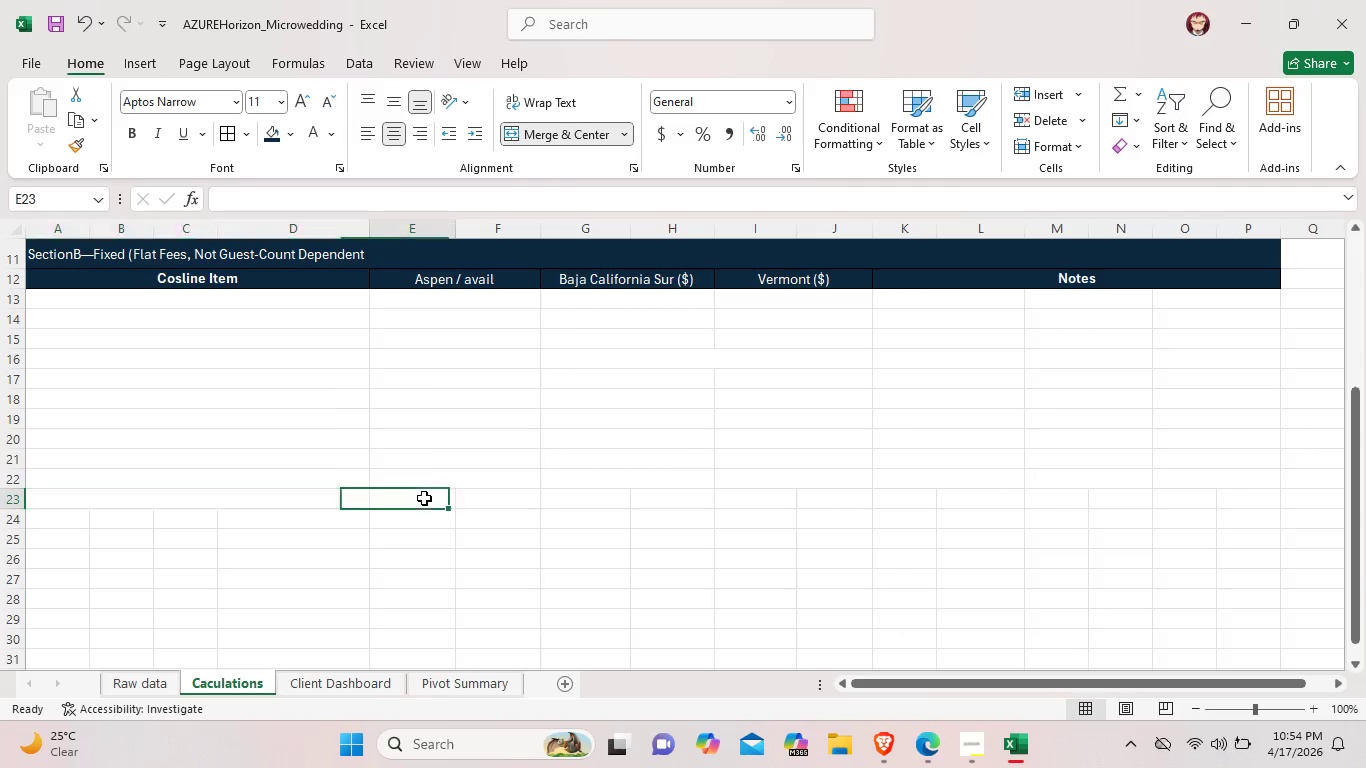 
left_click_drag(start_coordinate=[421, 498], to_coordinate=[486, 498])
 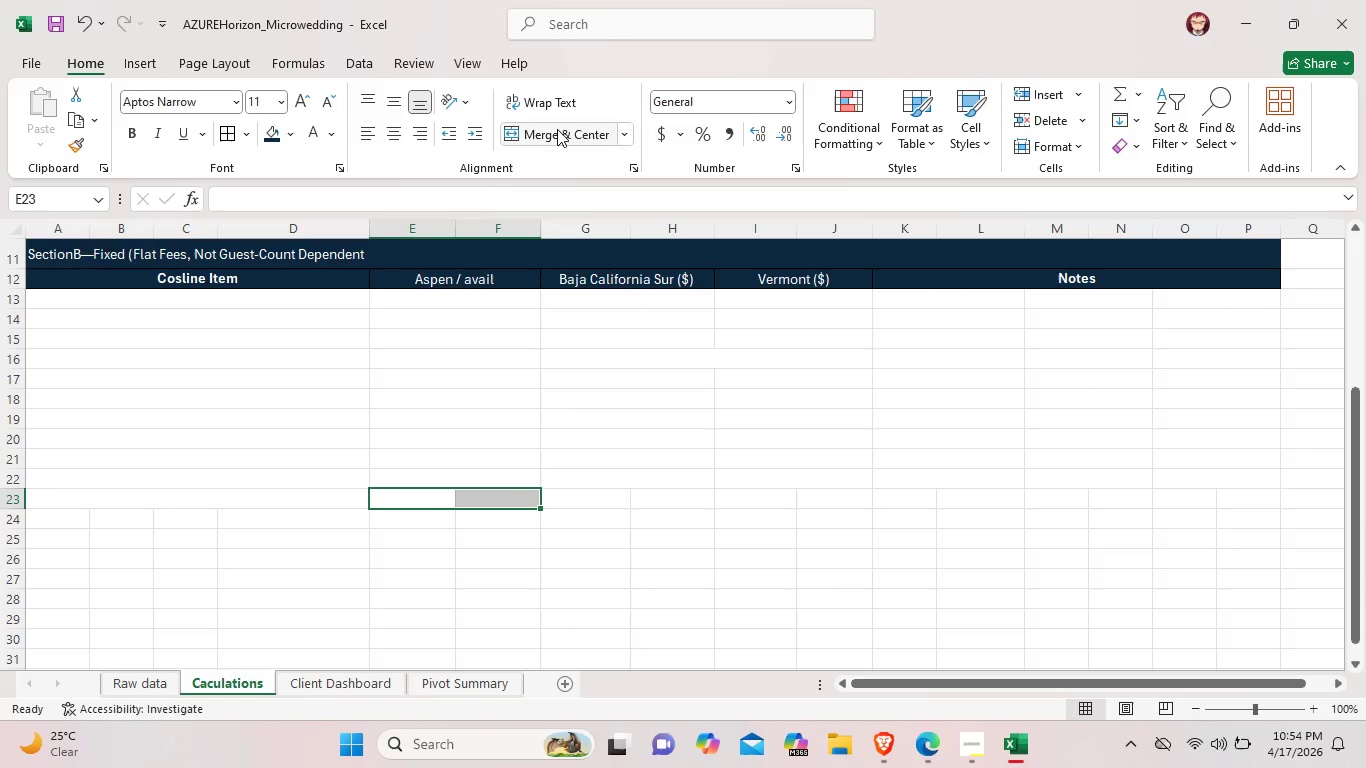 
double_click([557, 129])
 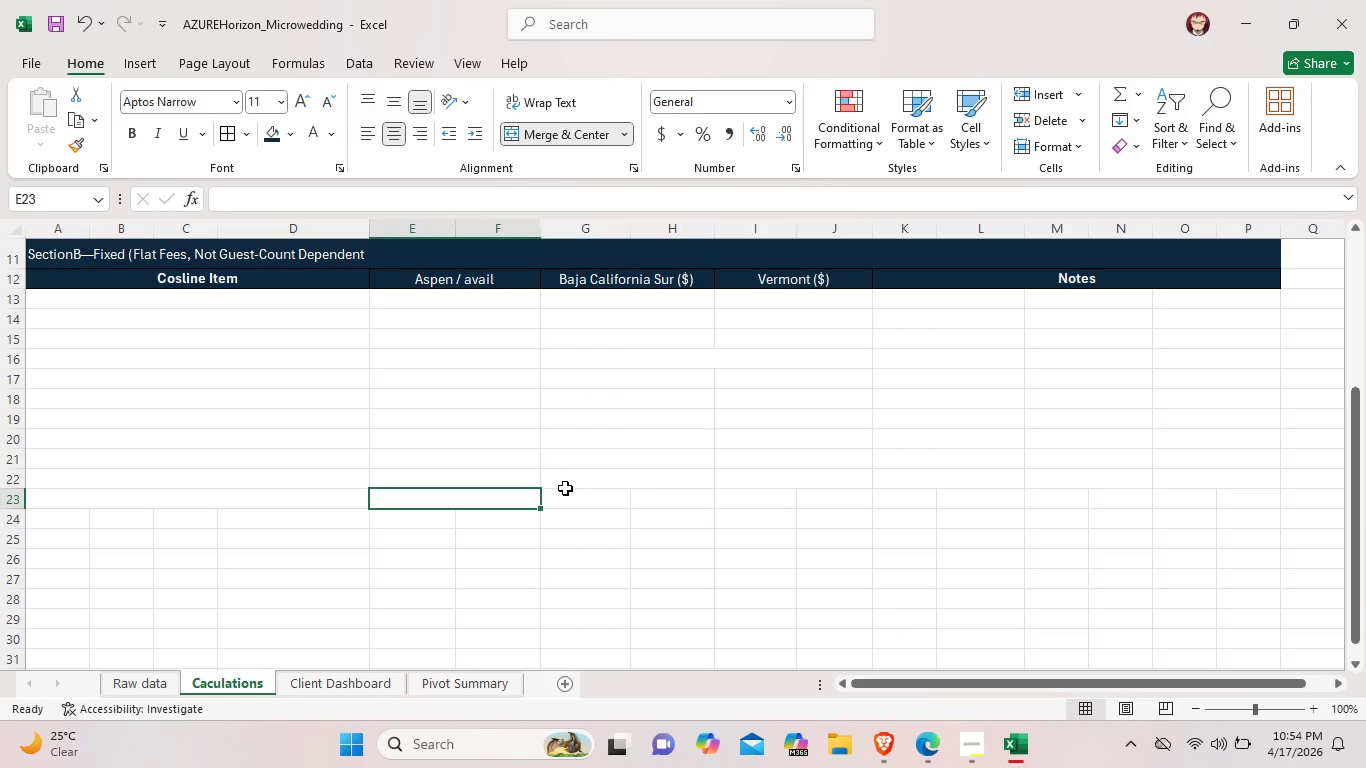 
left_click_drag(start_coordinate=[565, 491], to_coordinate=[680, 501])
 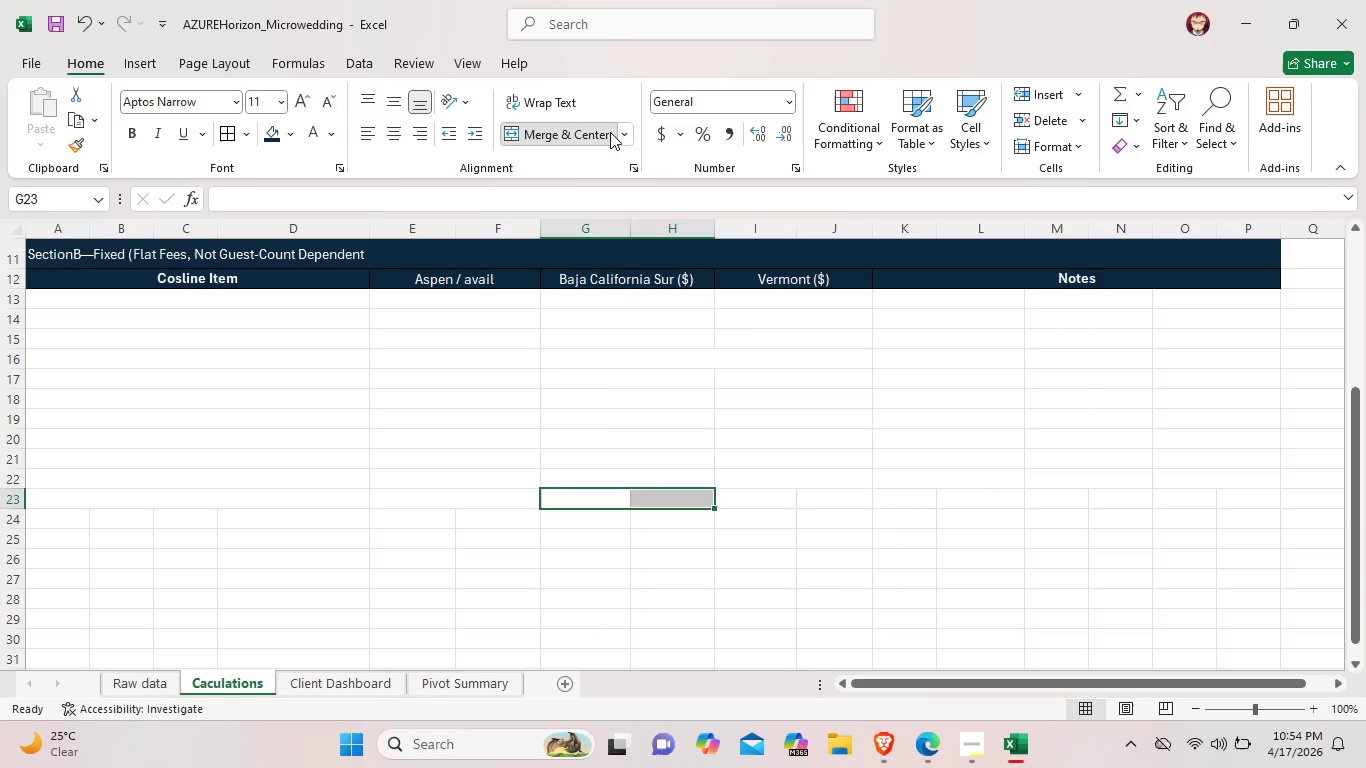 
left_click([610, 132])
 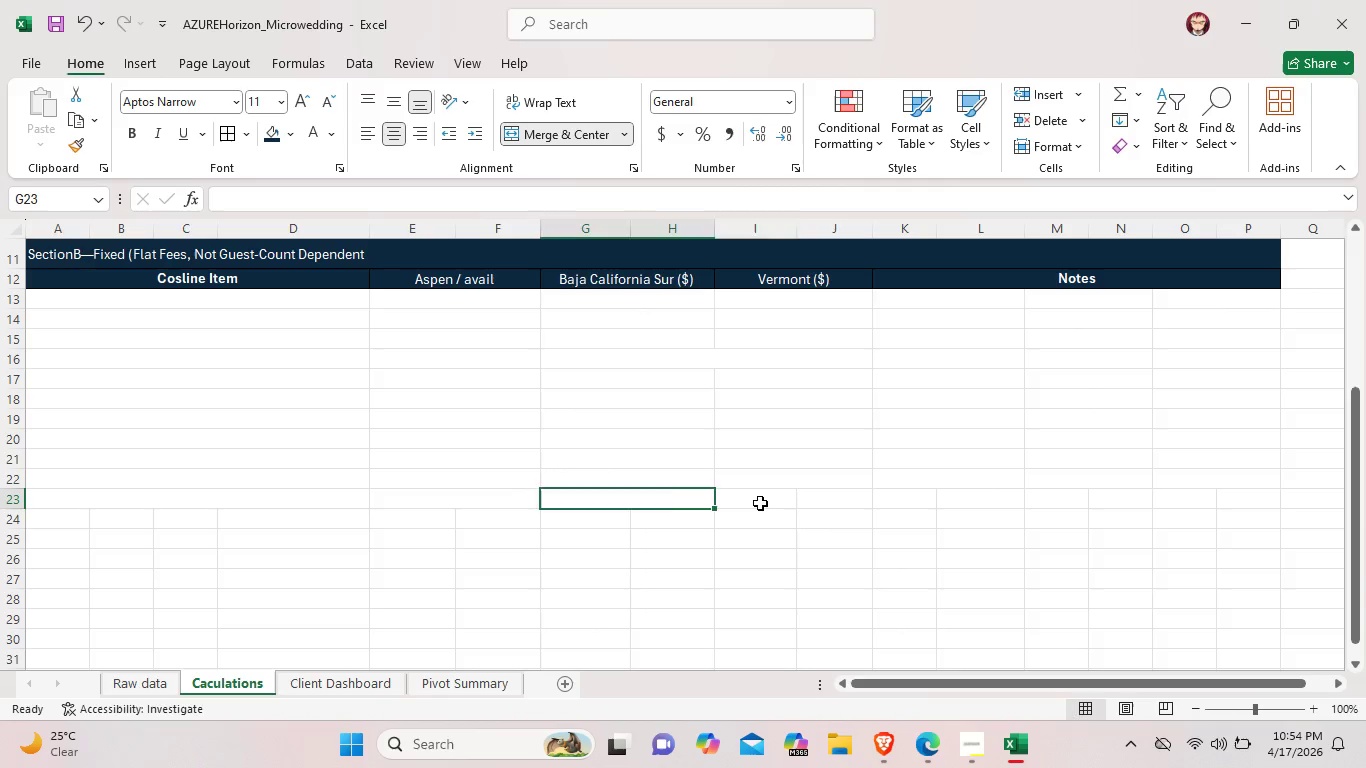 
left_click_drag(start_coordinate=[760, 503], to_coordinate=[831, 503])
 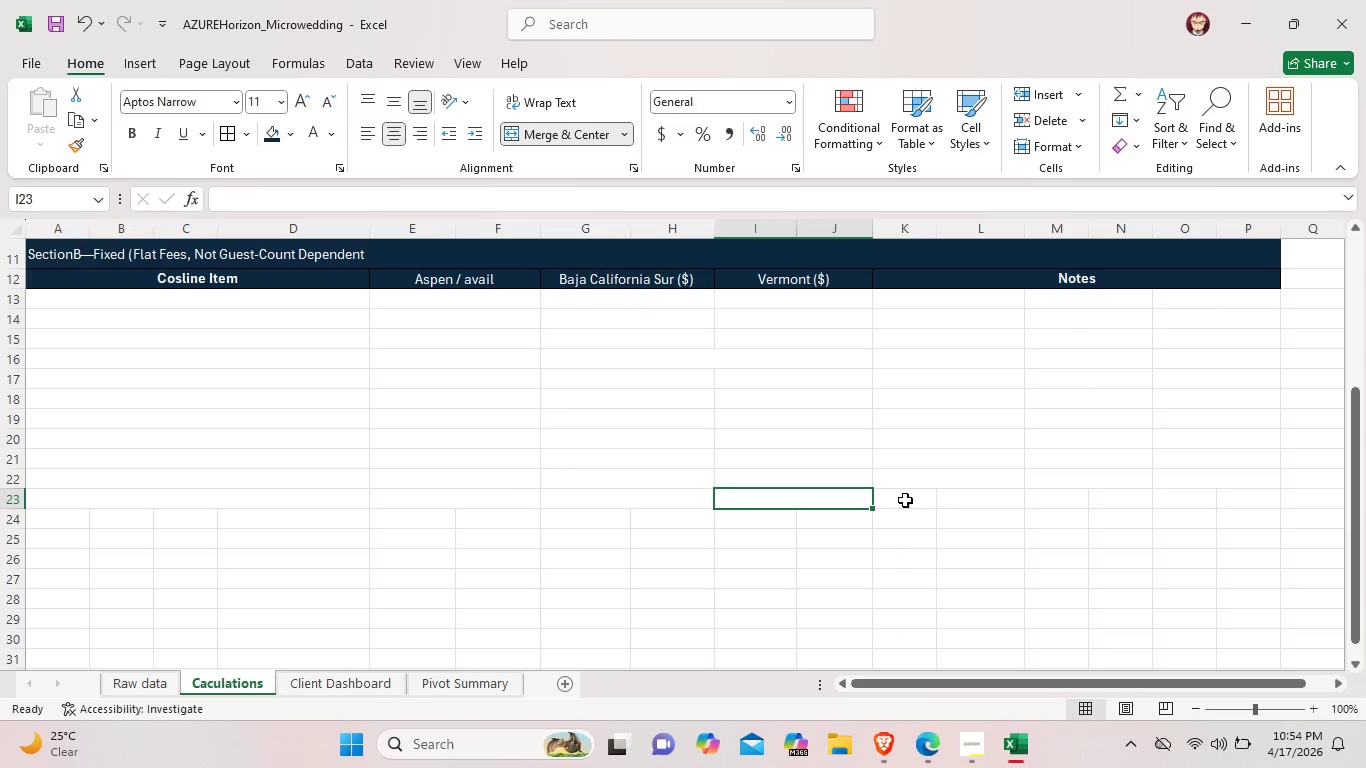 
left_click_drag(start_coordinate=[887, 501], to_coordinate=[981, 502])
 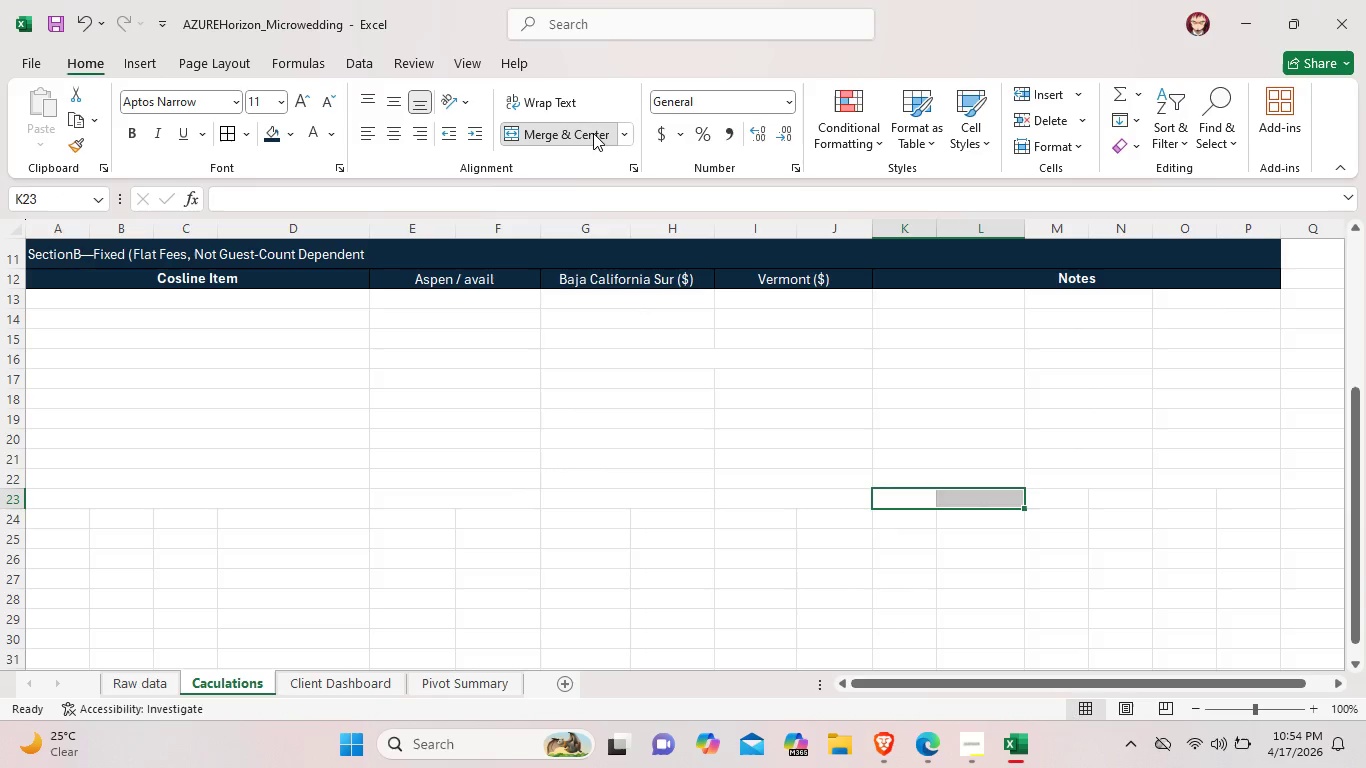 
left_click([593, 133])
 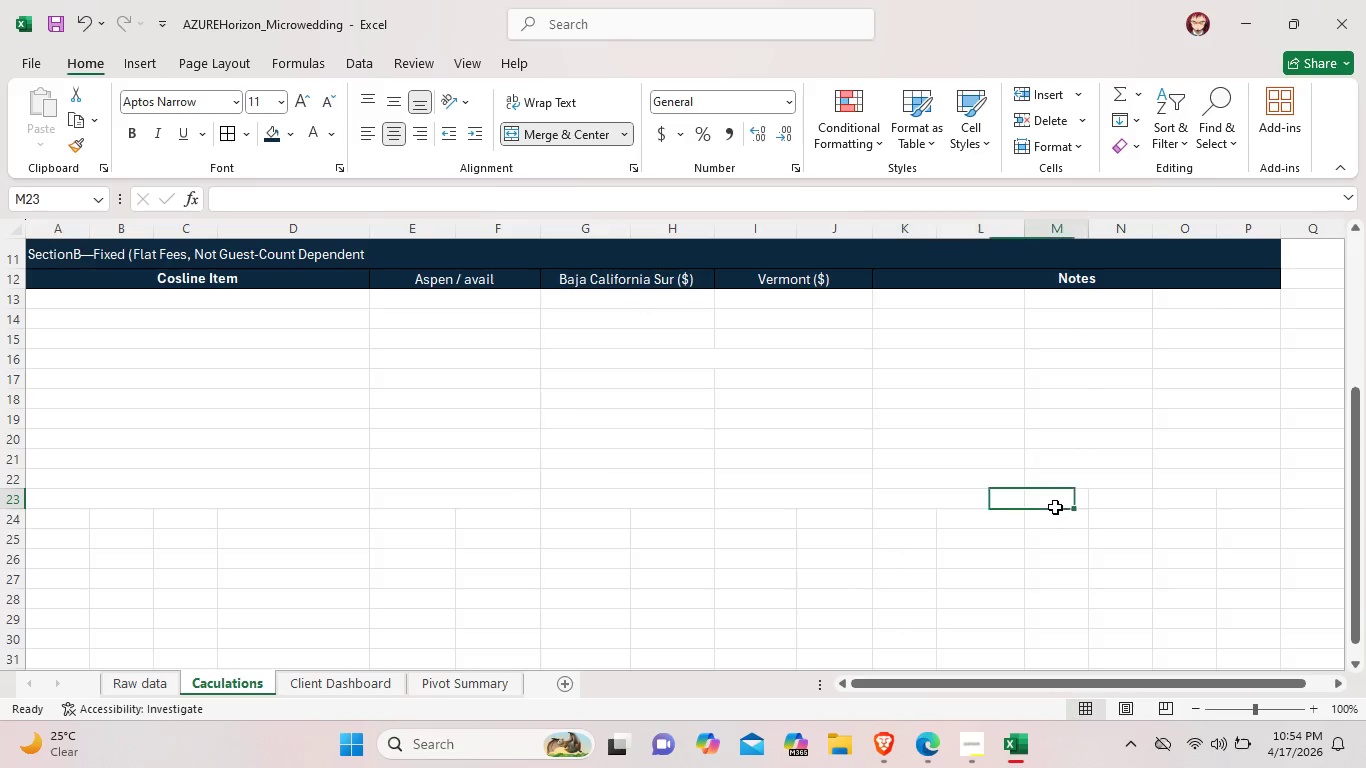 
left_click_drag(start_coordinate=[1055, 507], to_coordinate=[1139, 504])
 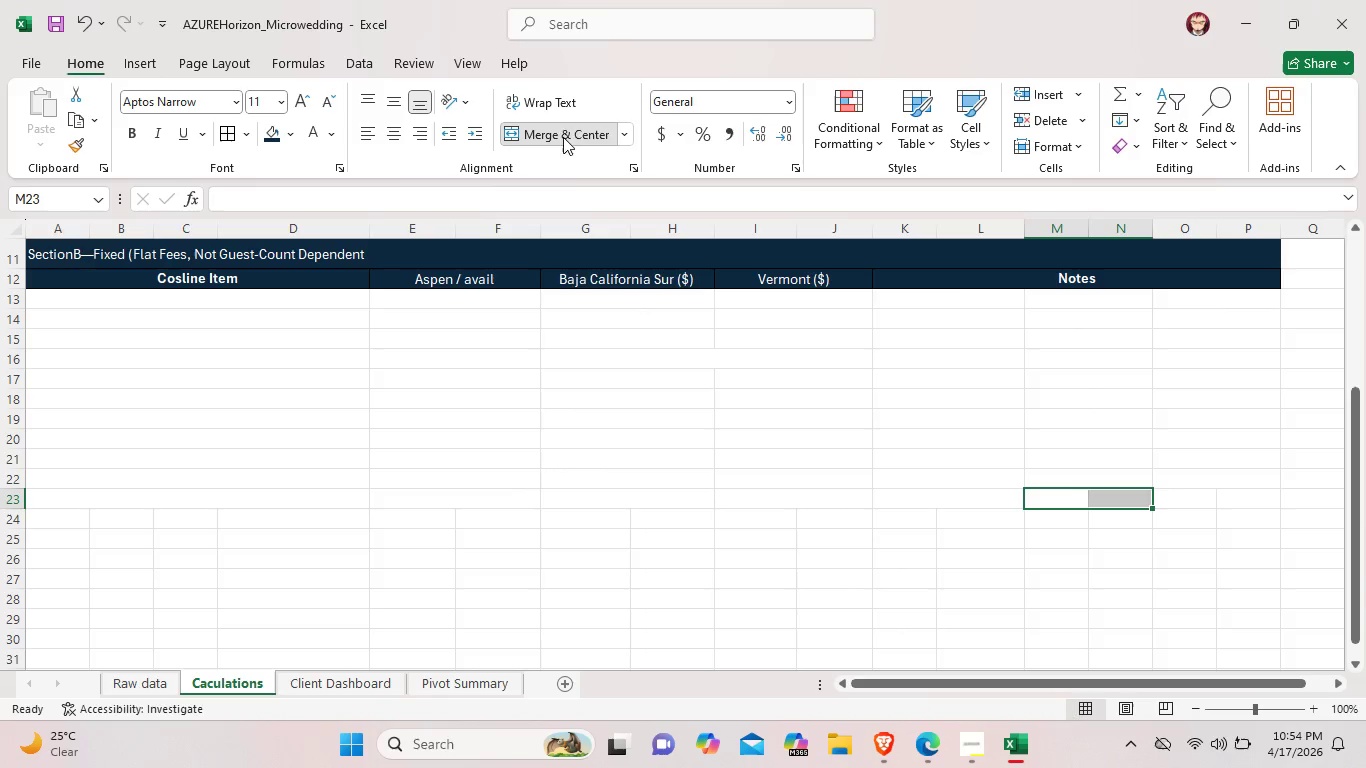 
left_click([563, 137])
 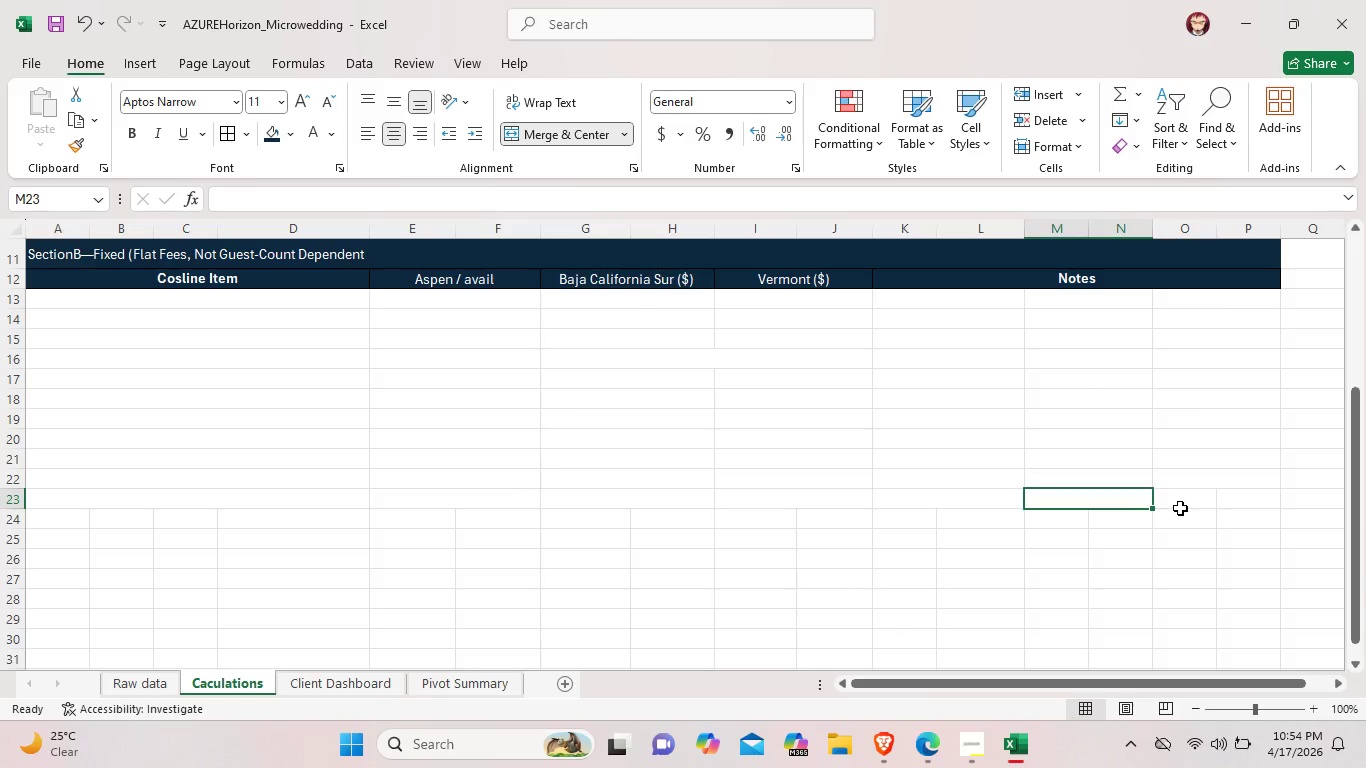 
left_click_drag(start_coordinate=[1180, 508], to_coordinate=[1250, 507])
 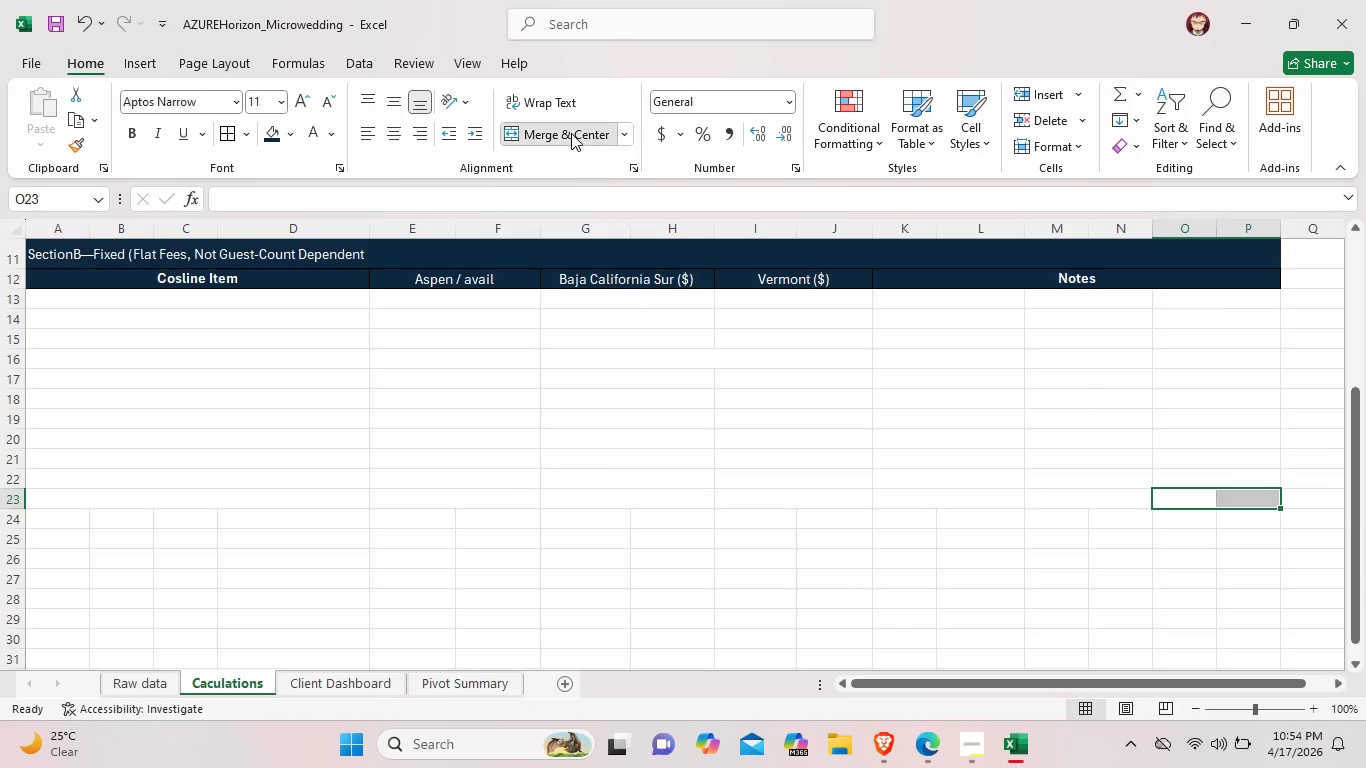 
left_click([571, 133])
 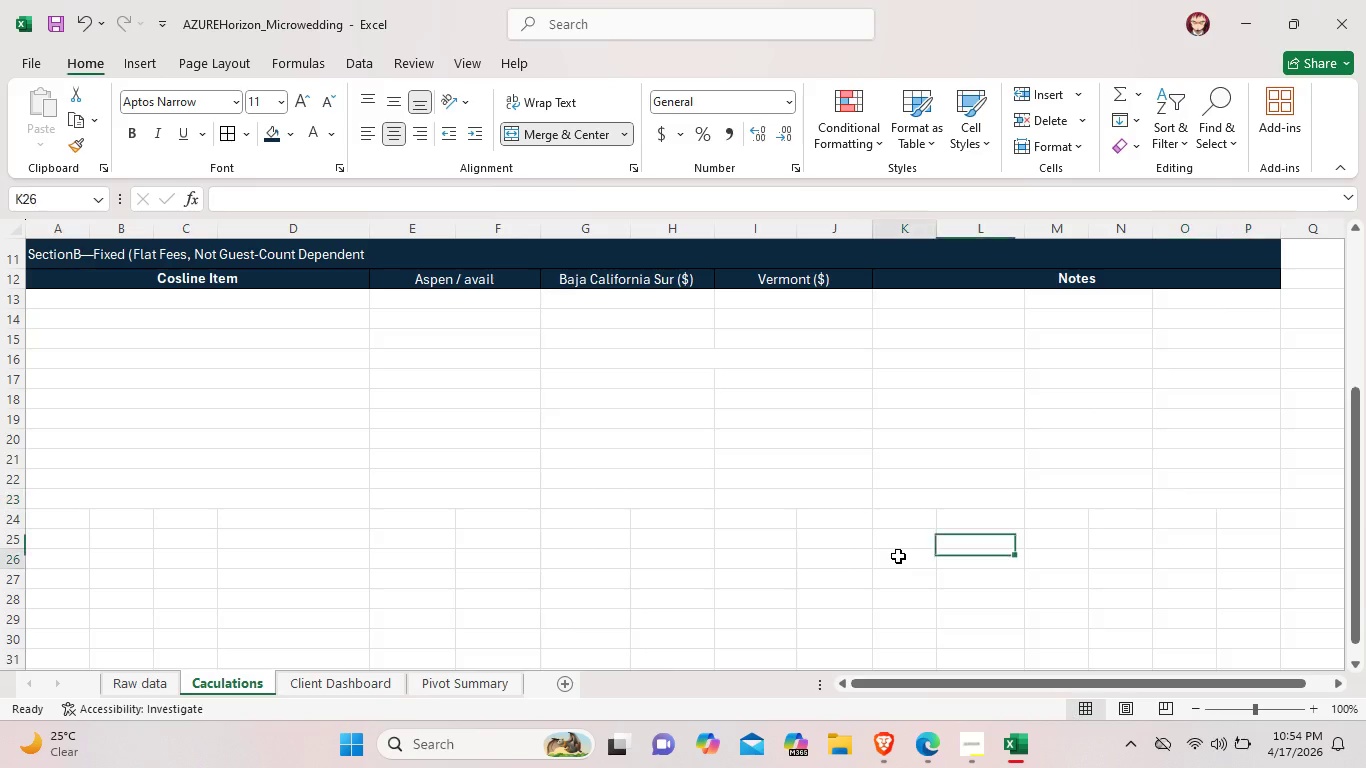 
left_click([898, 556])
 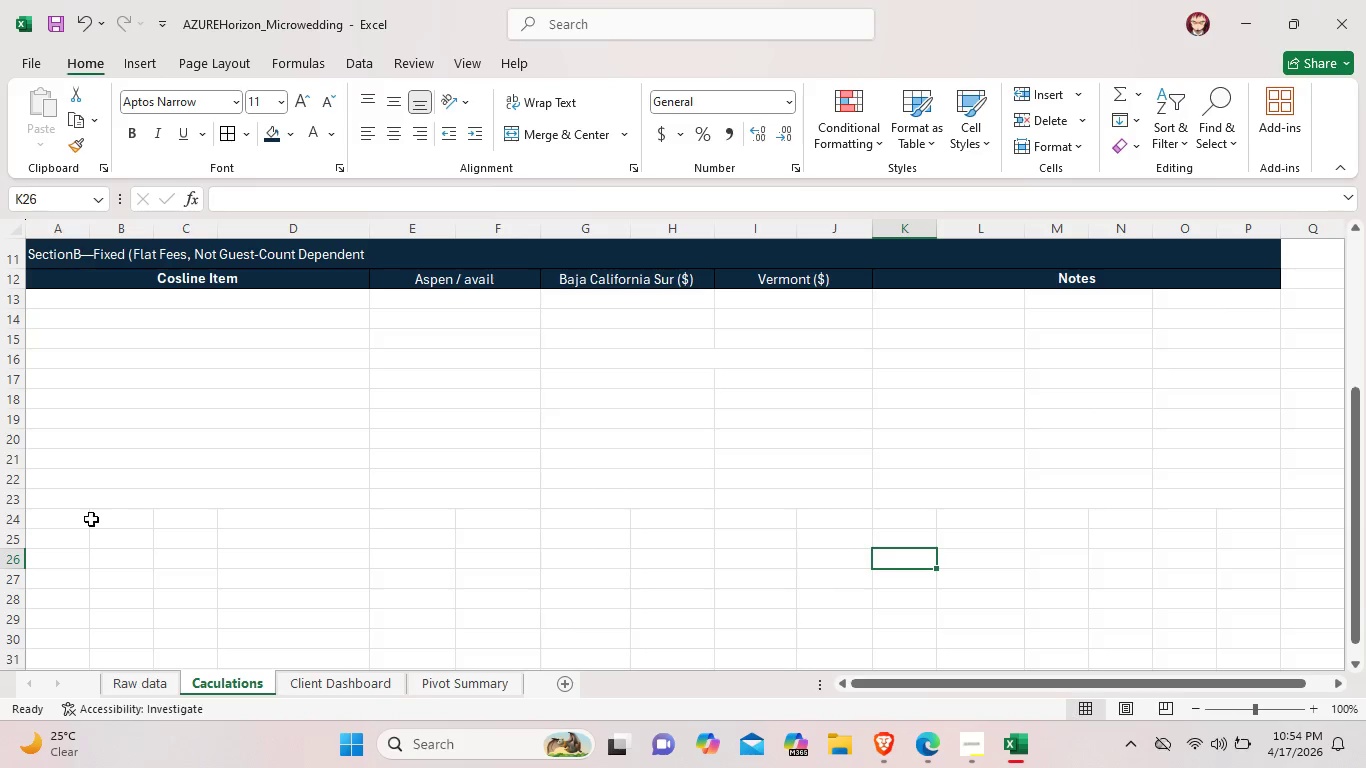 
left_click_drag(start_coordinate=[83, 519], to_coordinate=[349, 523])
 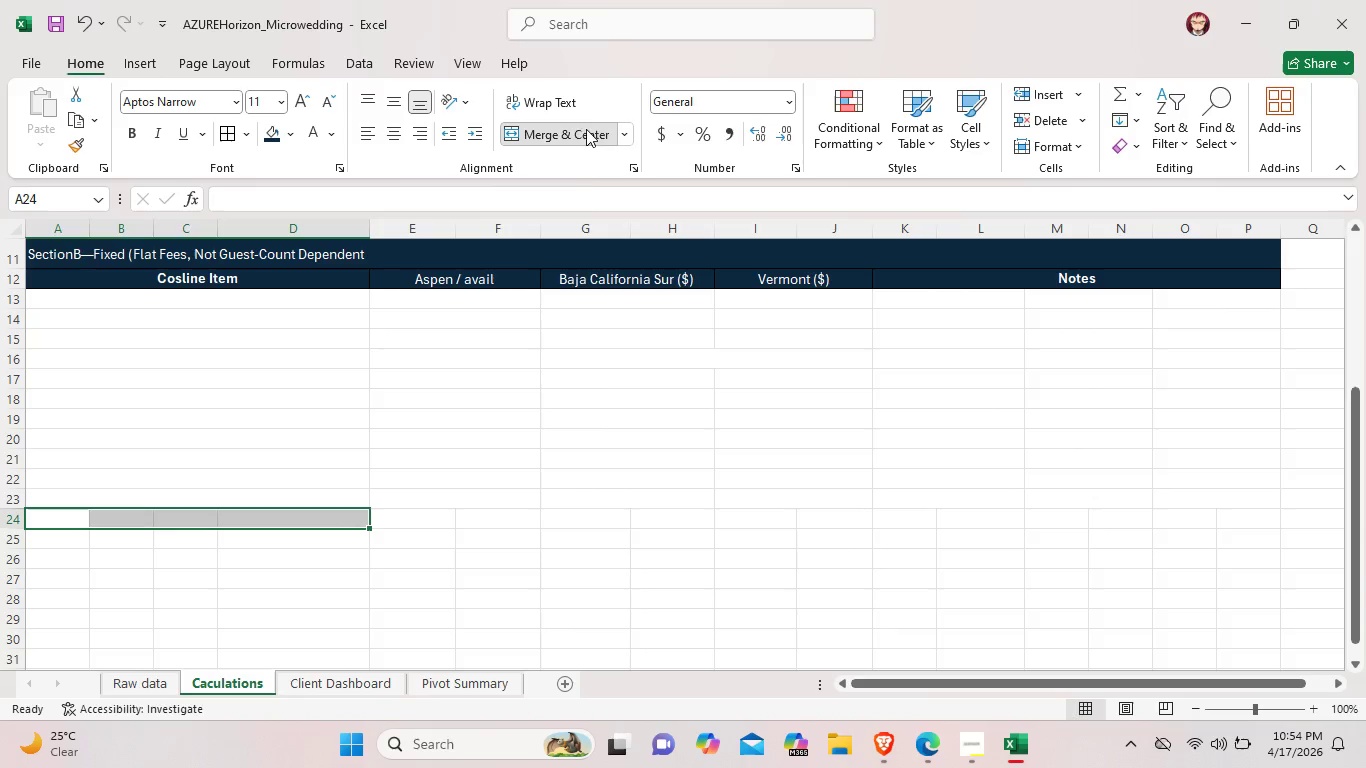 
left_click([586, 129])
 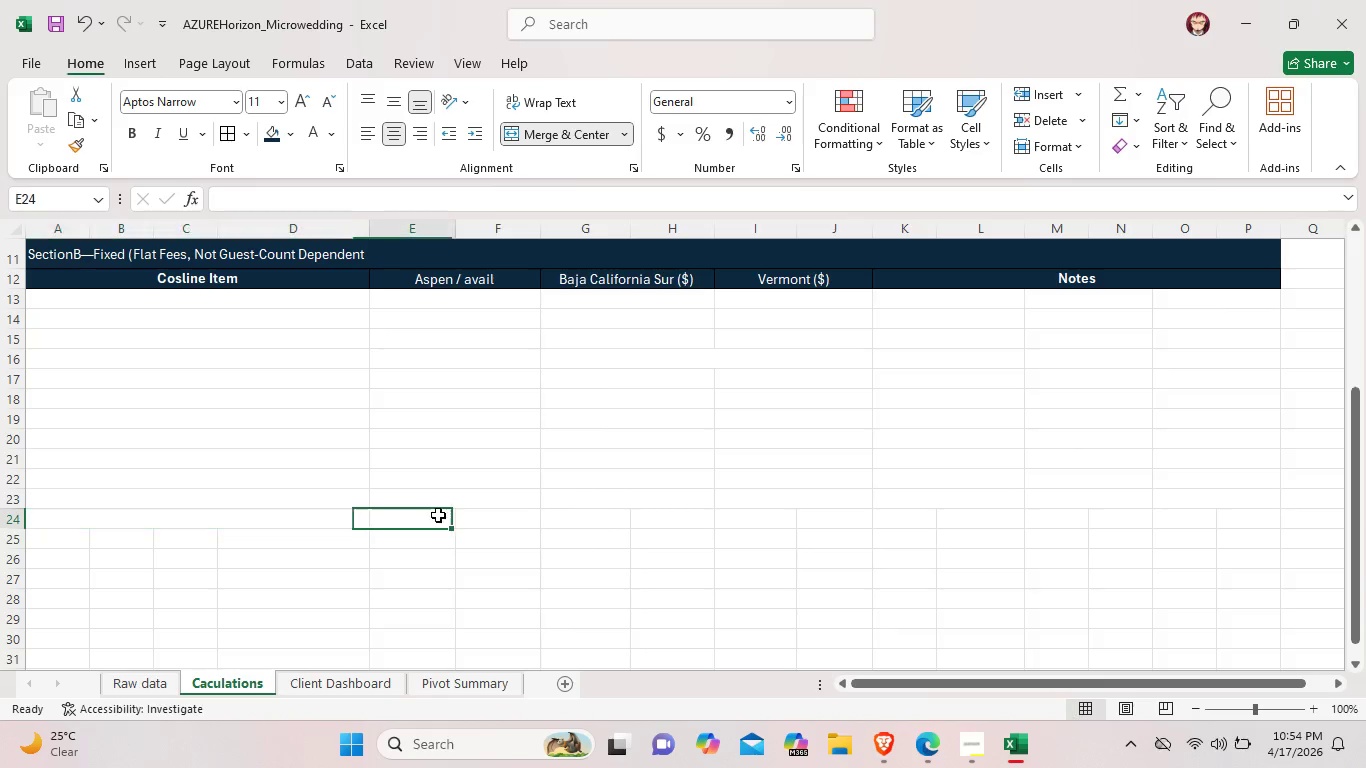 
left_click_drag(start_coordinate=[424, 515], to_coordinate=[498, 522])
 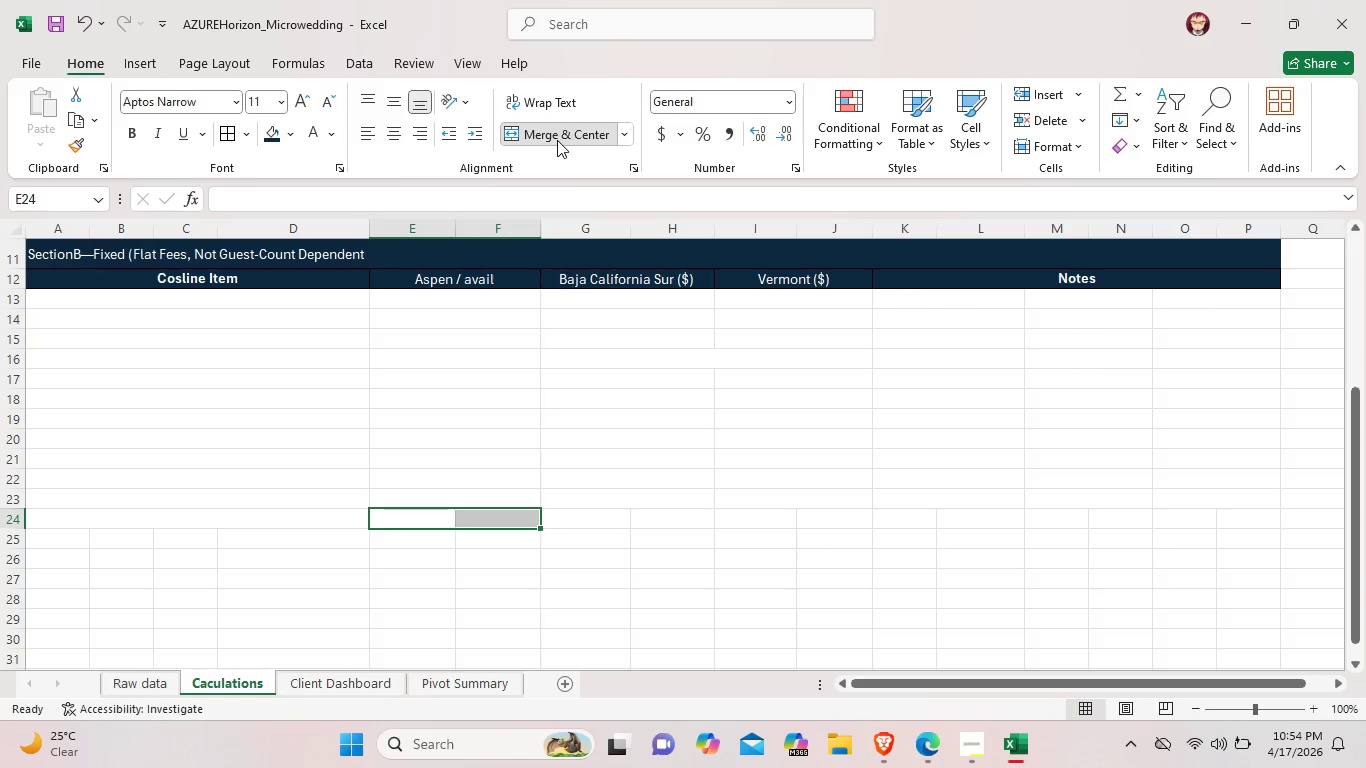 
left_click([557, 140])
 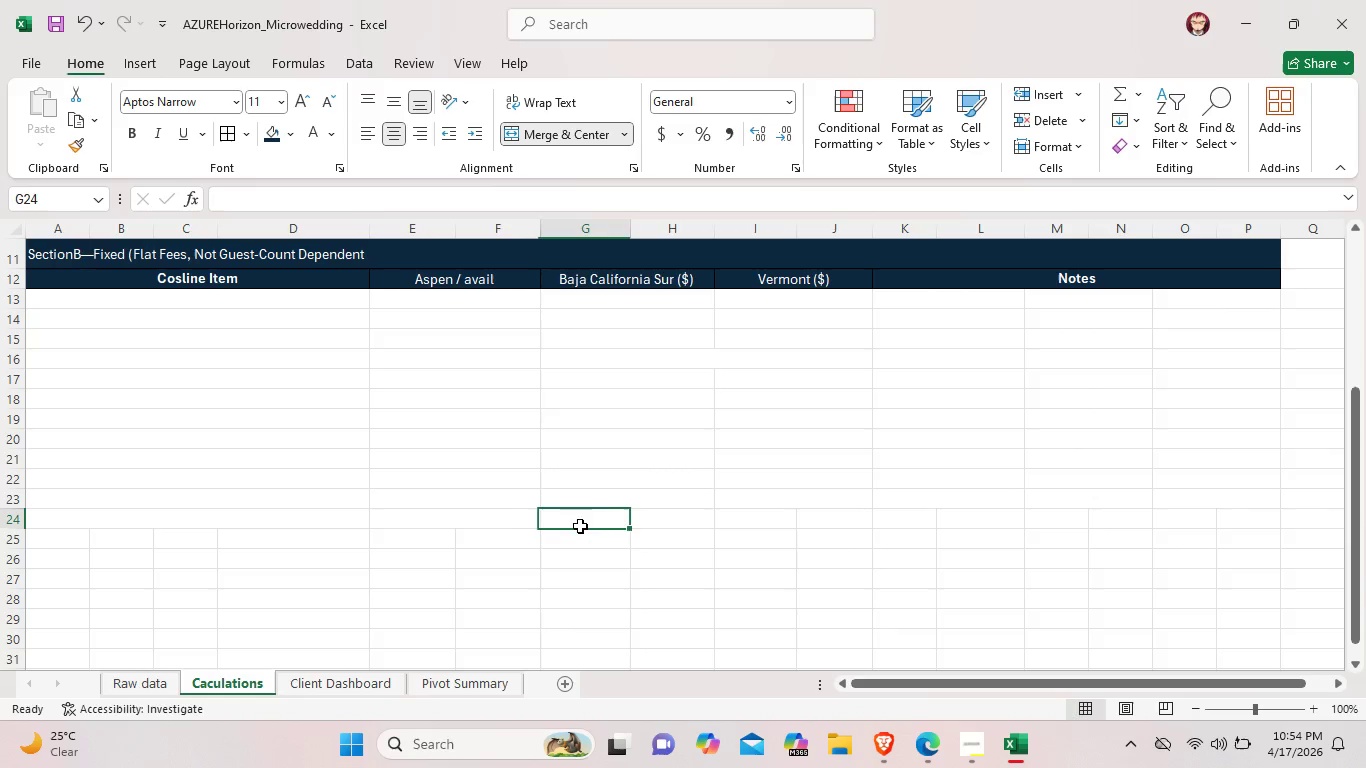 
left_click_drag(start_coordinate=[555, 526], to_coordinate=[685, 525])
 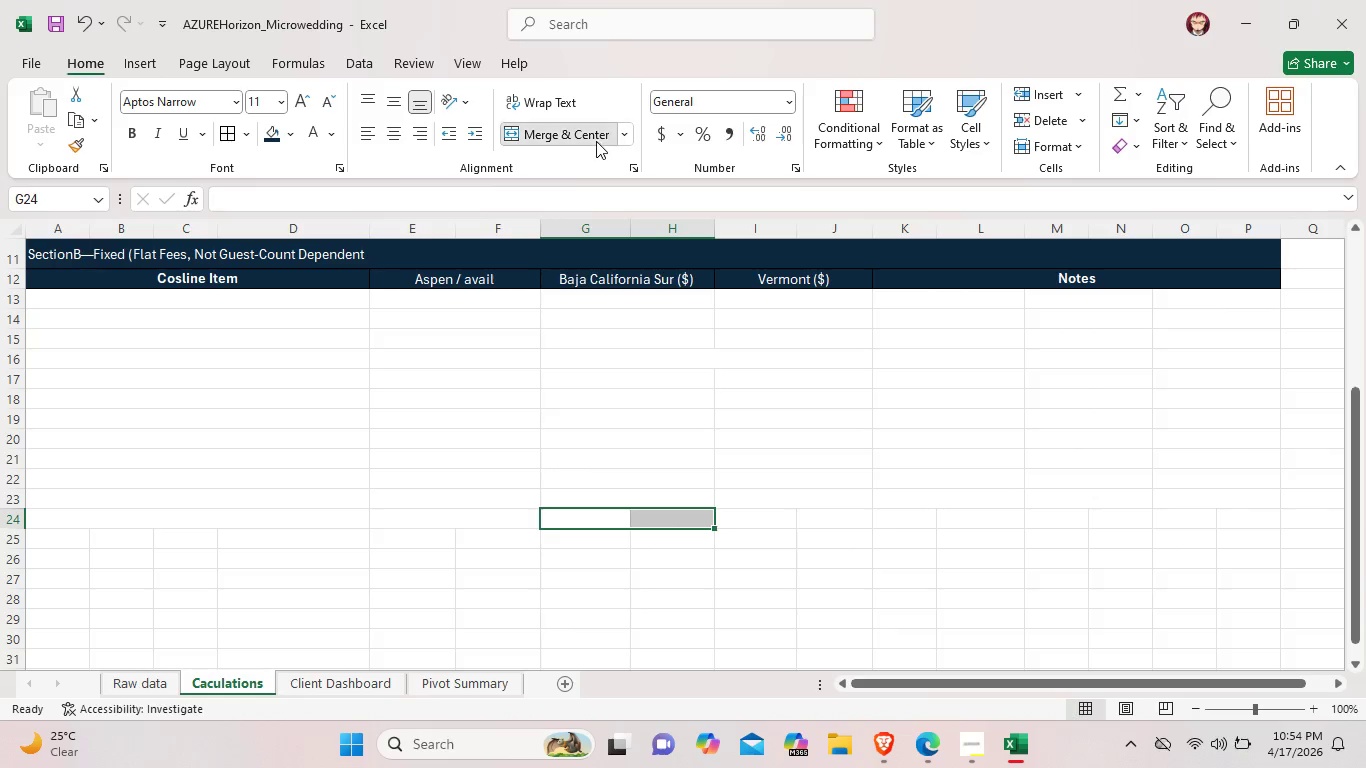 
left_click([596, 141])
 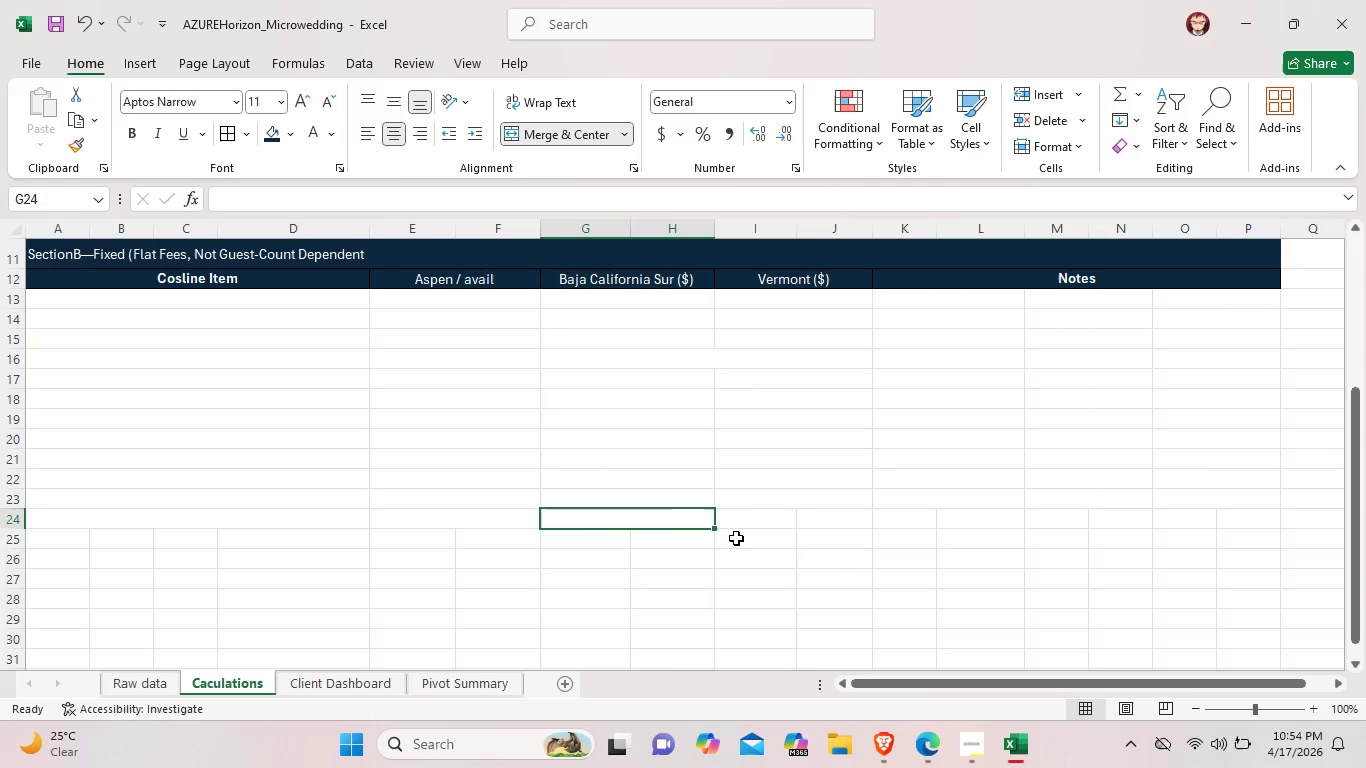 
left_click_drag(start_coordinate=[735, 538], to_coordinate=[745, 538])
 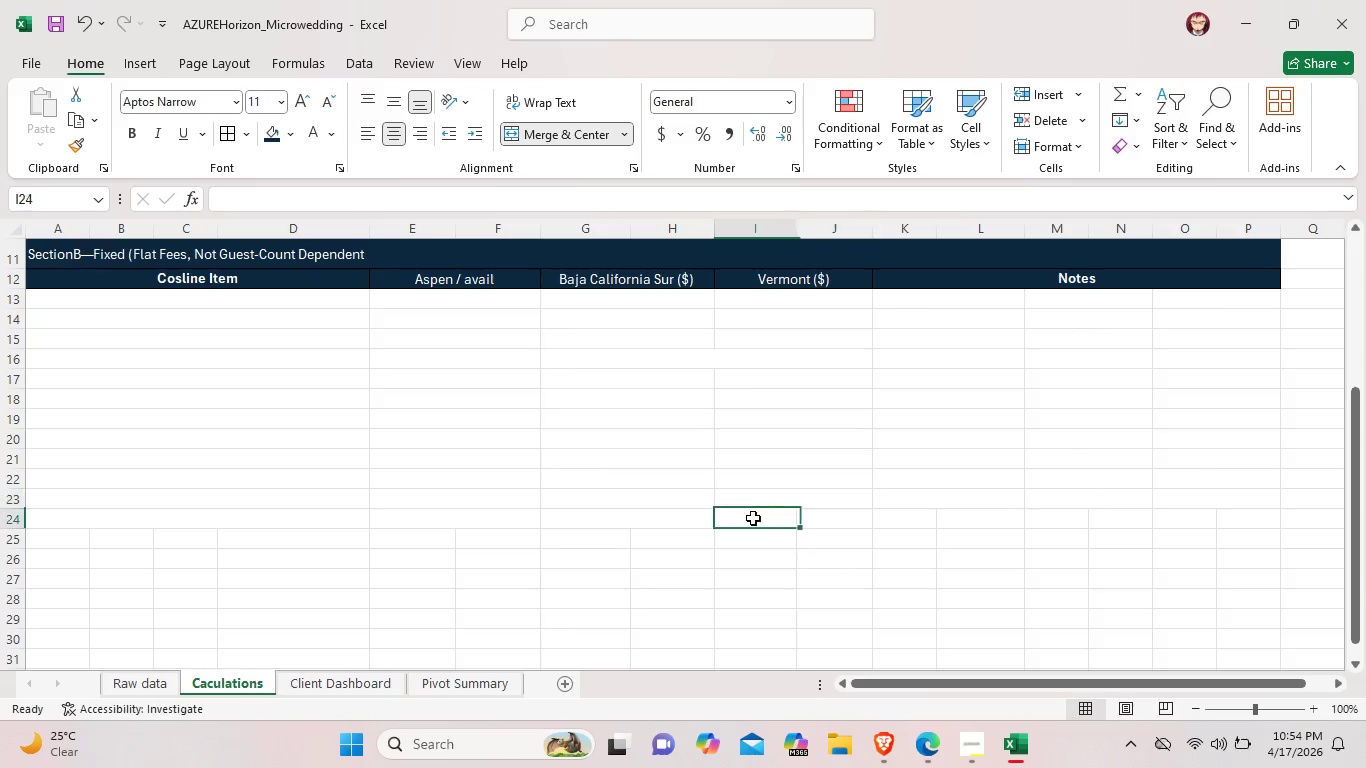 
left_click_drag(start_coordinate=[729, 520], to_coordinate=[822, 517])
 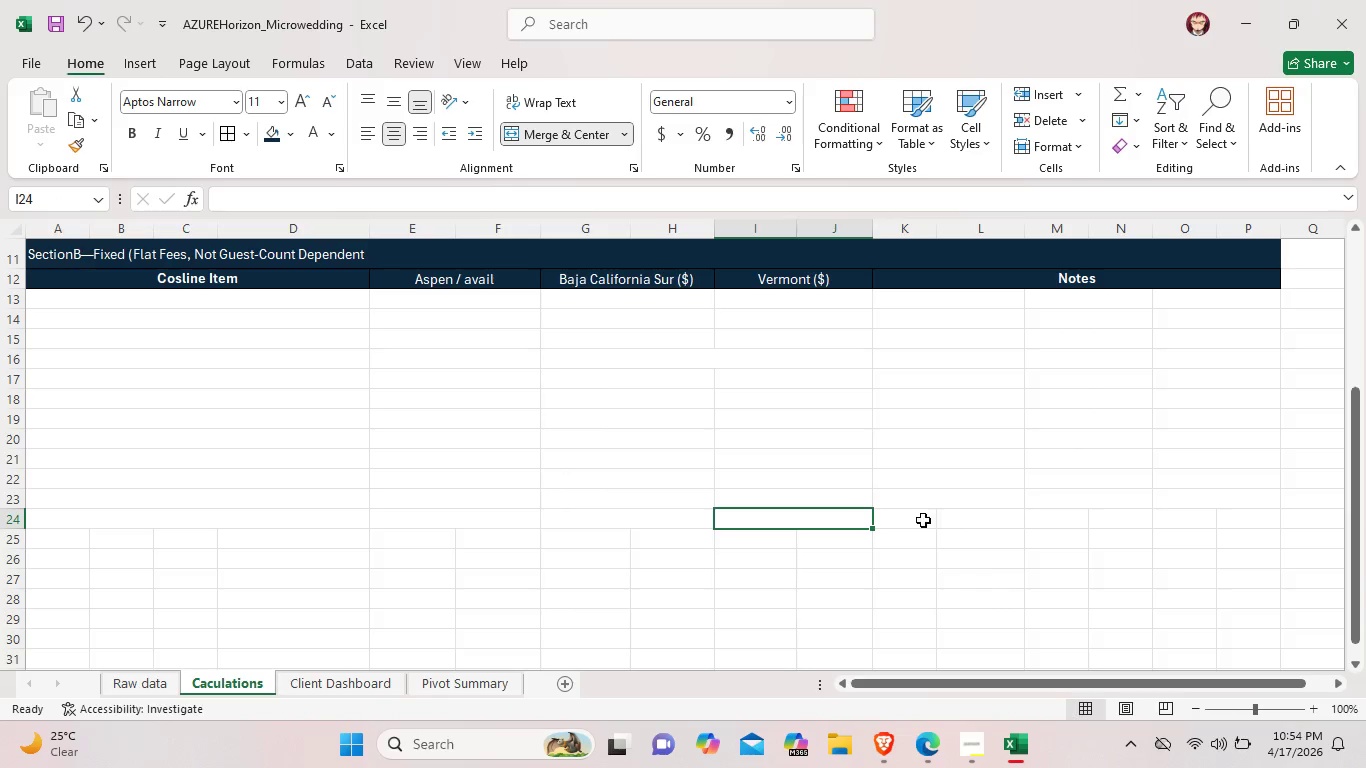 
left_click_drag(start_coordinate=[907, 518], to_coordinate=[976, 515])
 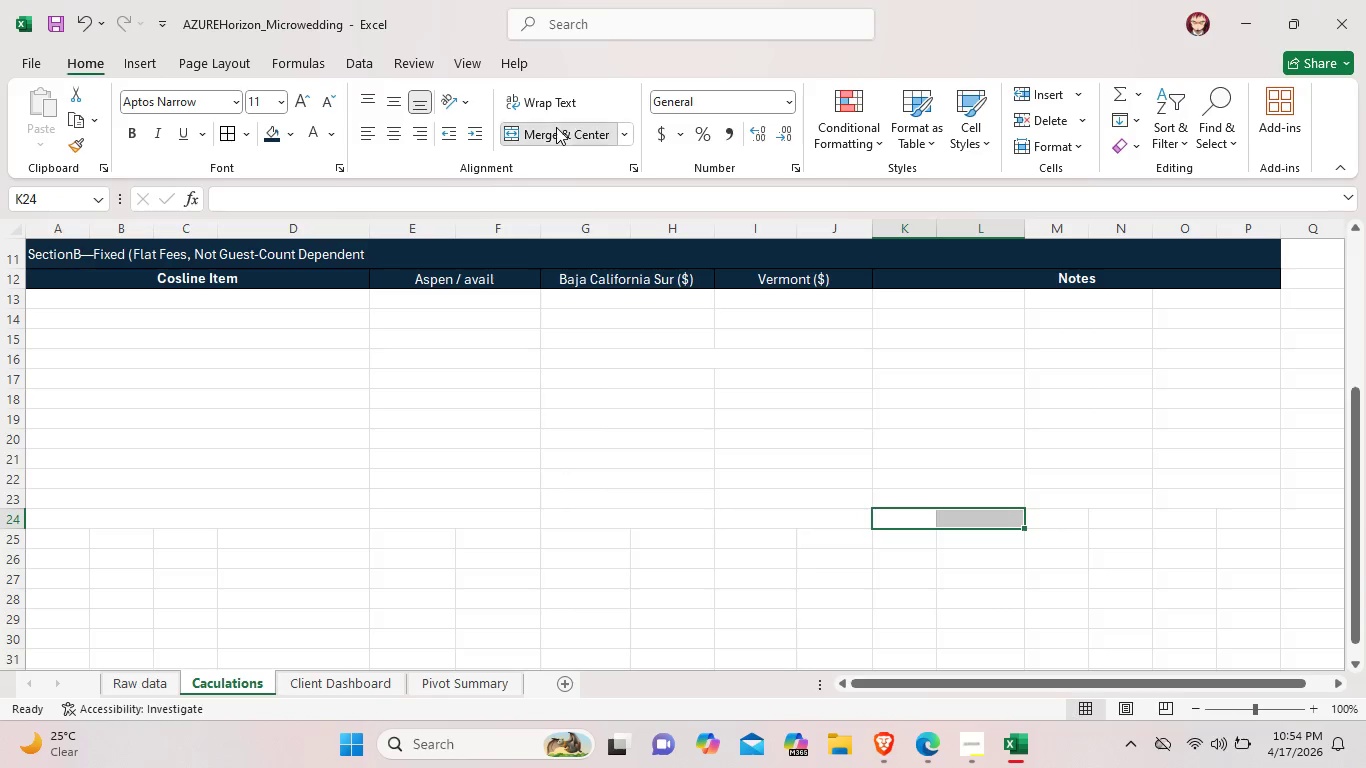 
left_click([556, 127])
 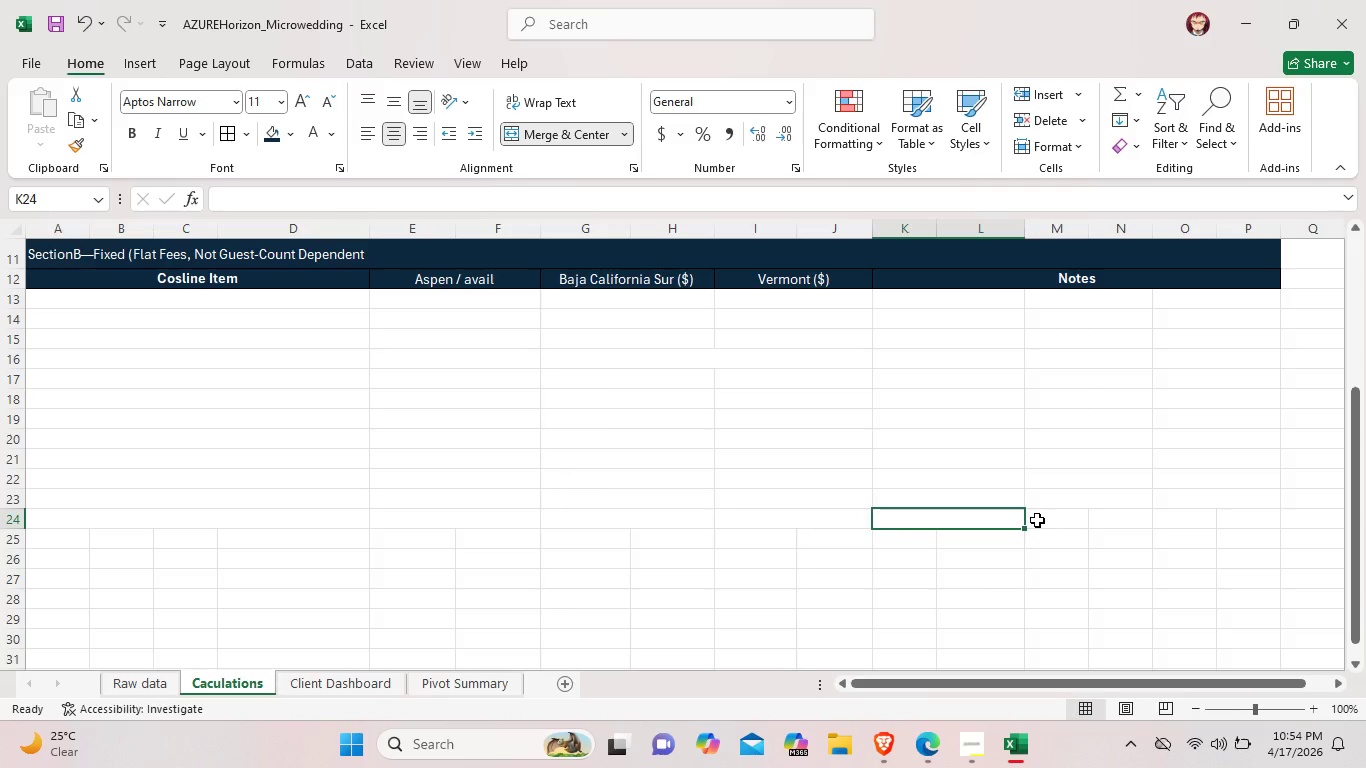 
left_click_drag(start_coordinate=[1037, 520], to_coordinate=[1124, 520])
 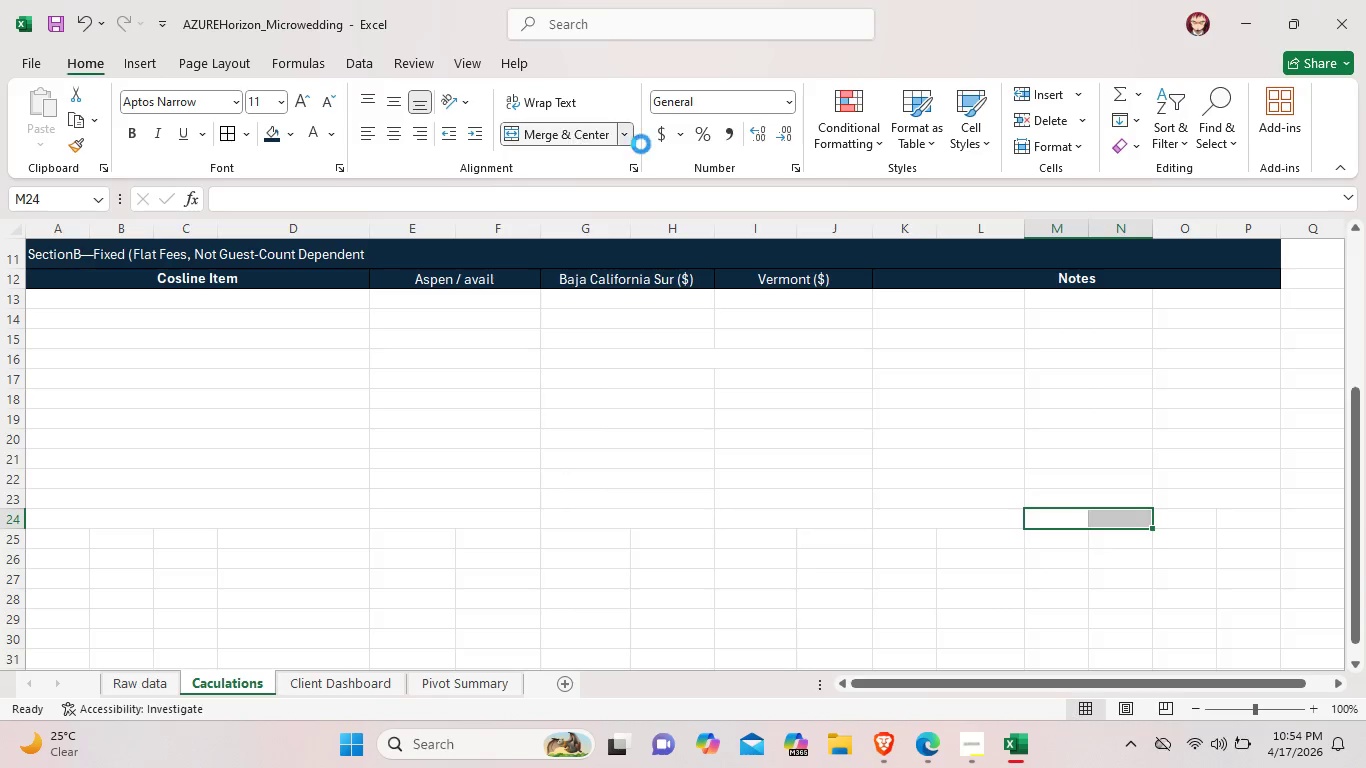 
left_click_drag(start_coordinate=[573, 130], to_coordinate=[585, 131])
 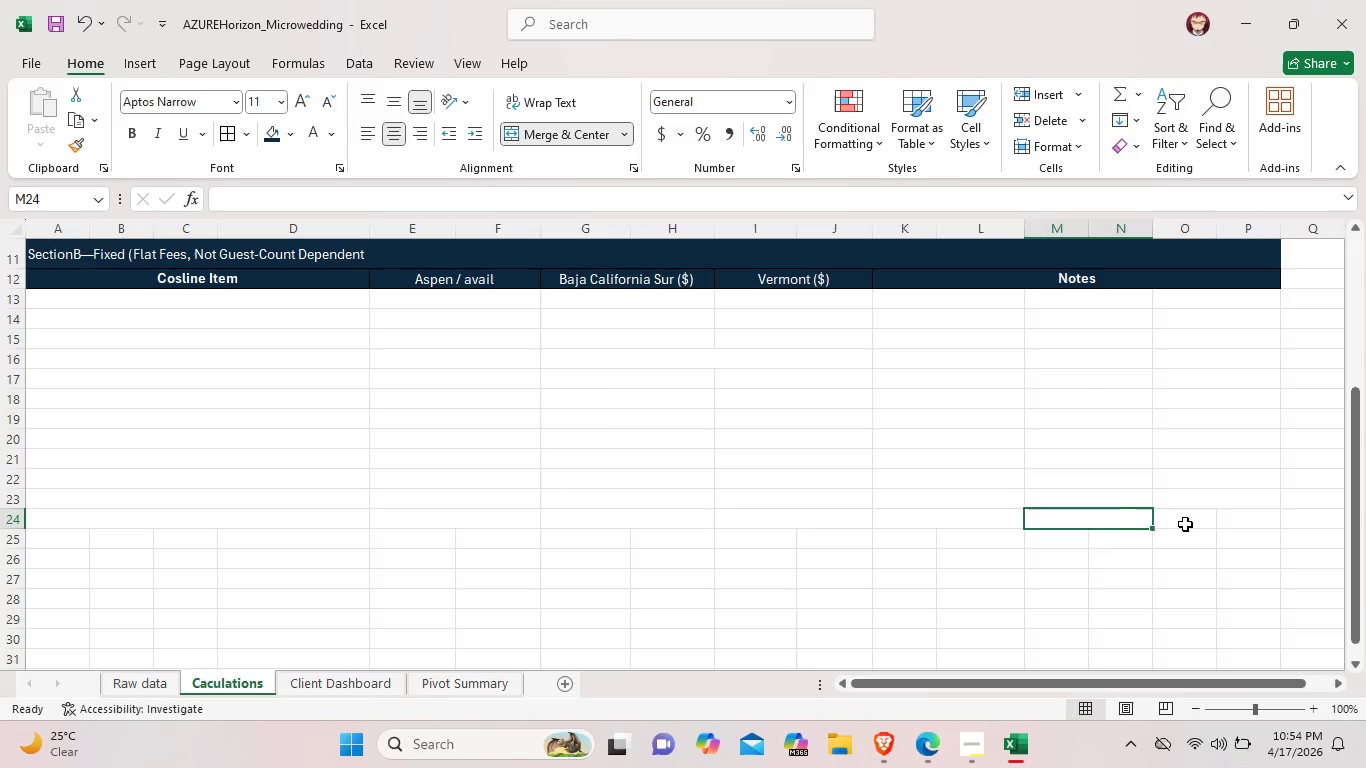 
left_click_drag(start_coordinate=[1185, 524], to_coordinate=[1249, 519])
 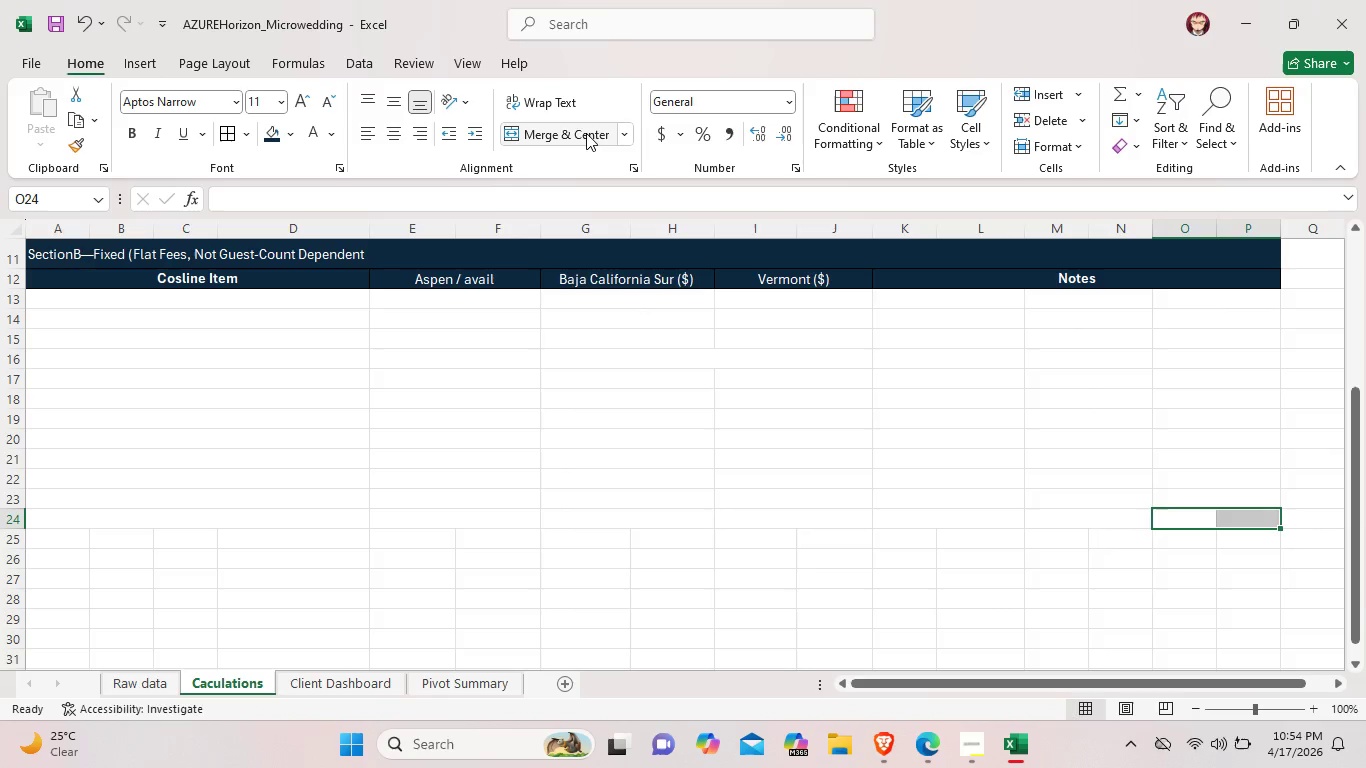 
left_click([586, 133])
 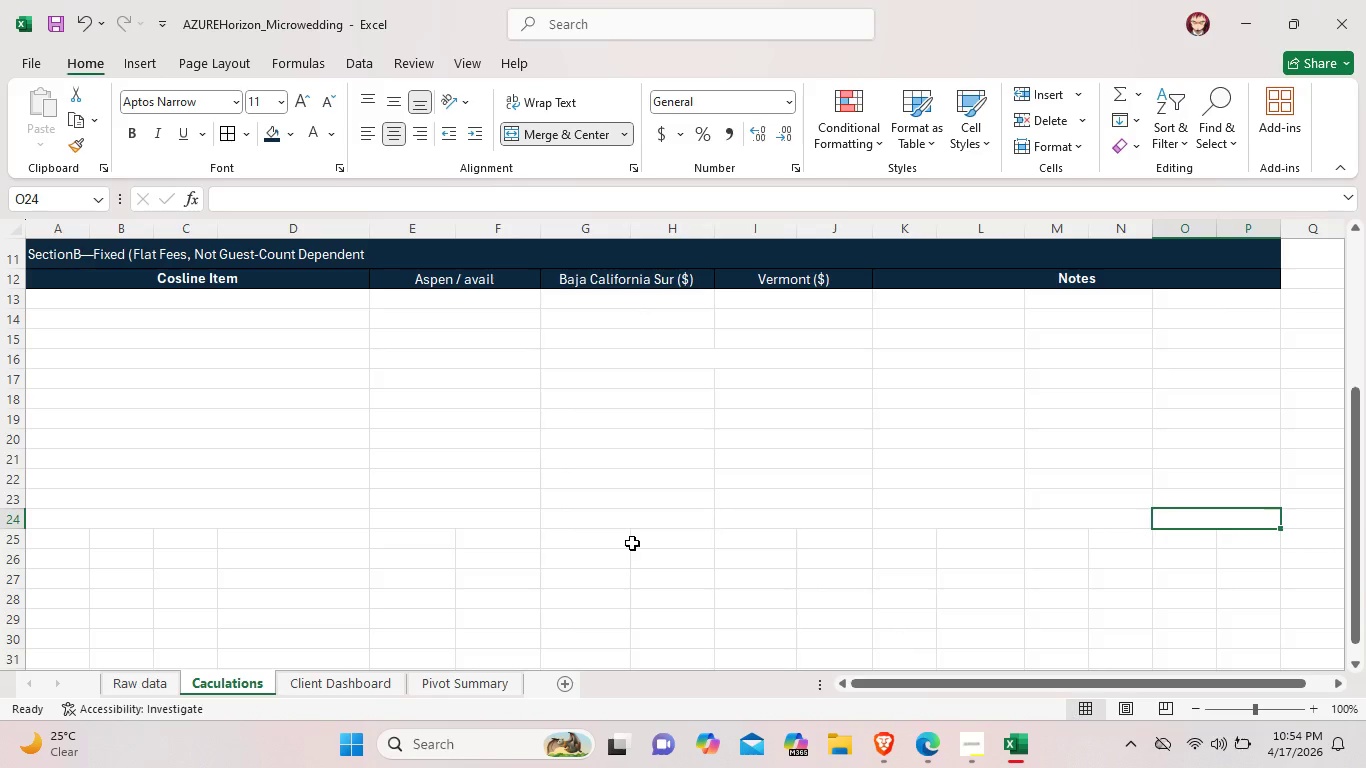 
left_click([632, 543])
 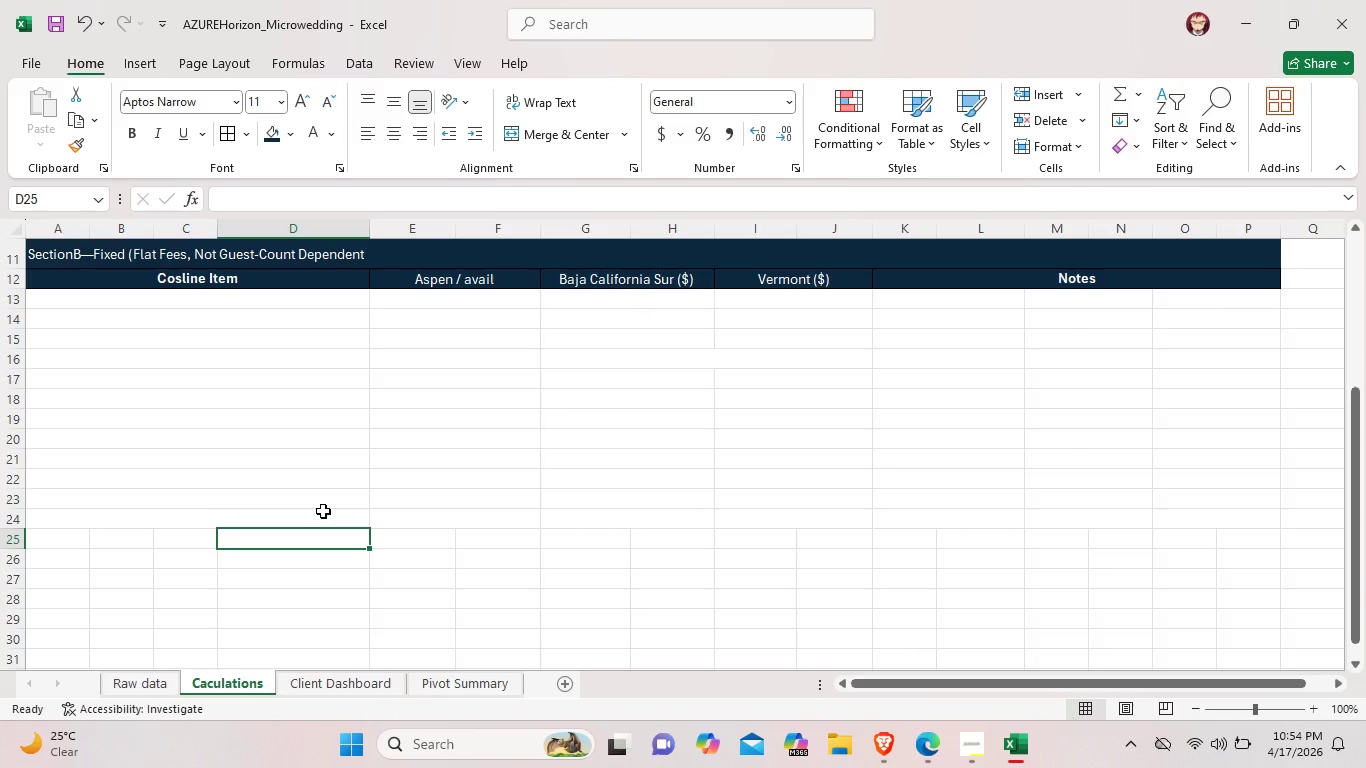 
wait(7.33)
 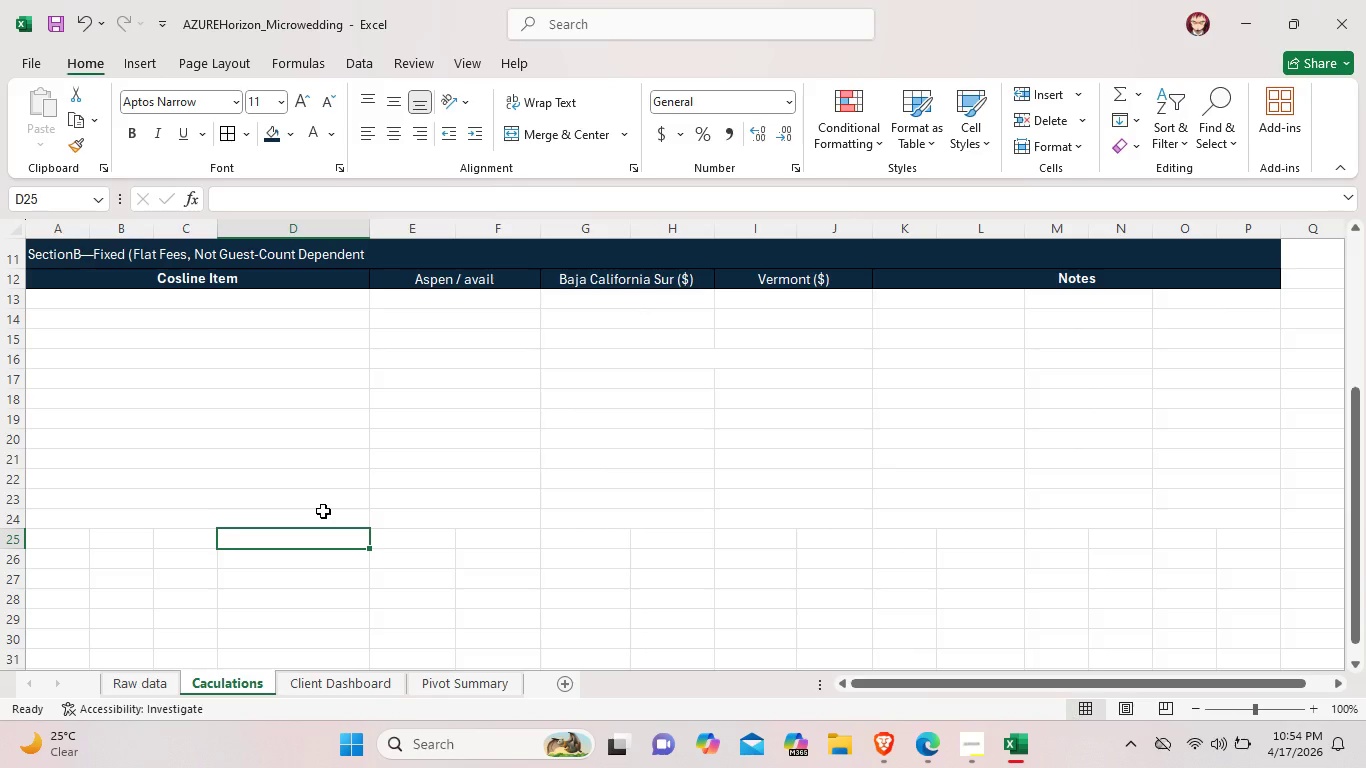 
double_click([280, 297])
 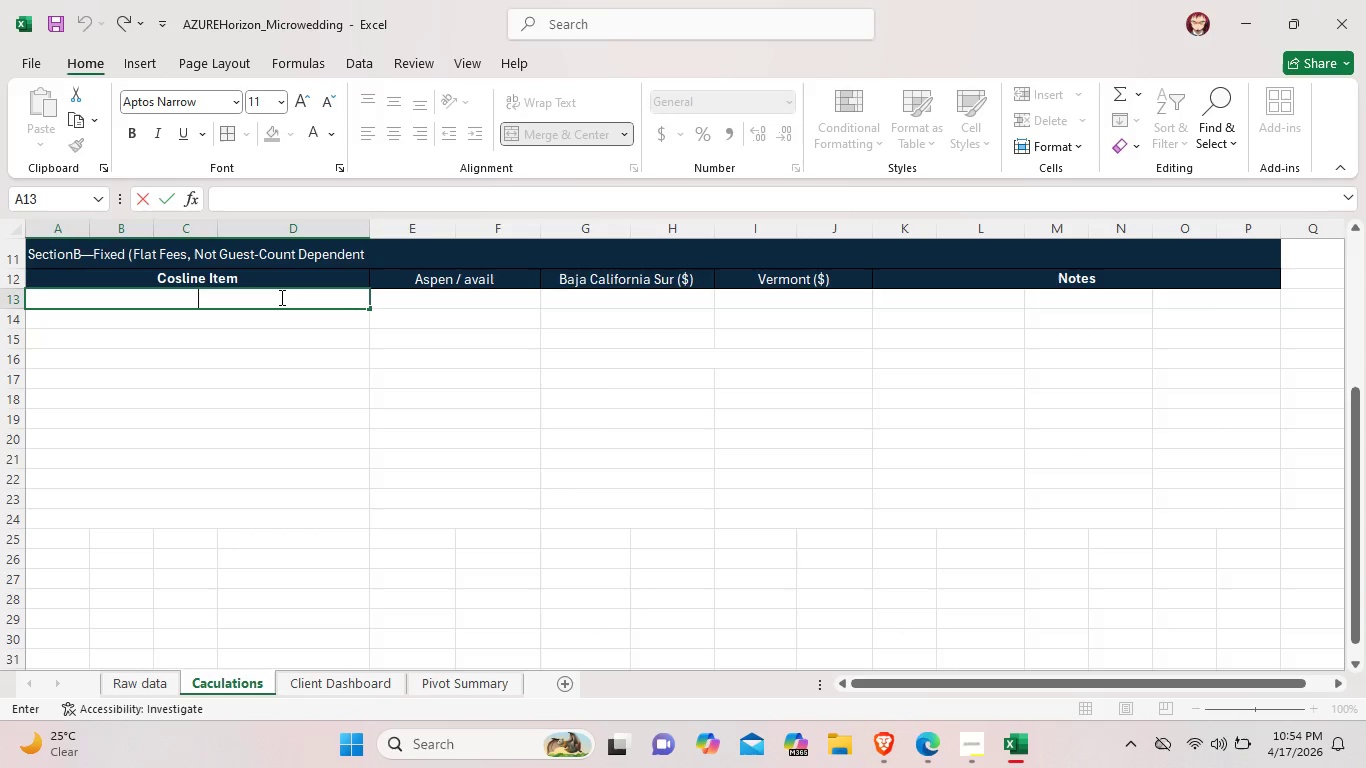 
type(Venue/Villa r)
key(Backspace)
type(Rental)
 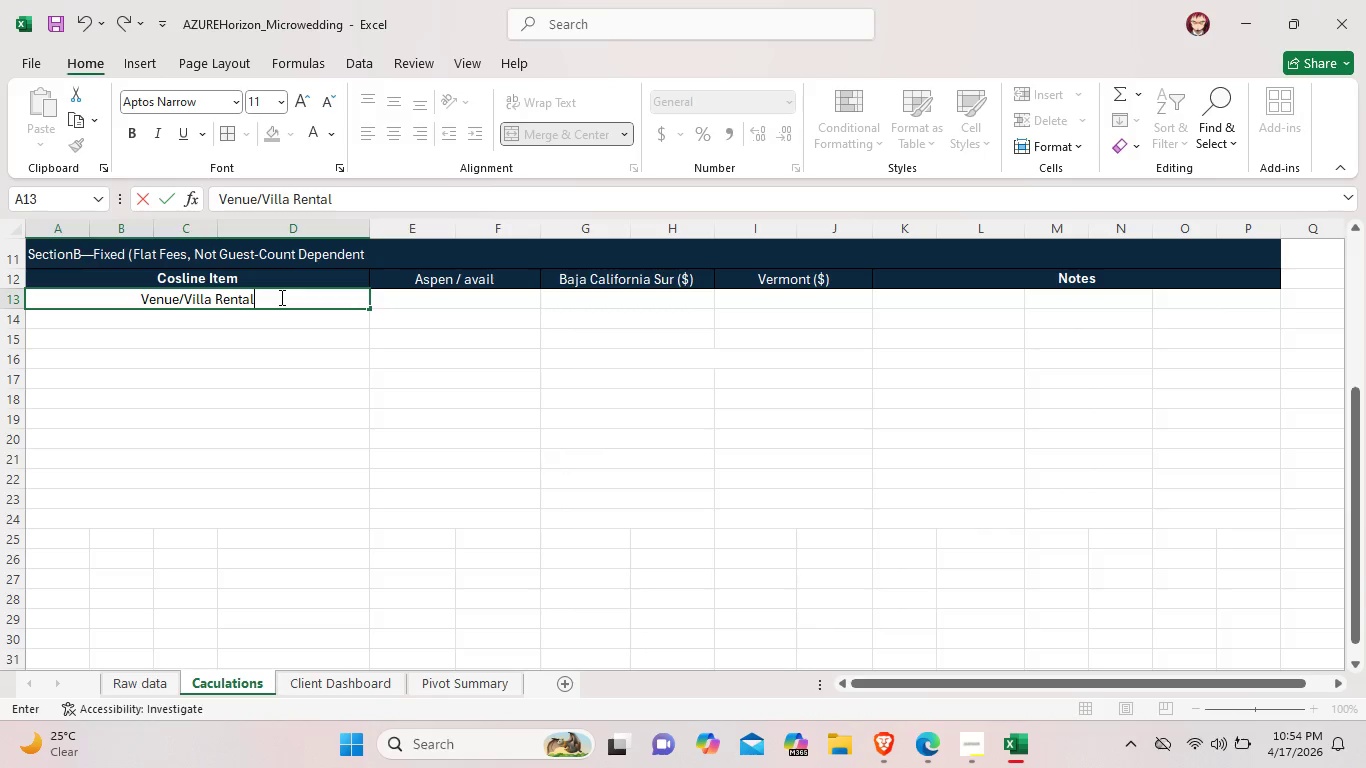 
double_click([274, 316])
 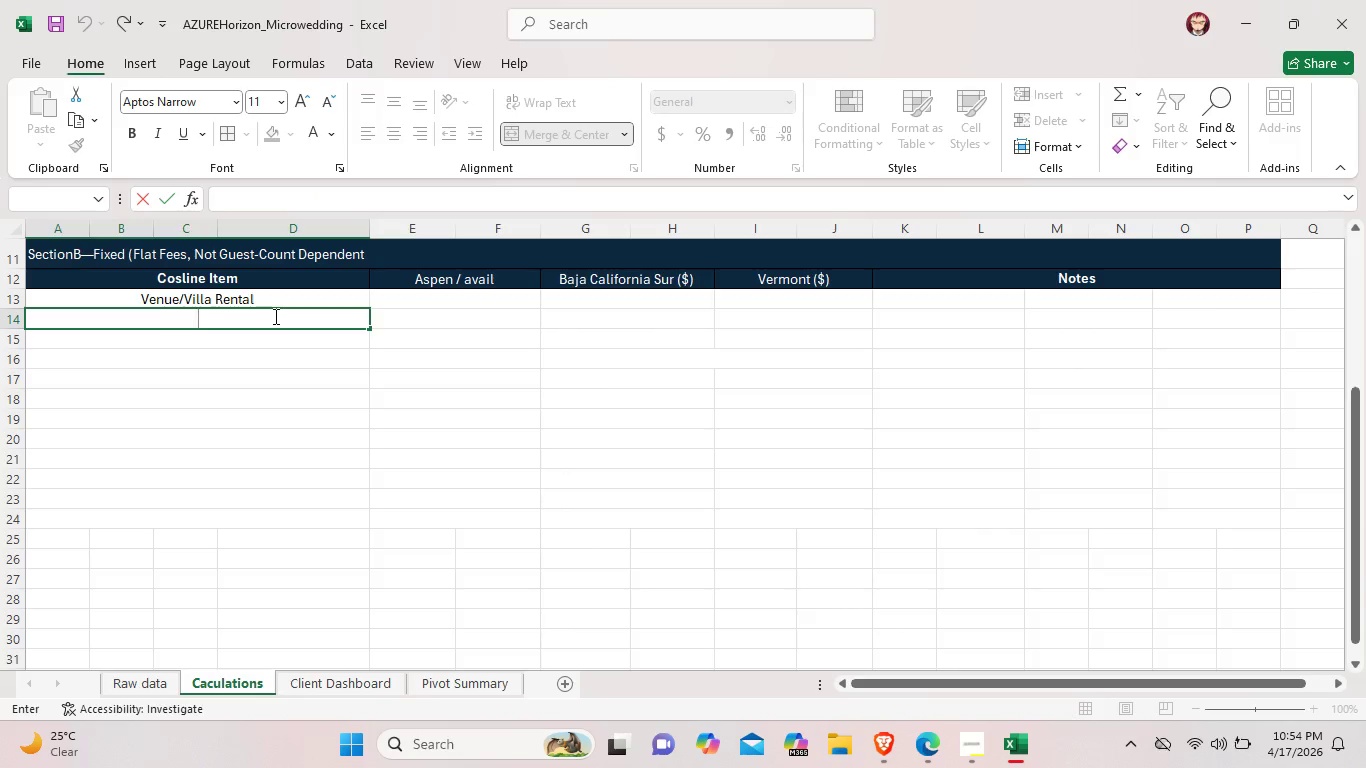 
hold_key(key=ShiftLeft, duration=0.56)
 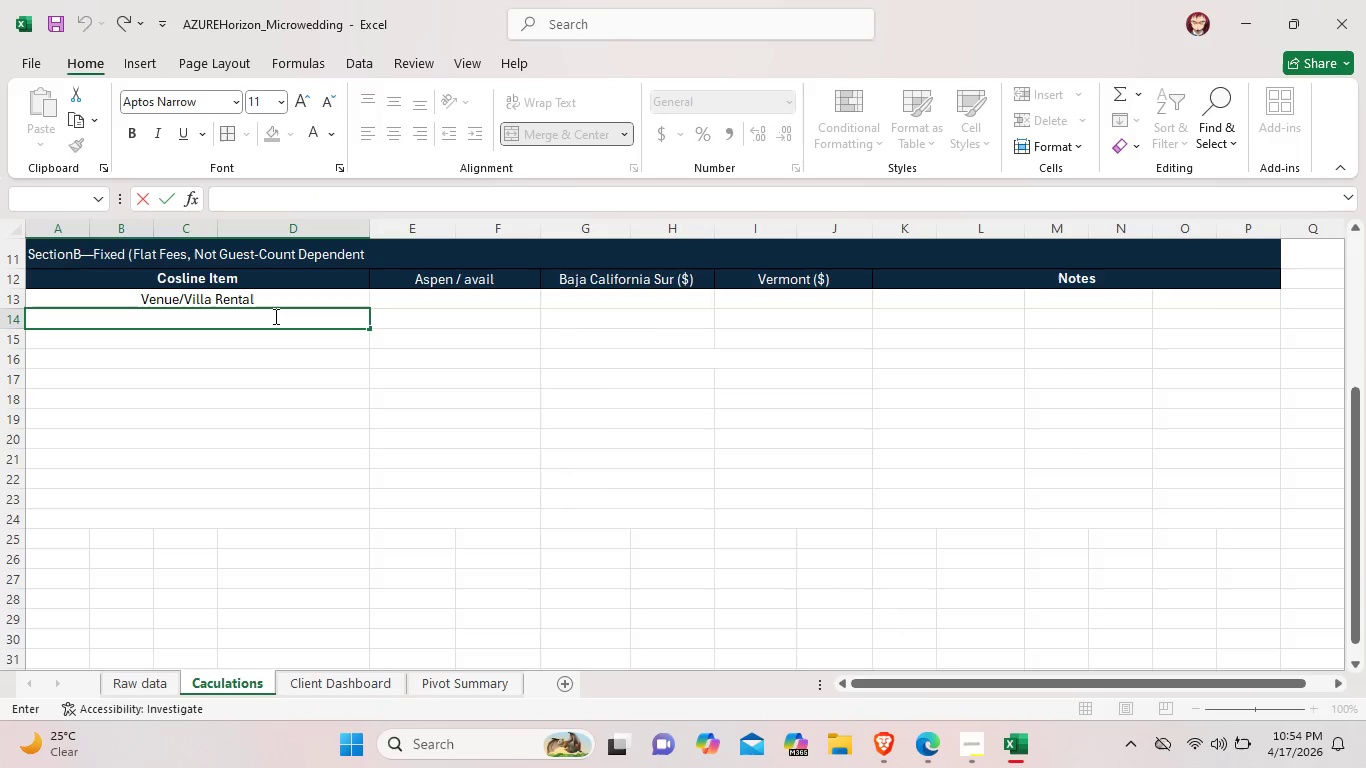 
type(Venue)
 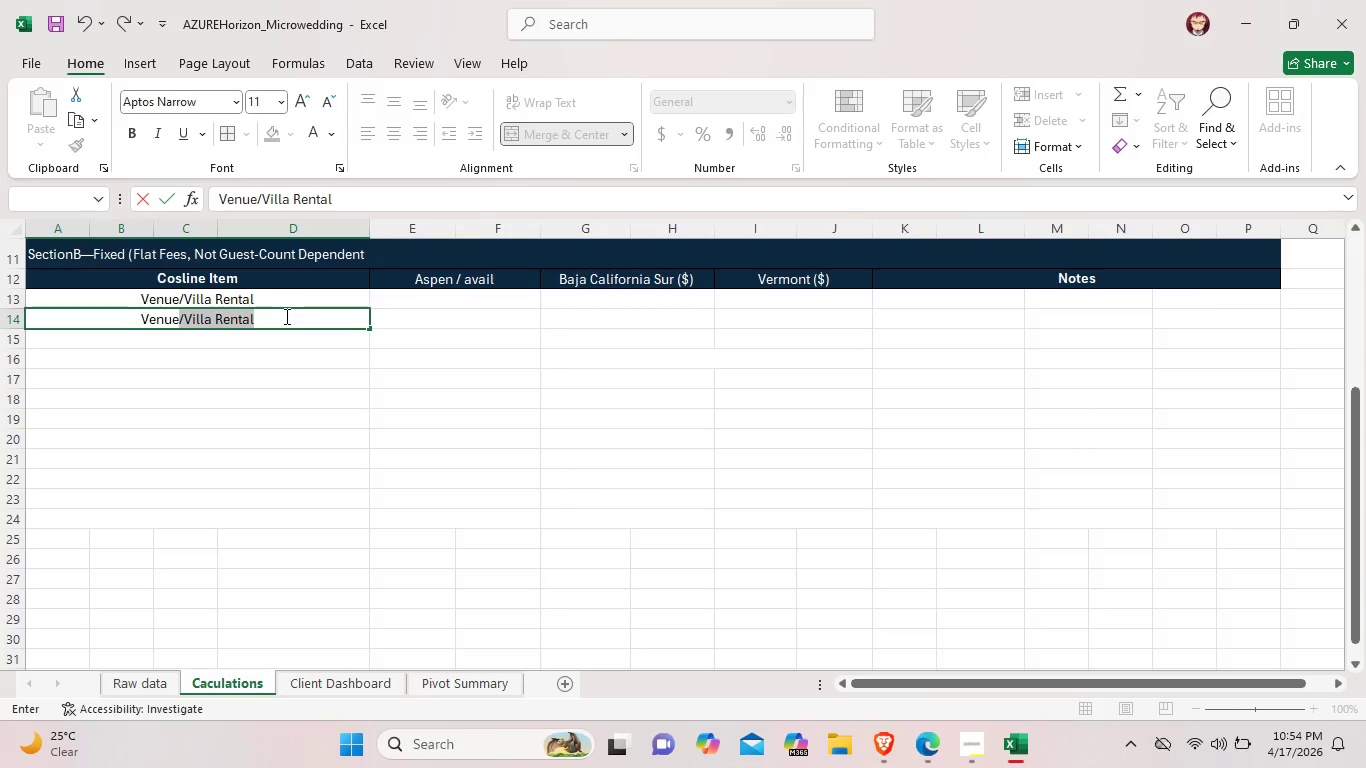 
left_click([286, 316])
 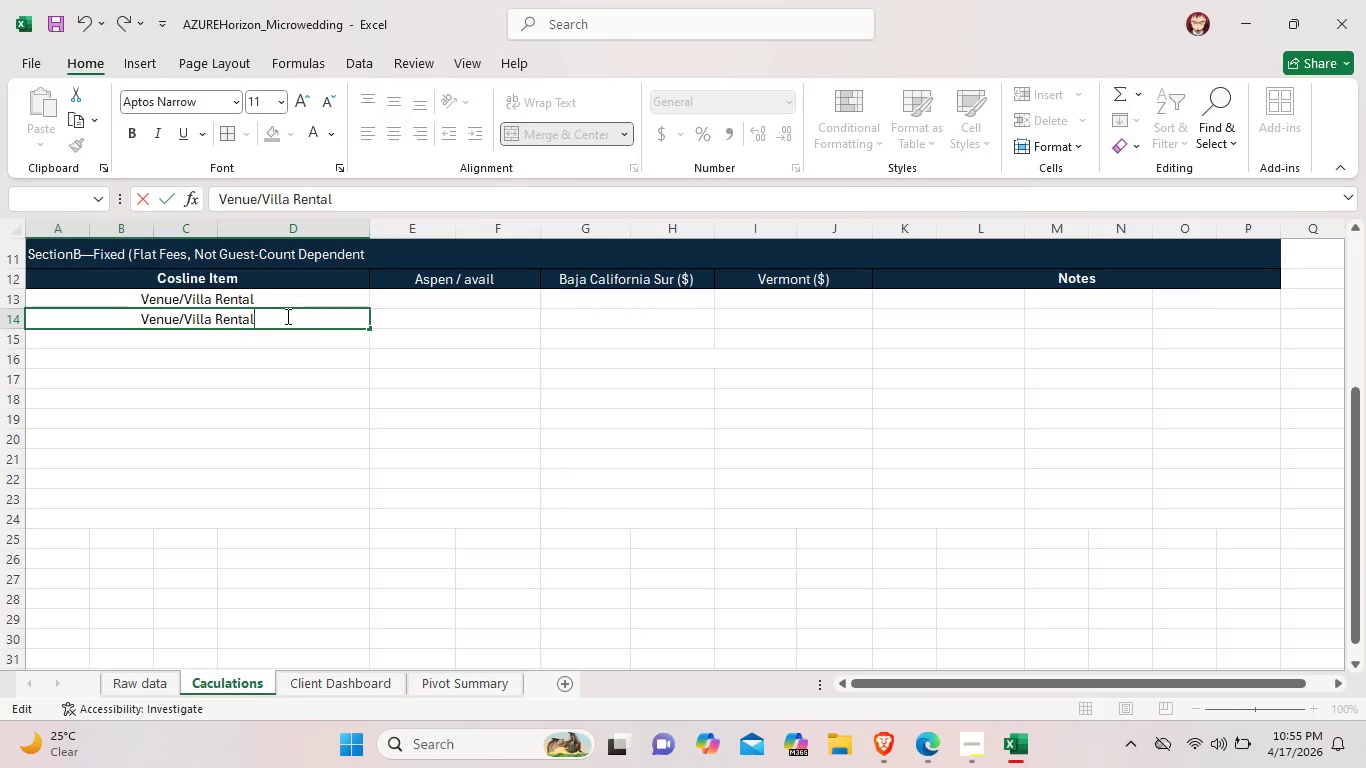 
key(Backspace)
key(Backspace)
key(Backspace)
key(Backspace)
key(Backspace)
key(Backspace)
key(Backspace)
key(Backspace)
key(Backspace)
key(Backspace)
key(Backspace)
key(Backspace)
key(Backspace)
type( Set up)
 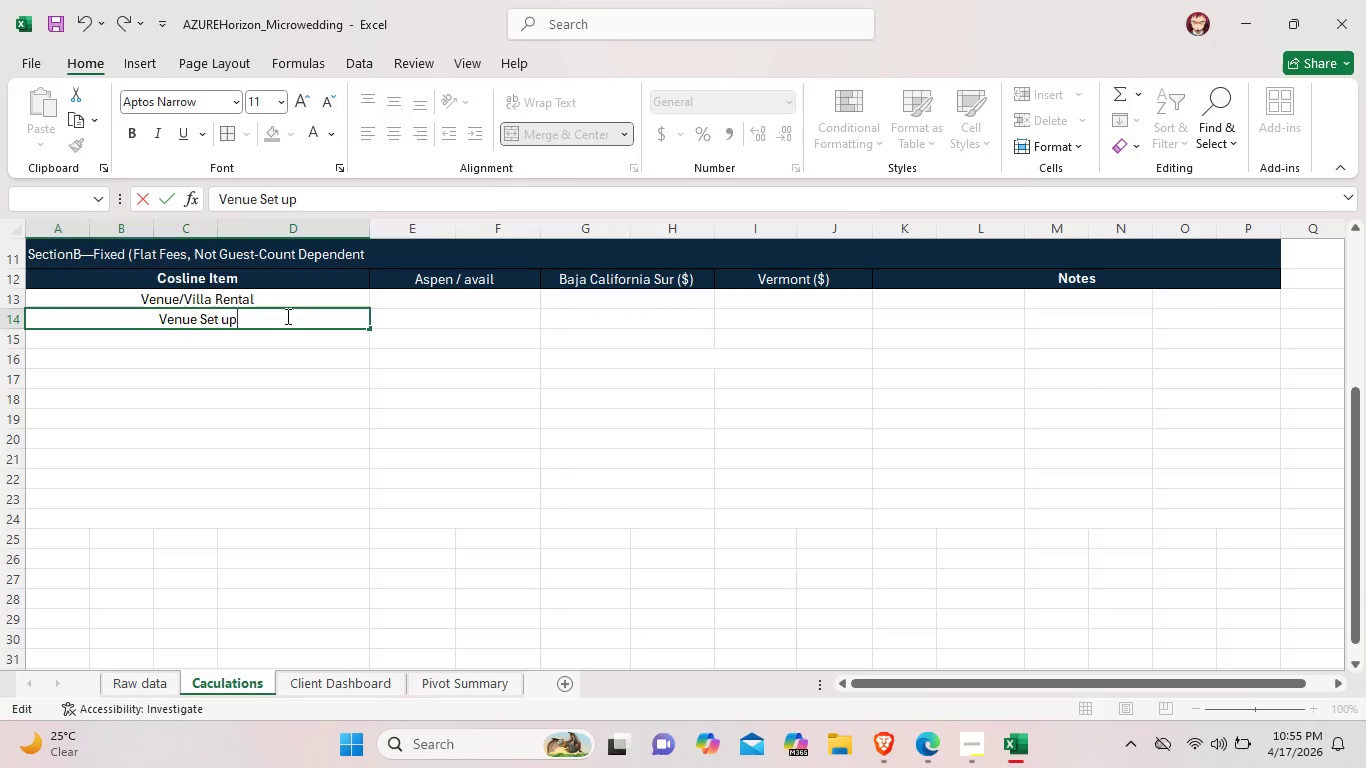 
key(Space)
 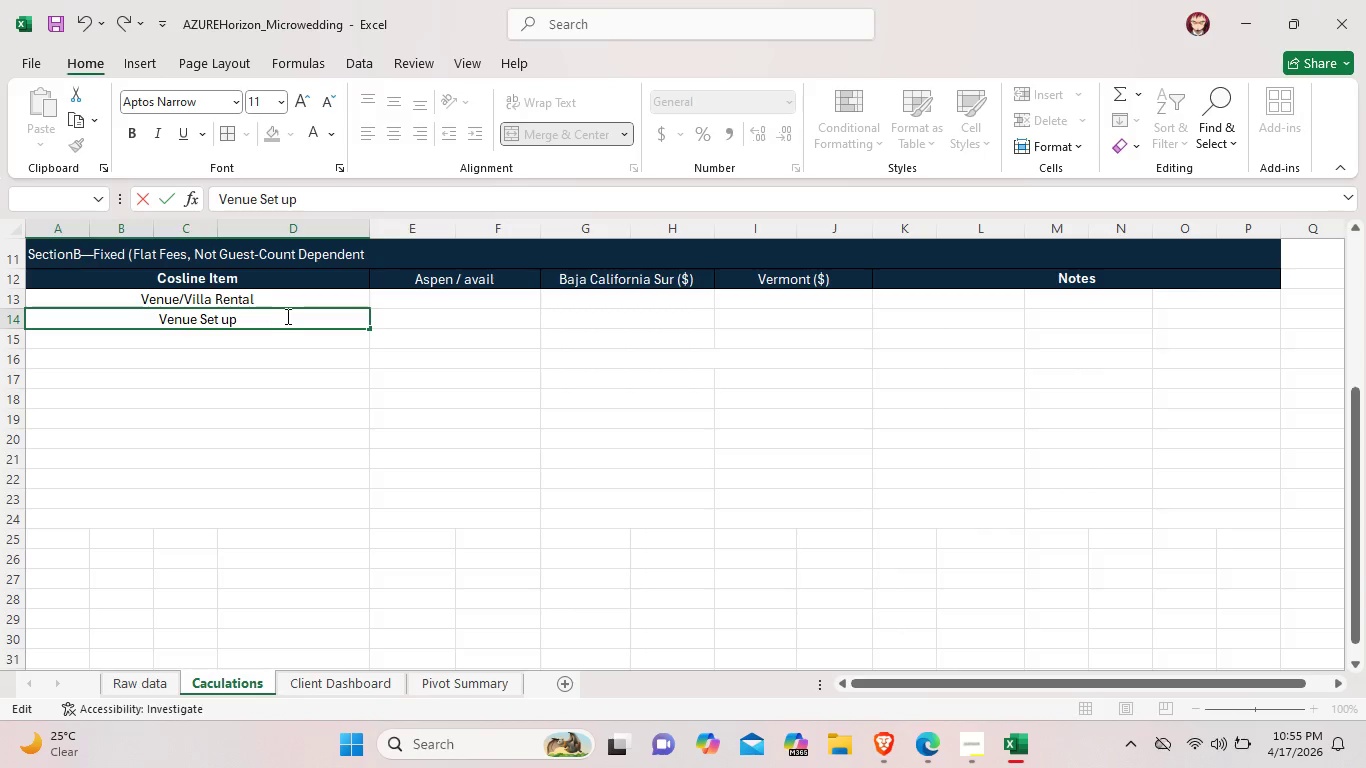 
key(Shift+7)
 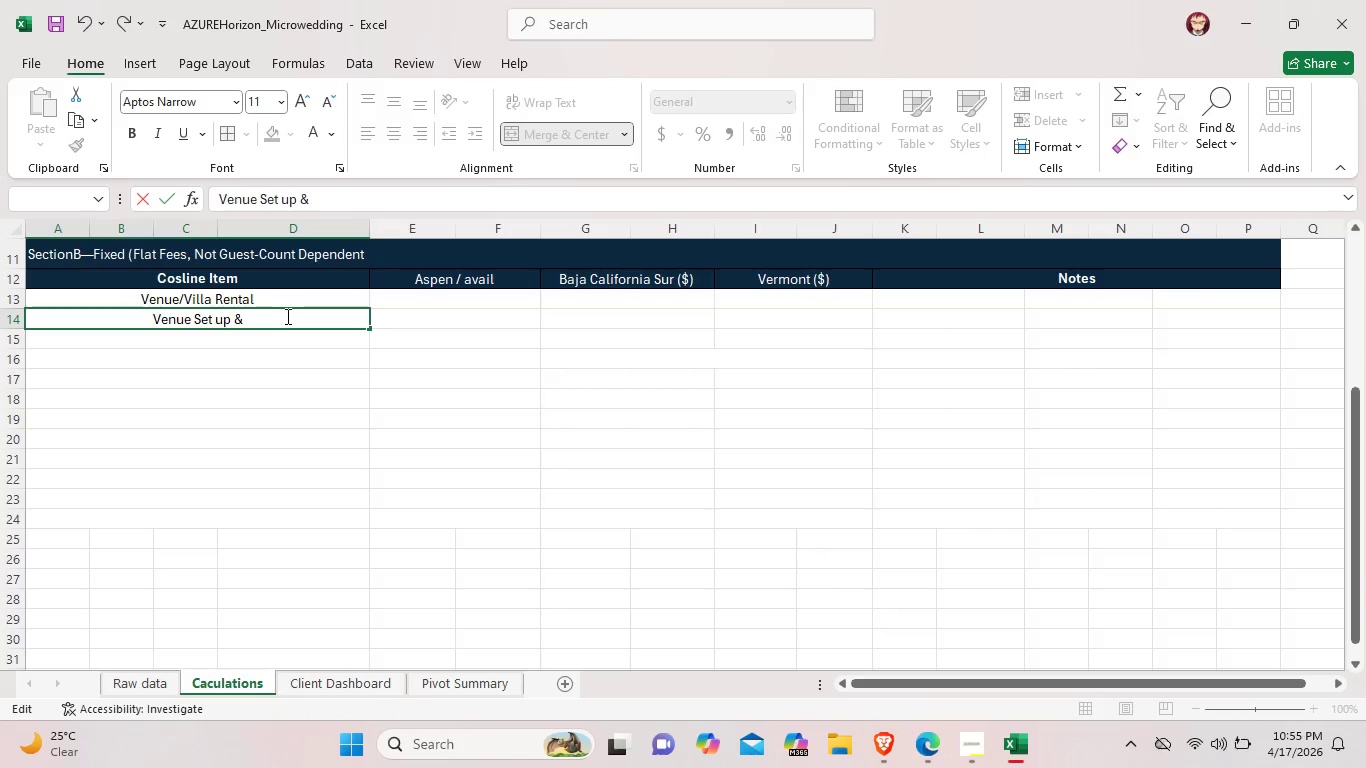 
key(Space)
 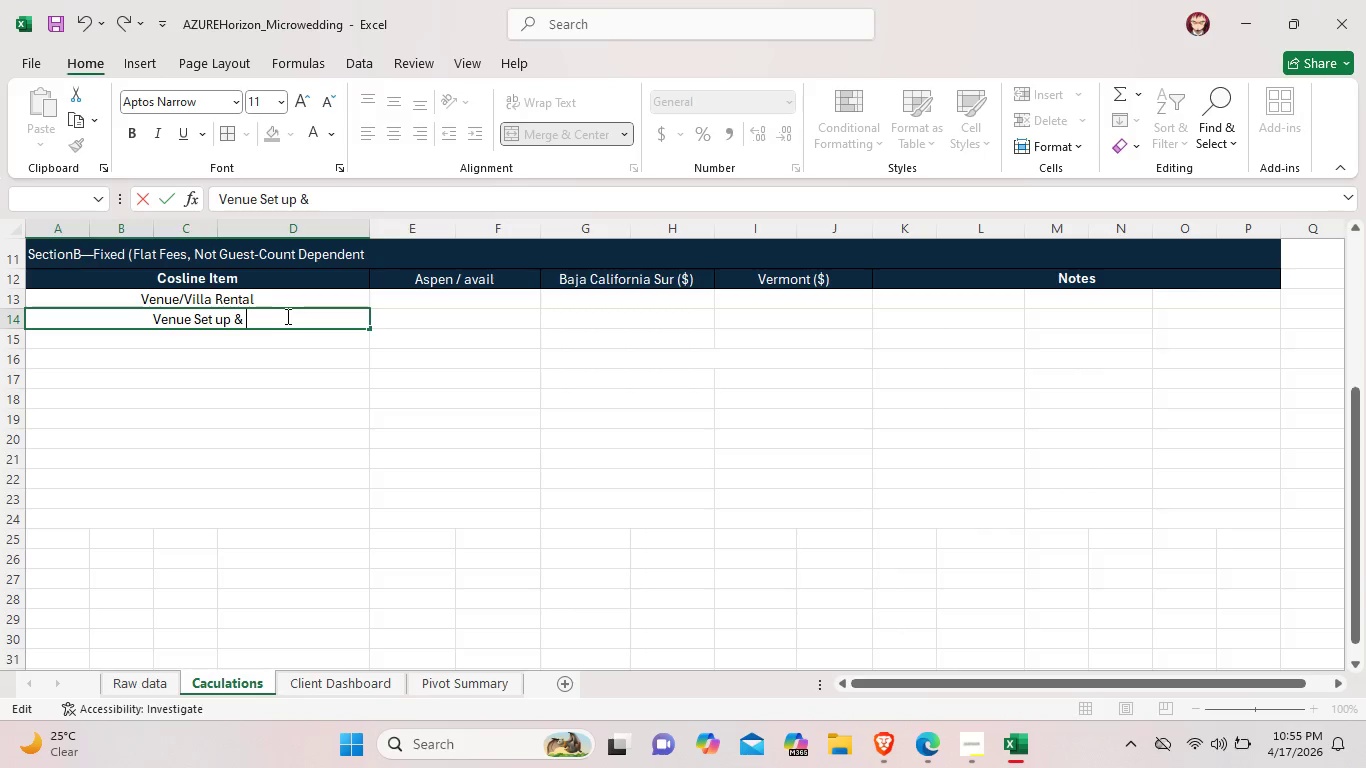 
key(Meta+MetaLeft)
 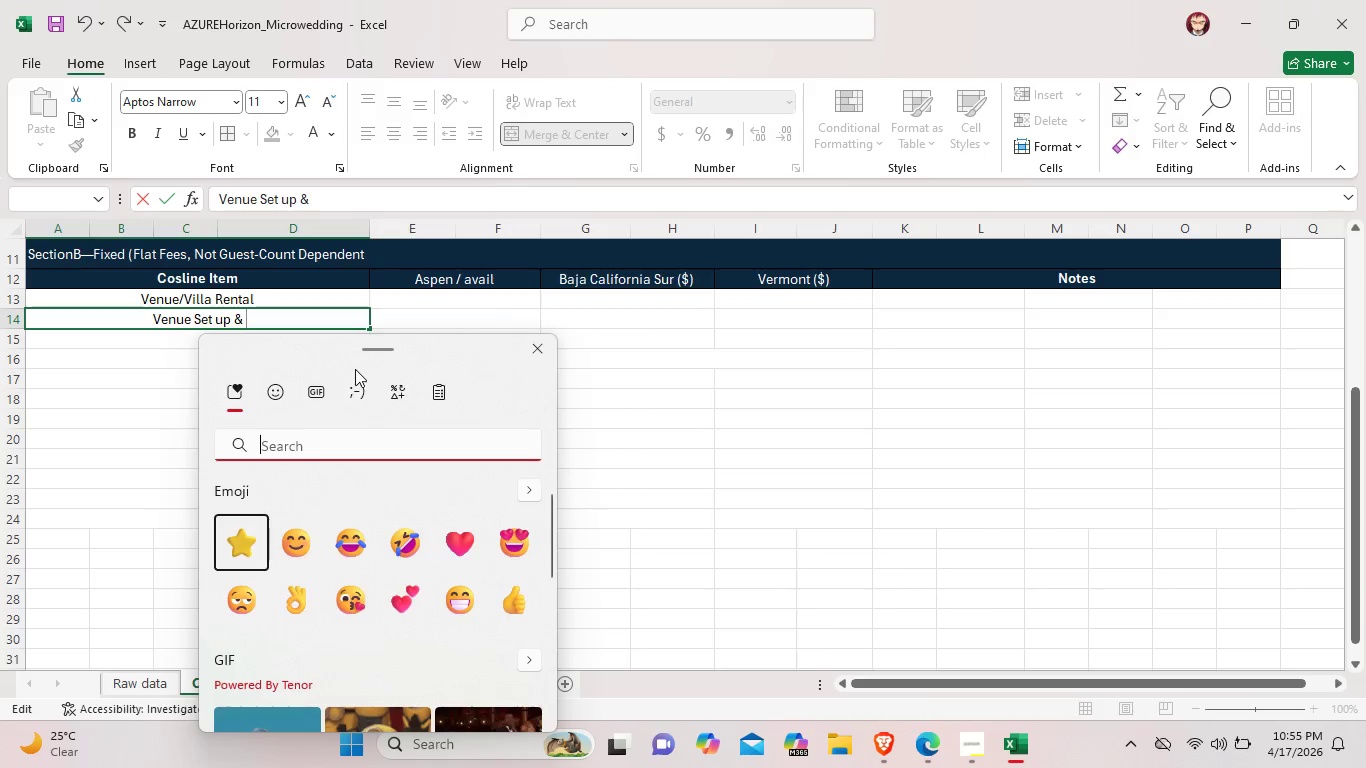 
key(Meta+Period)
 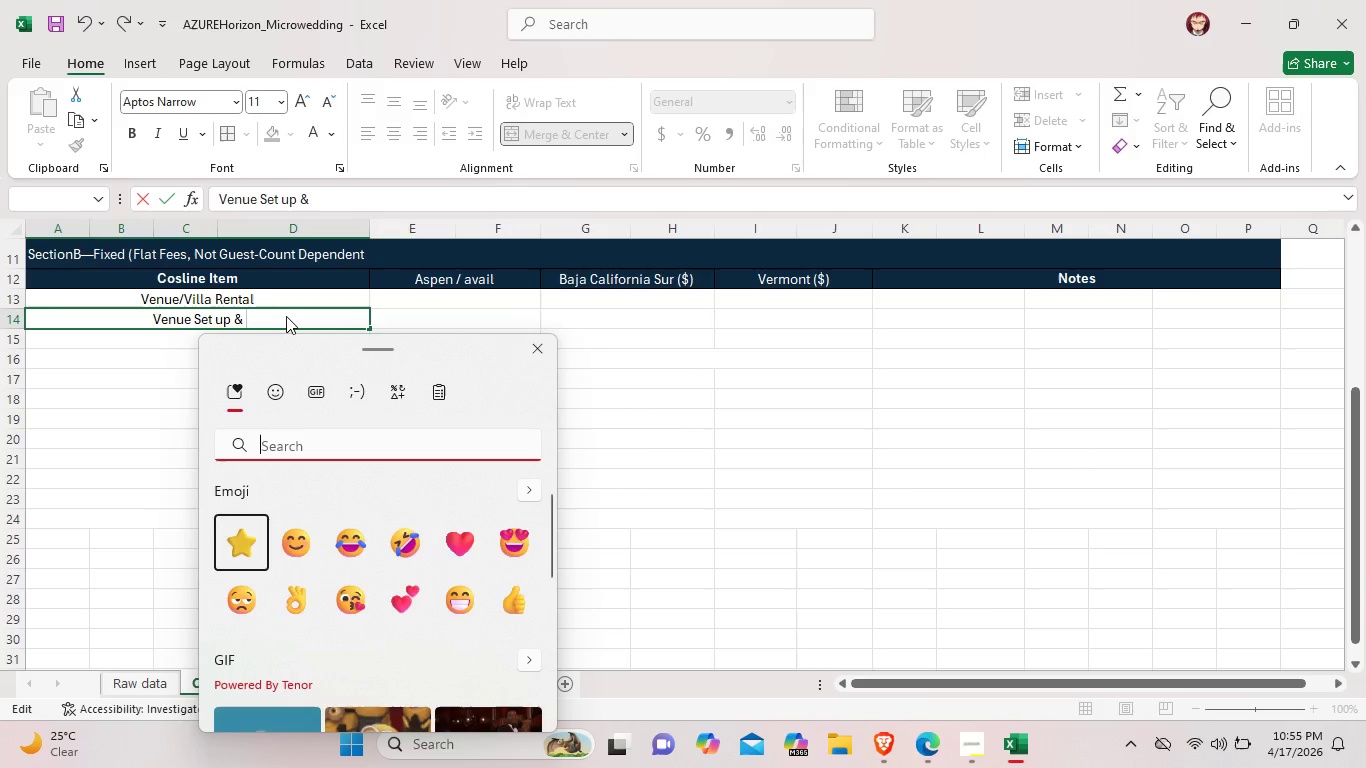 
mouse_move([376, 391])
 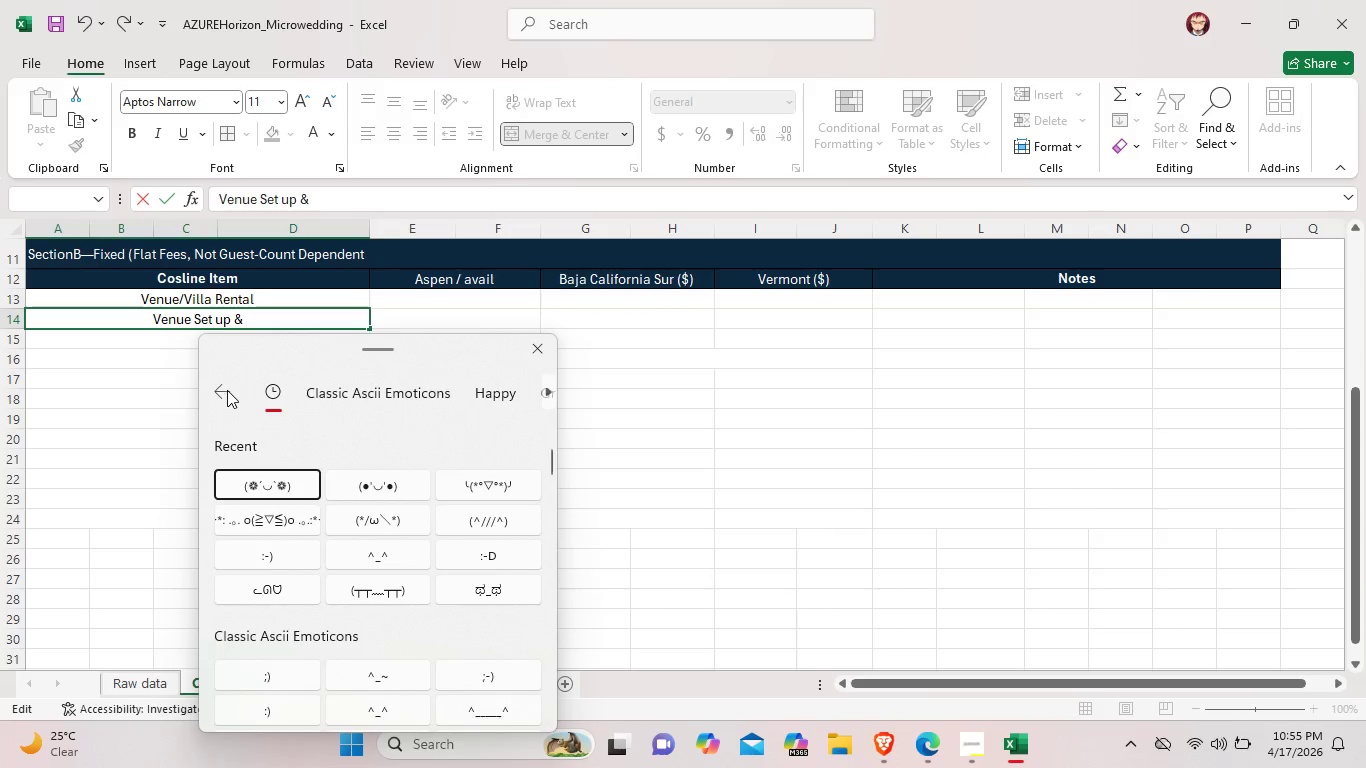 
left_click([227, 391])
 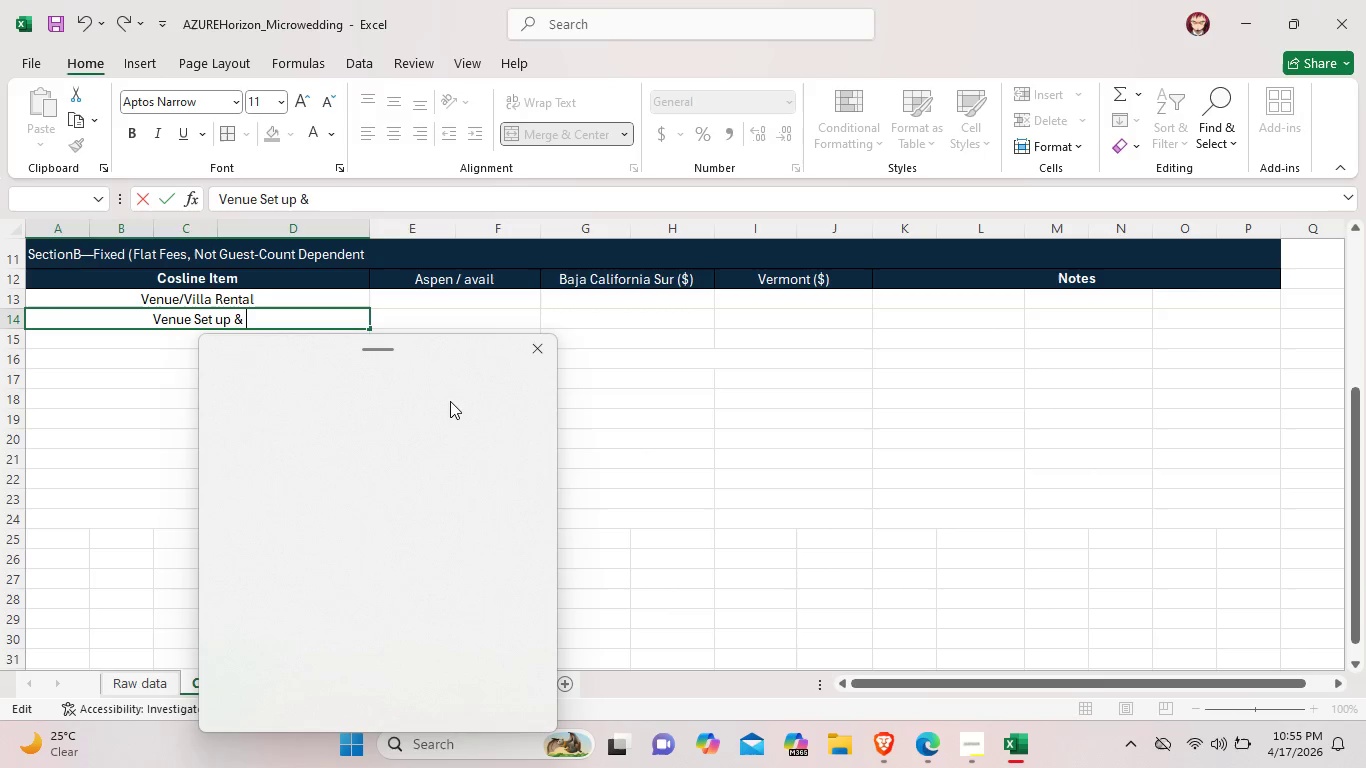 
mouse_move([429, 397])
 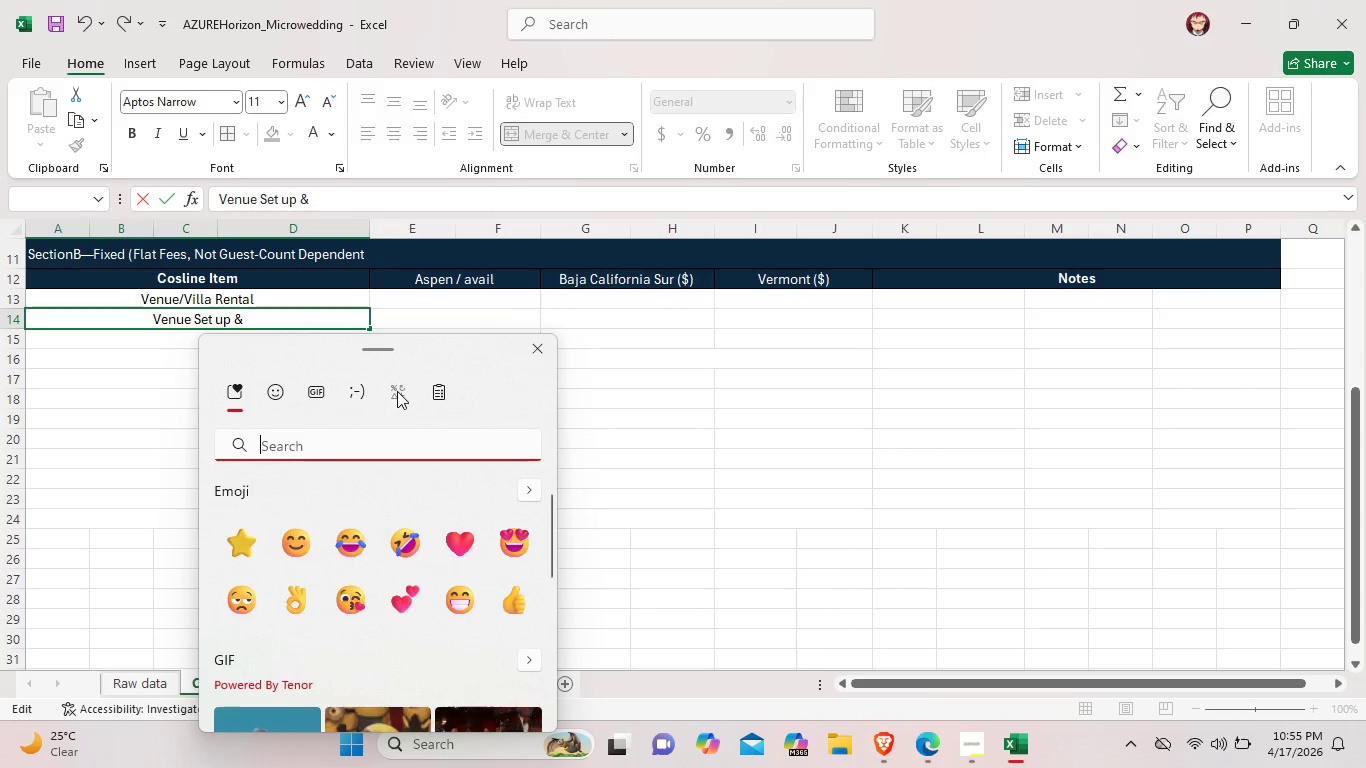 
left_click([397, 391])
 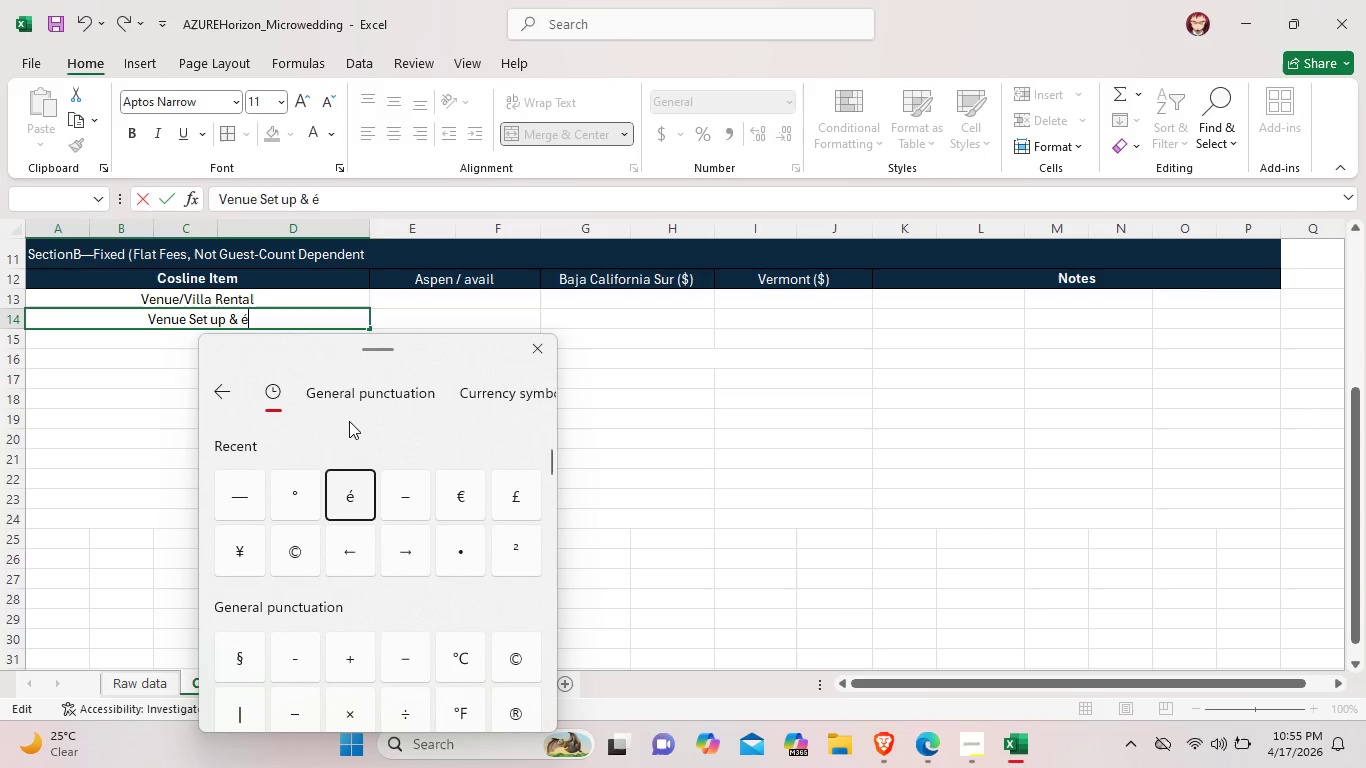 
wait(7.28)
 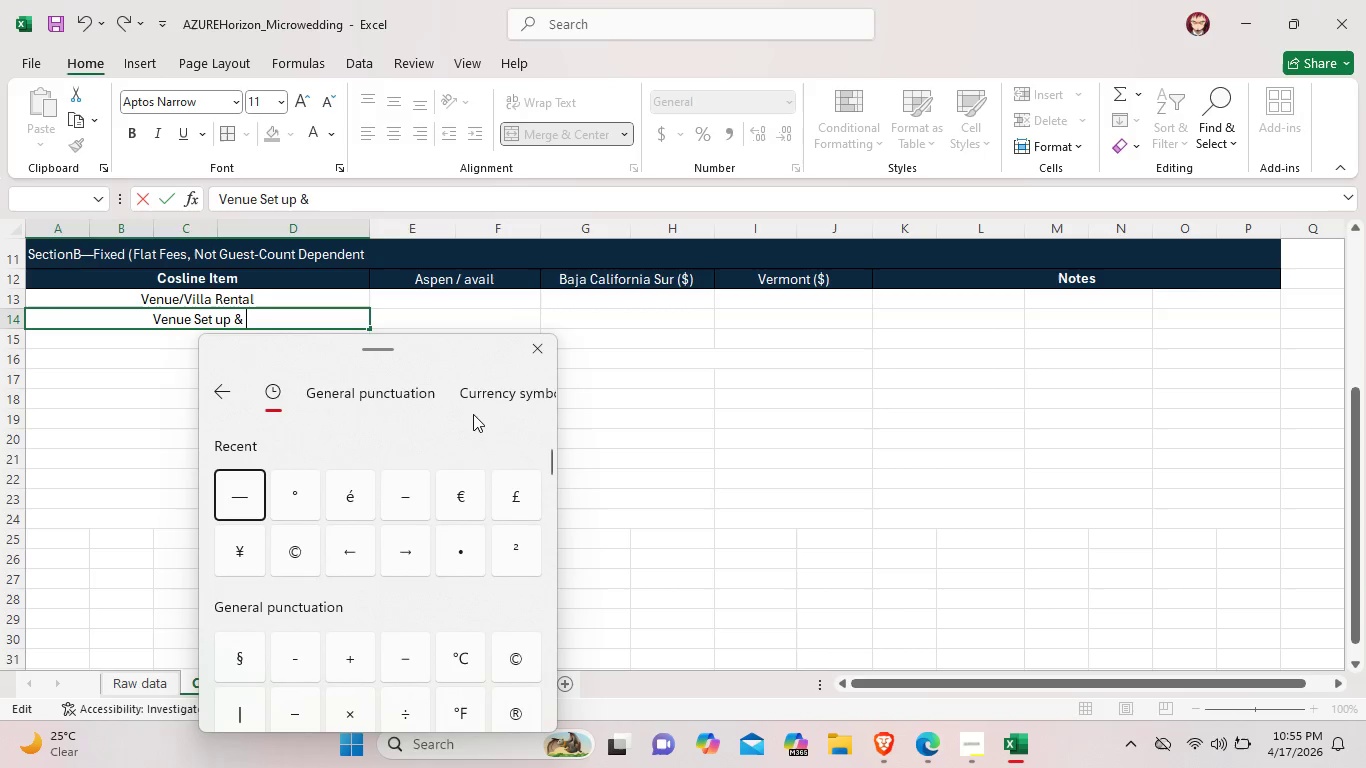 
left_click([241, 317])
 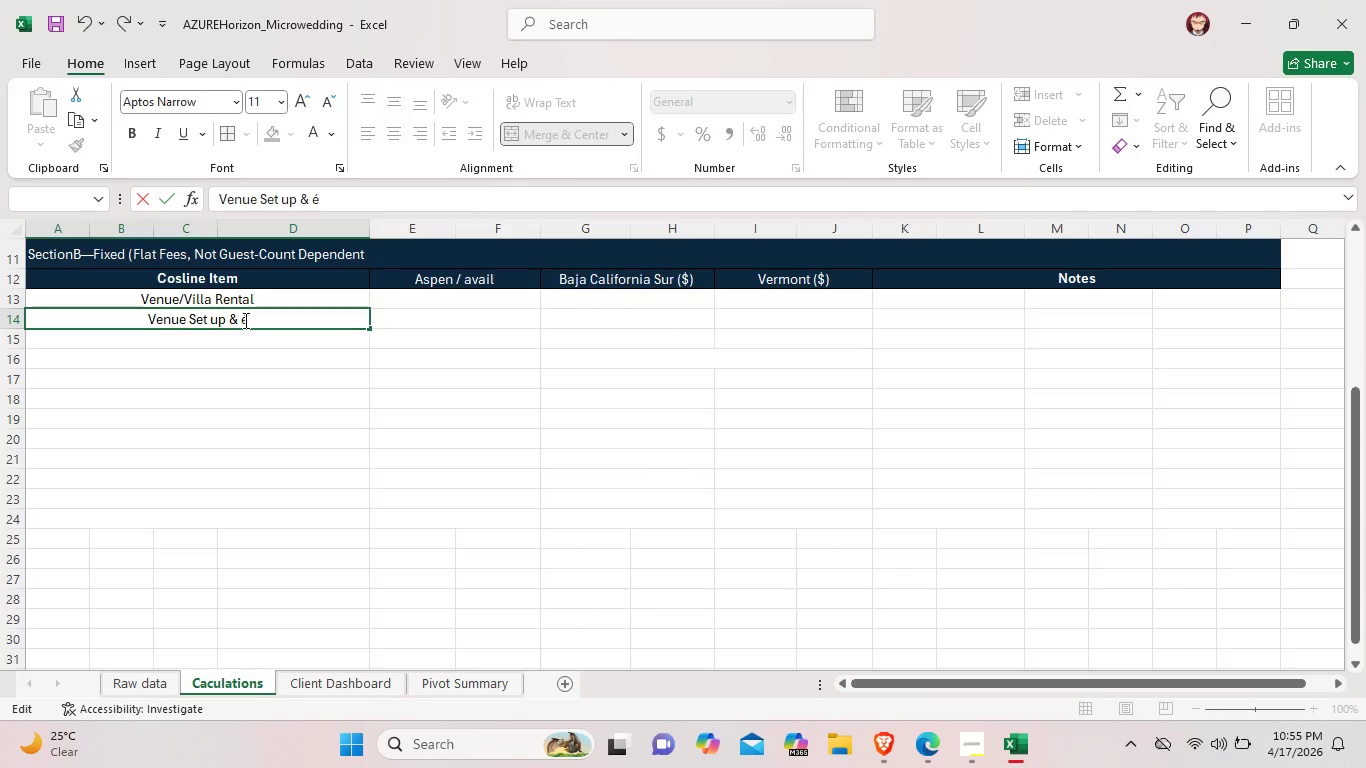 
left_click([244, 320])
 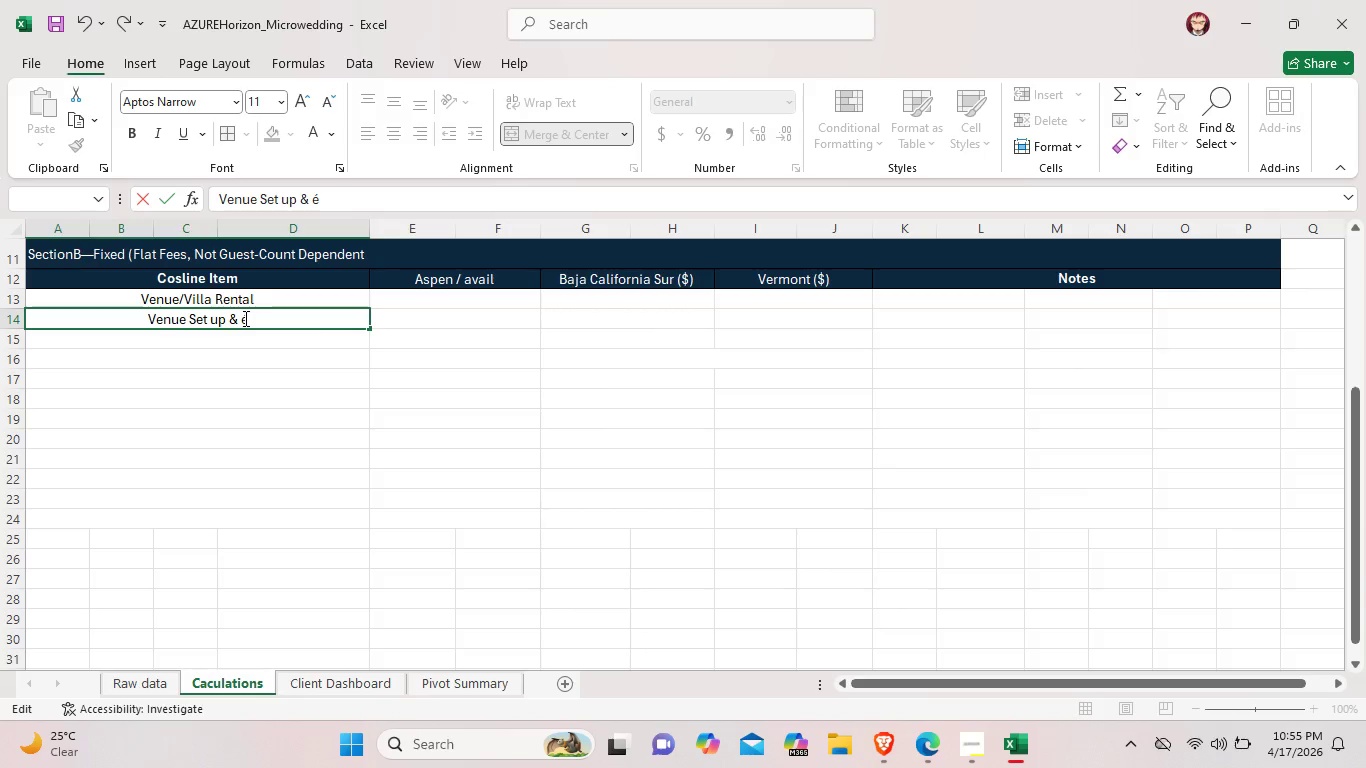 
left_click([244, 318])
 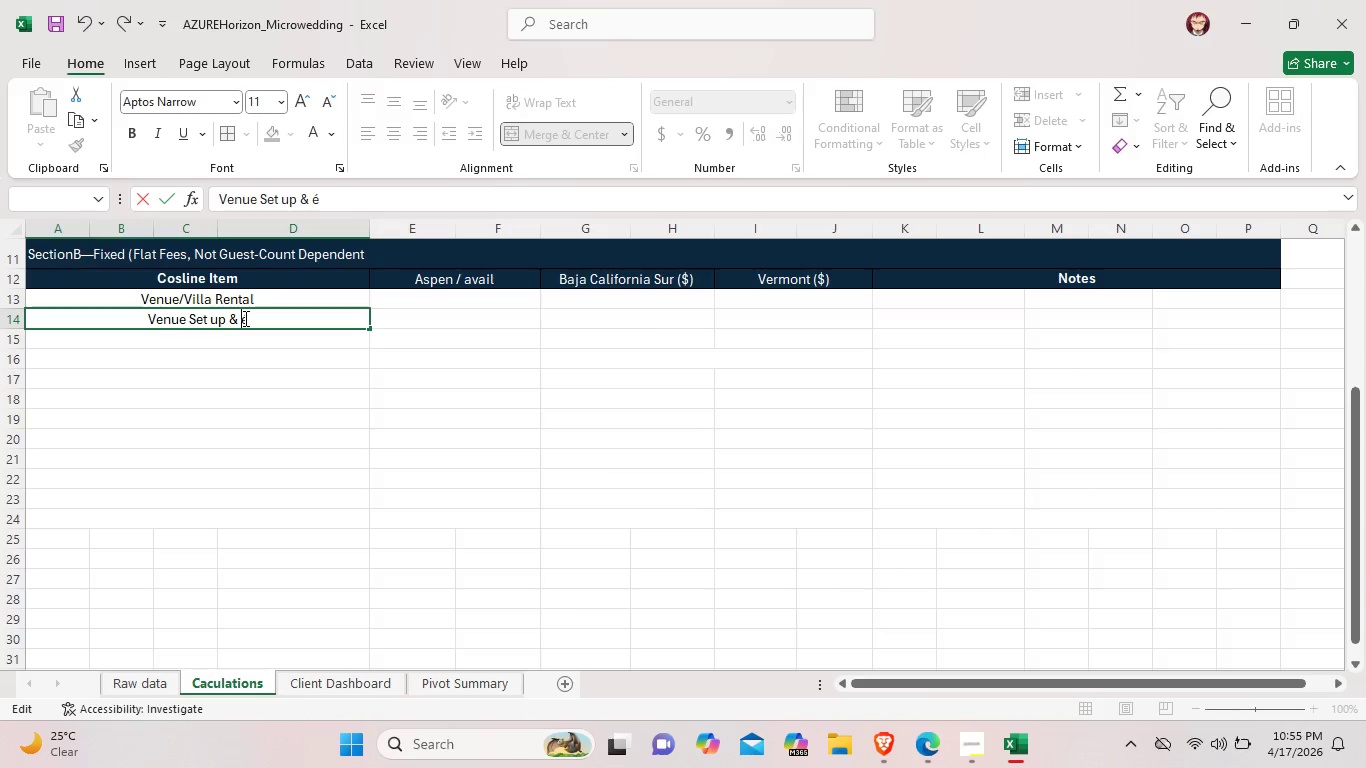 
key(Shift+D)
 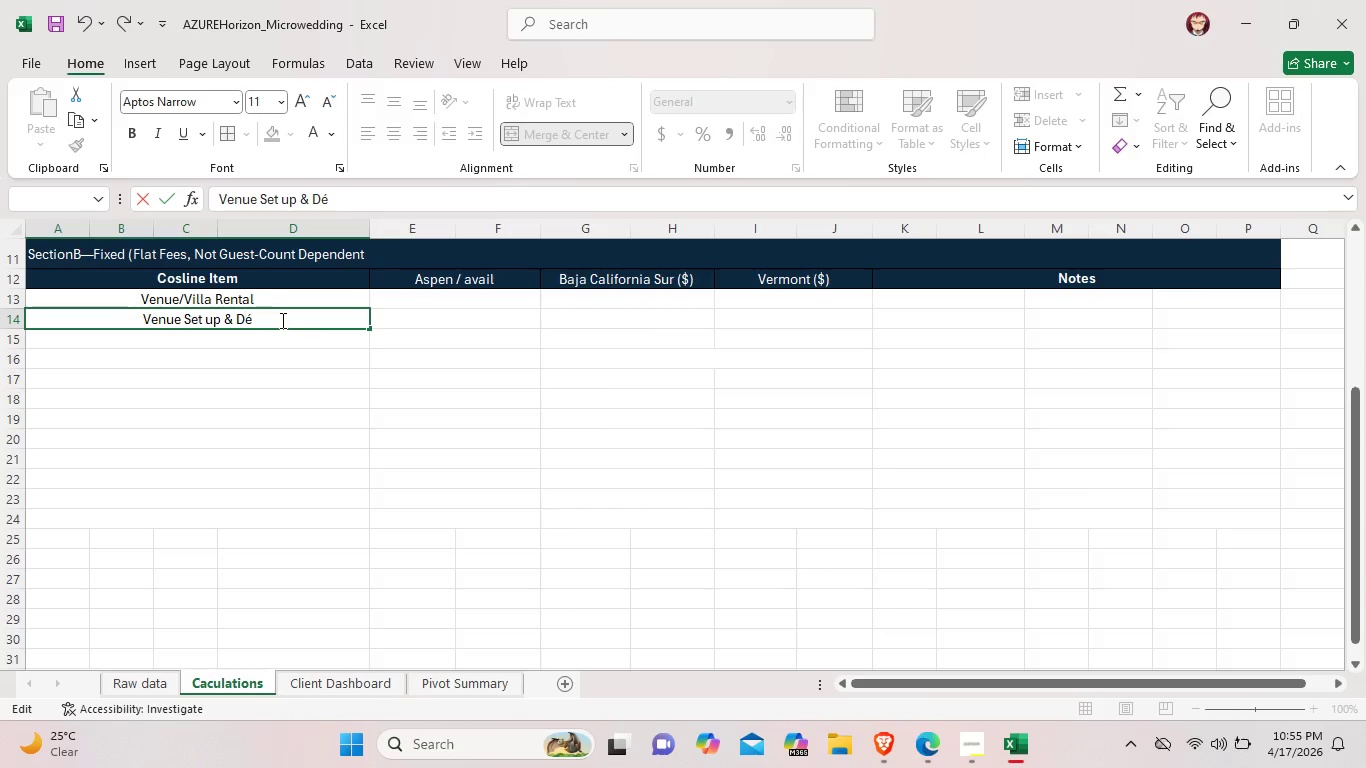 
left_click([281, 320])
 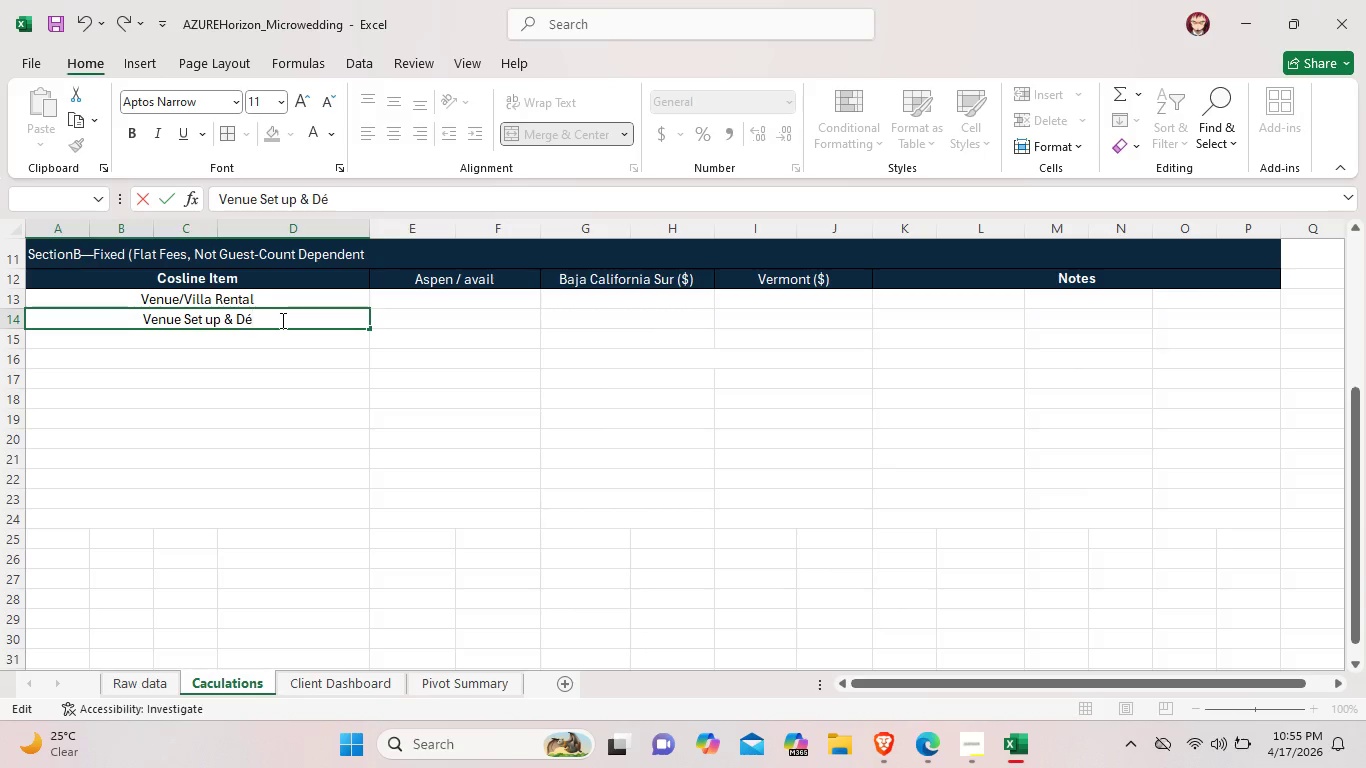 
type(cor Labor)
 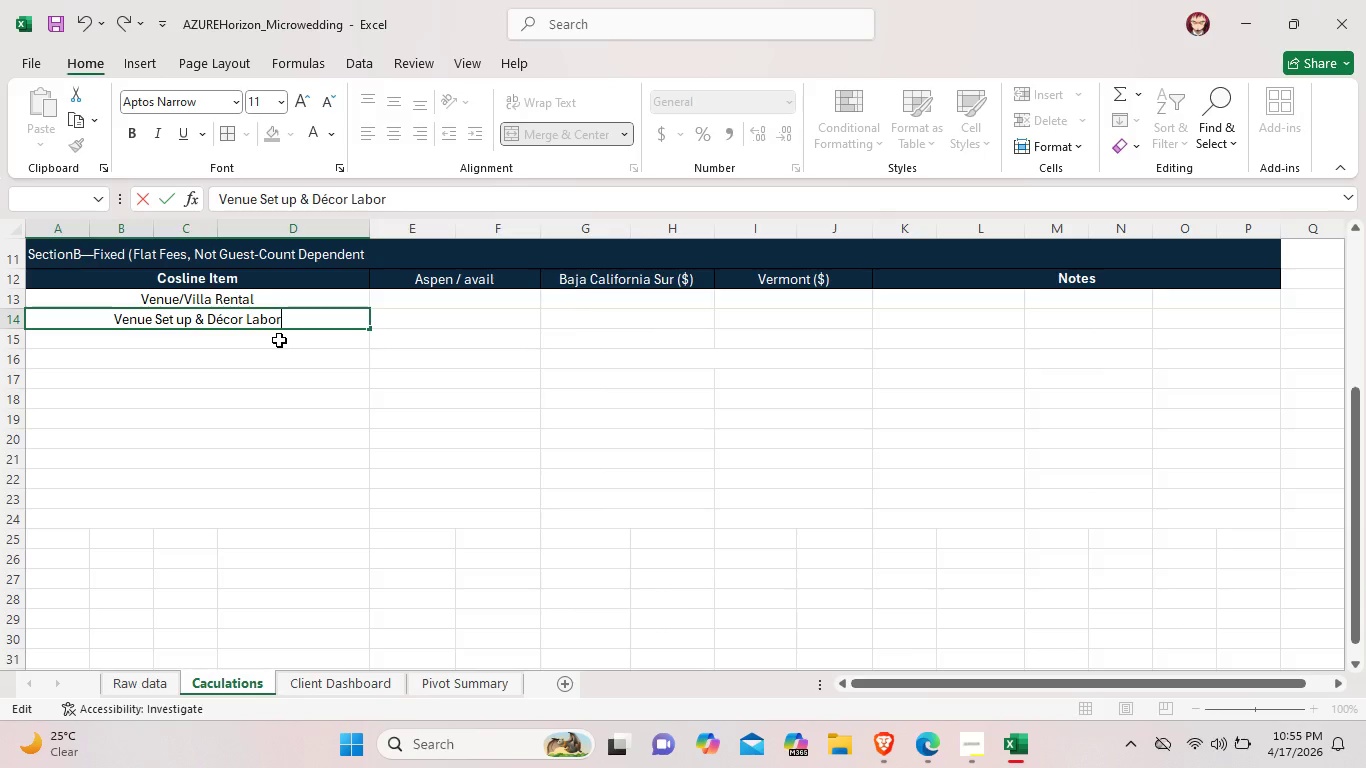 
double_click([279, 341])
 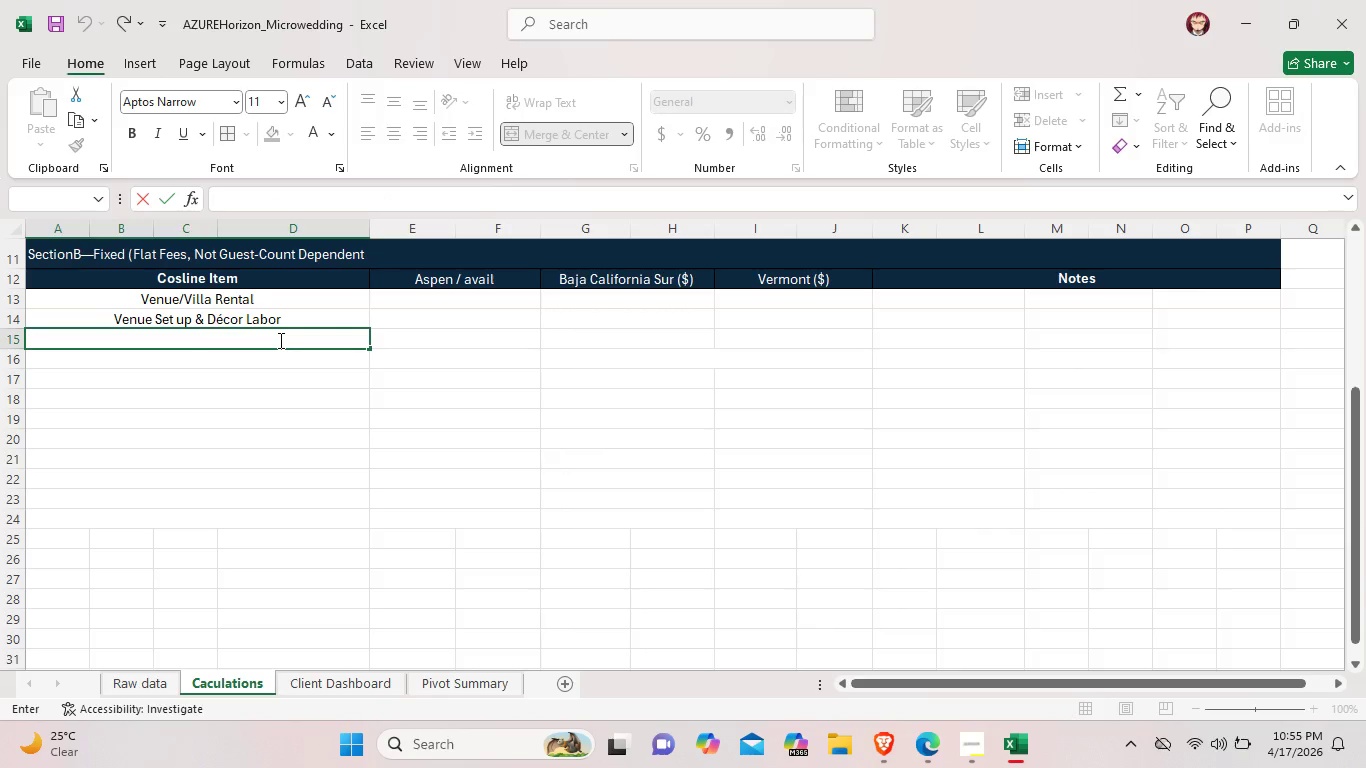 
type(Permit & Insurance)
 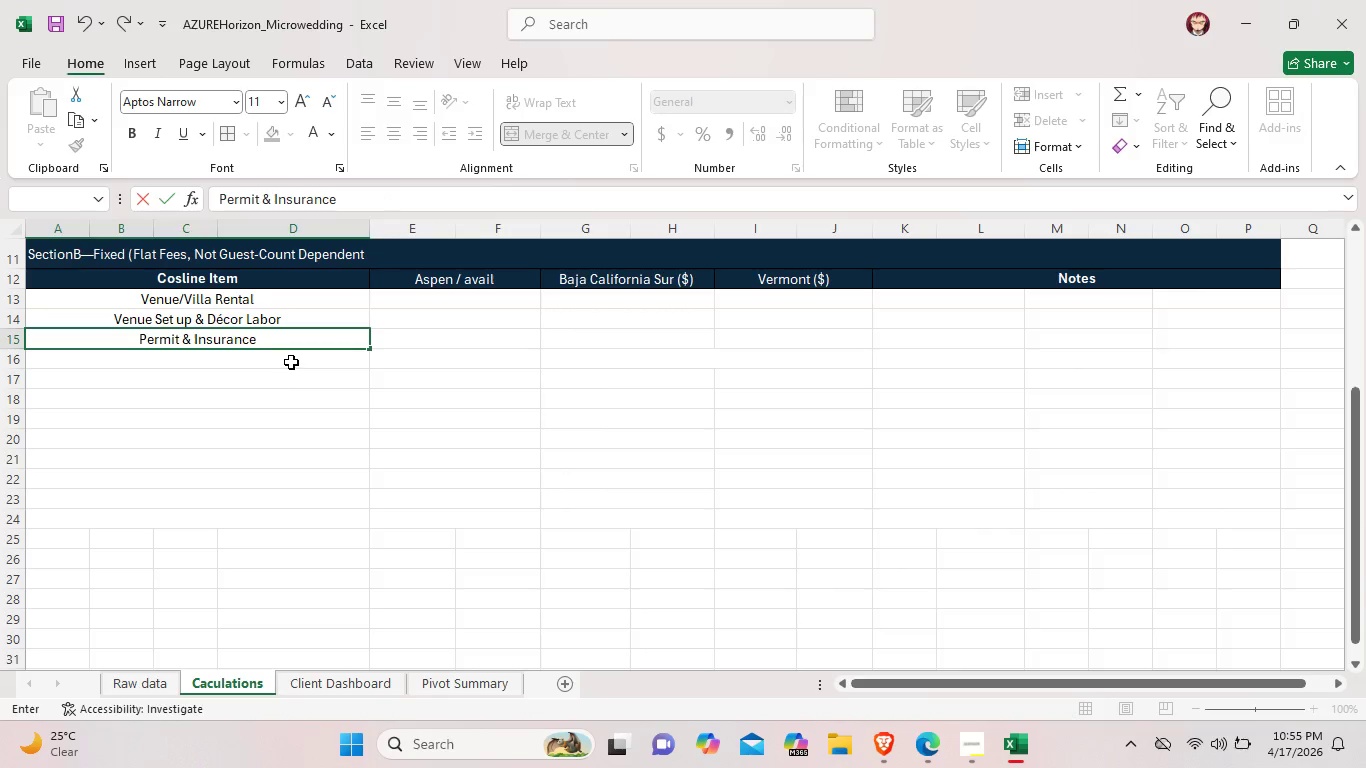 
left_click([291, 362])
 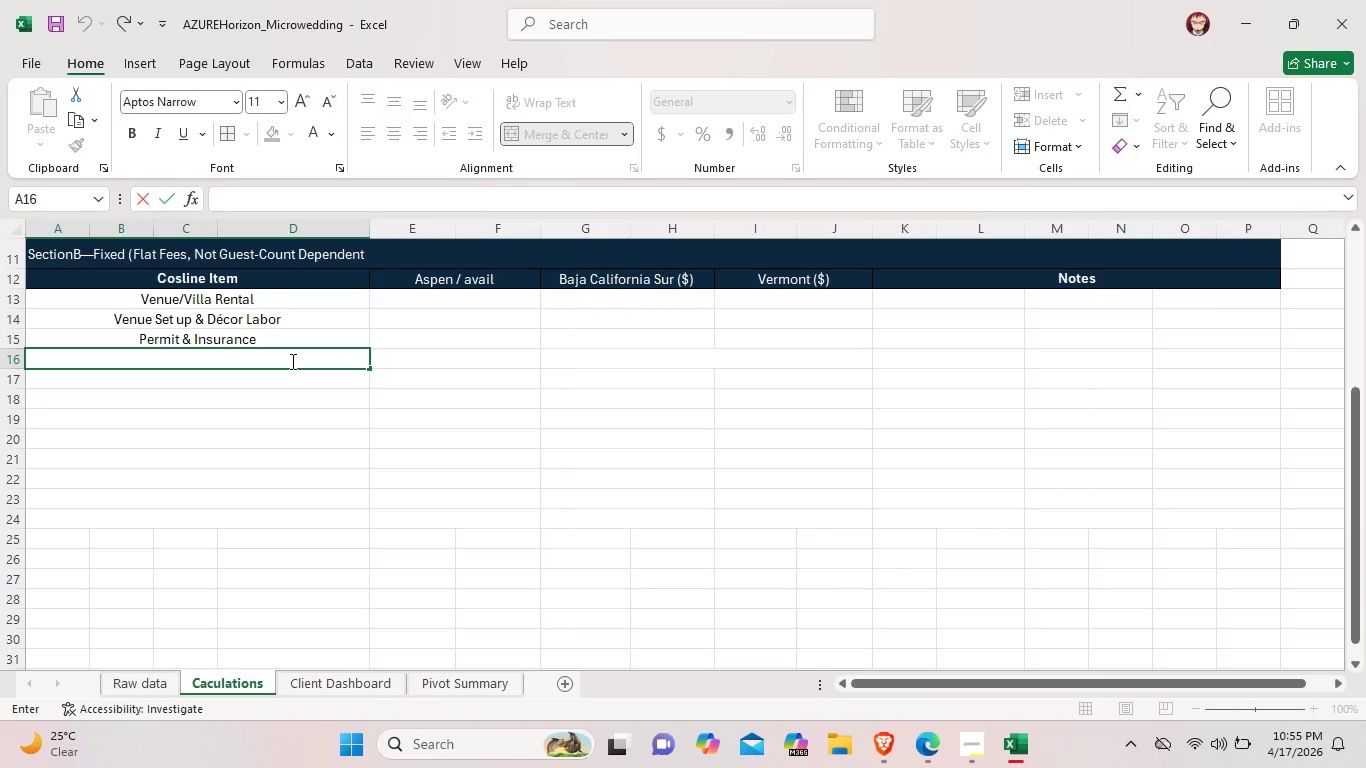 
type(Wedding Cake / Dessert)
 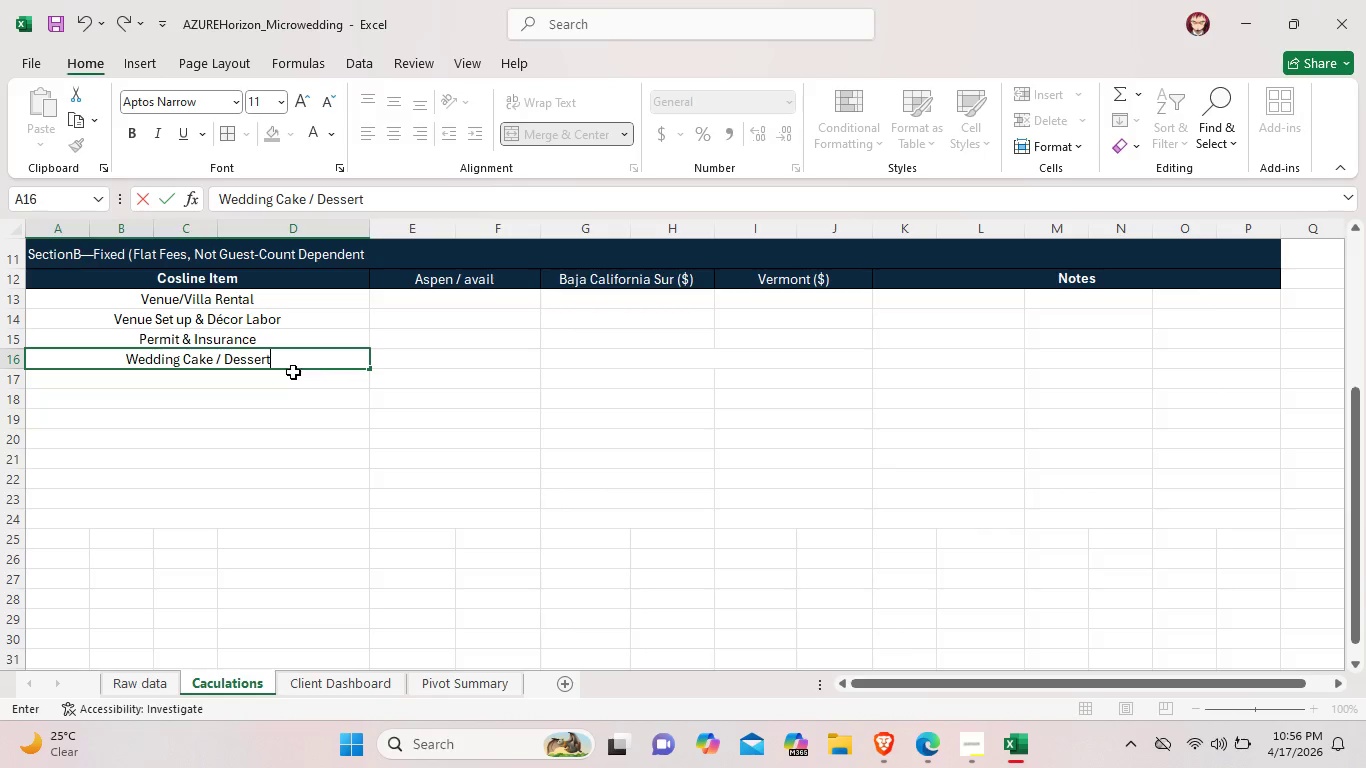 
double_click([288, 379])
 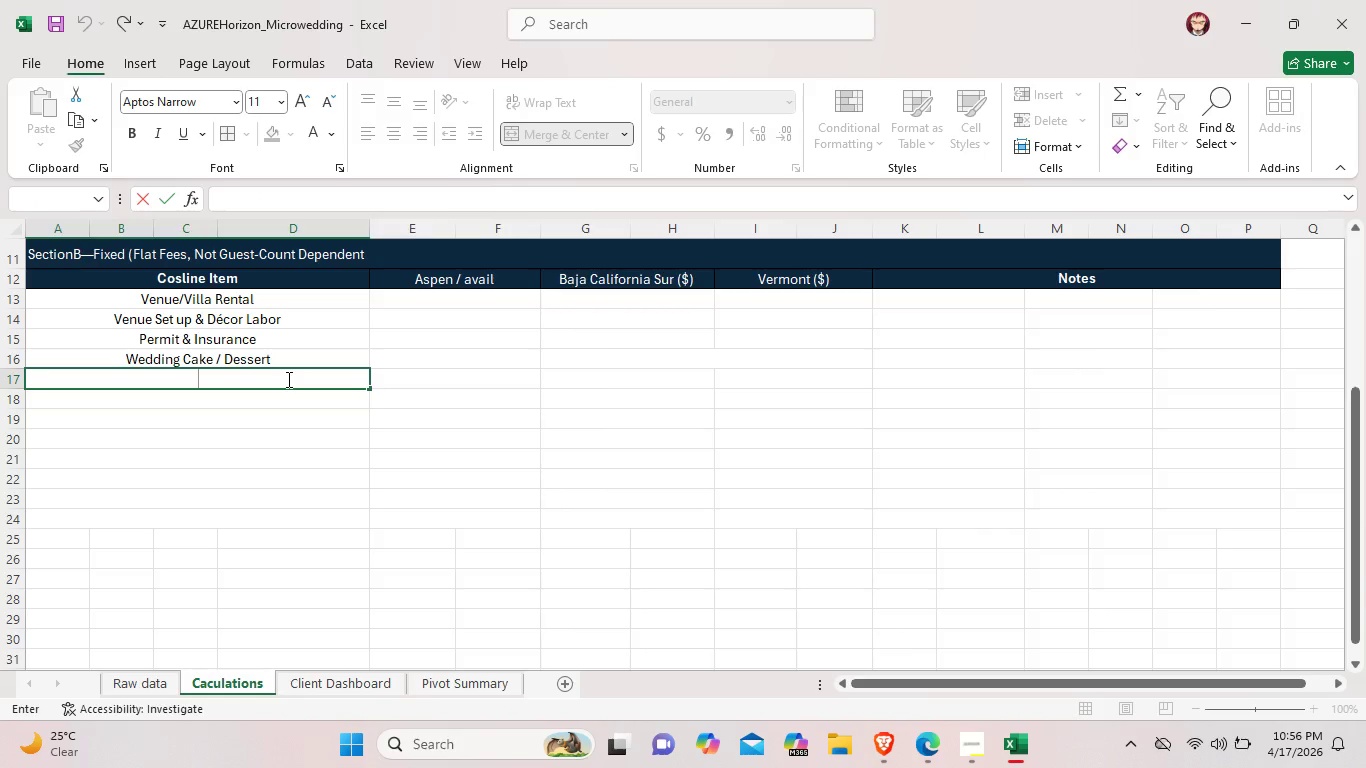 
type(Floaral)
key(Backspace)
key(Backspace)
key(Backspace)
key(Backspace)
type(ral ) )
key(Backspace)
key(Backspace)
type(( Basr )
key(Backspace)
key(Backspace)
type(e )
 